 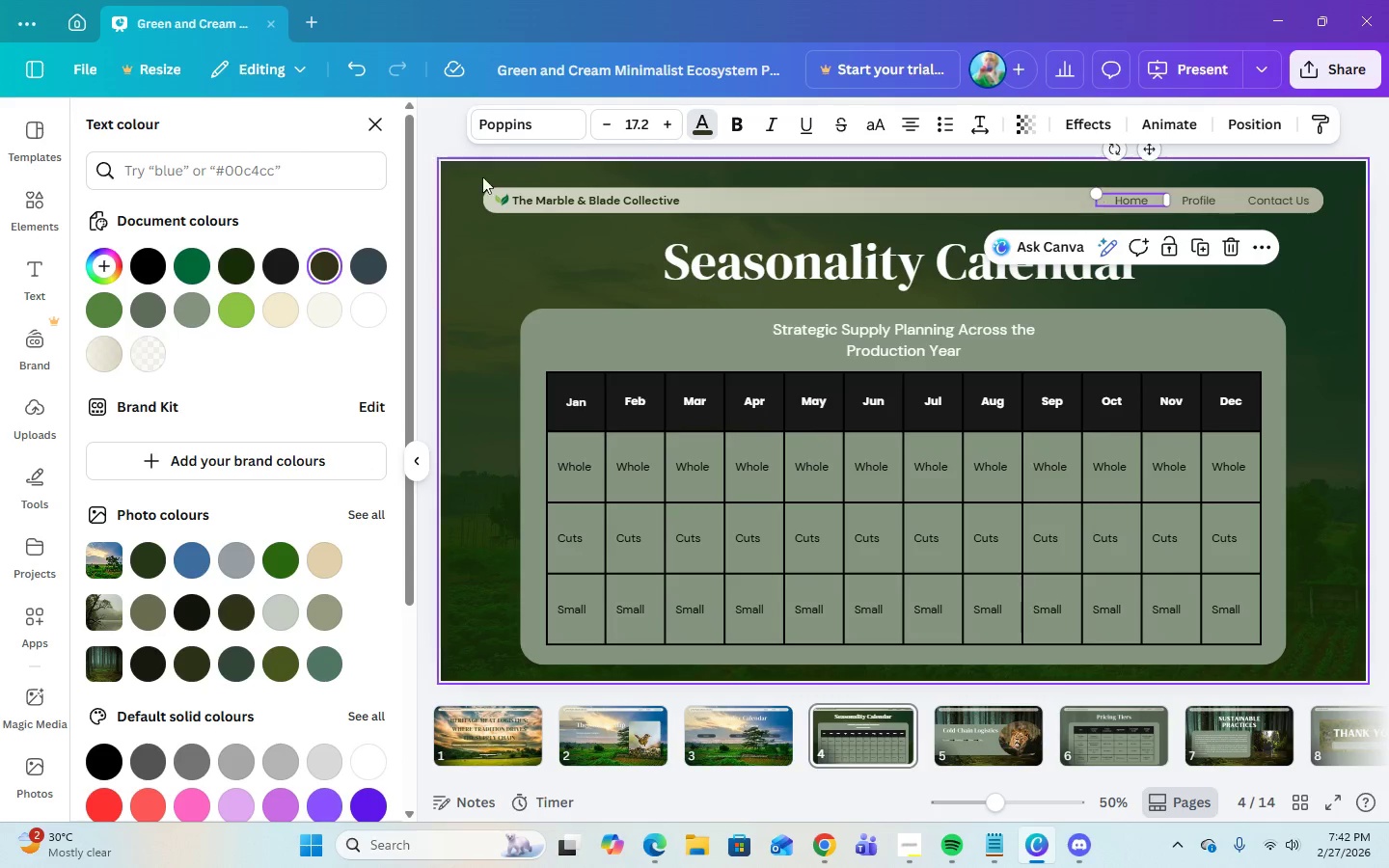 
left_click([231, 270])
 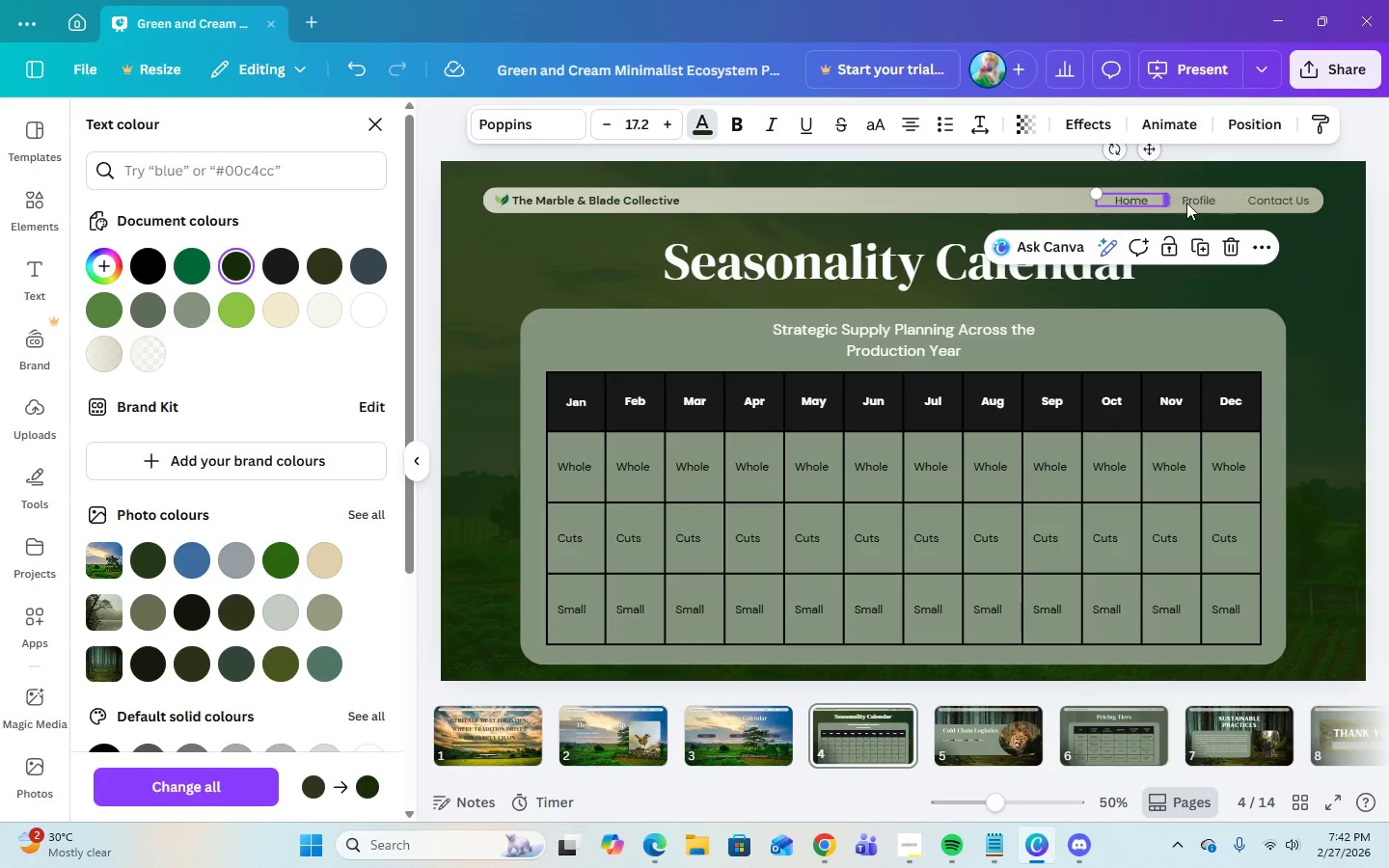 
left_click([1191, 200])
 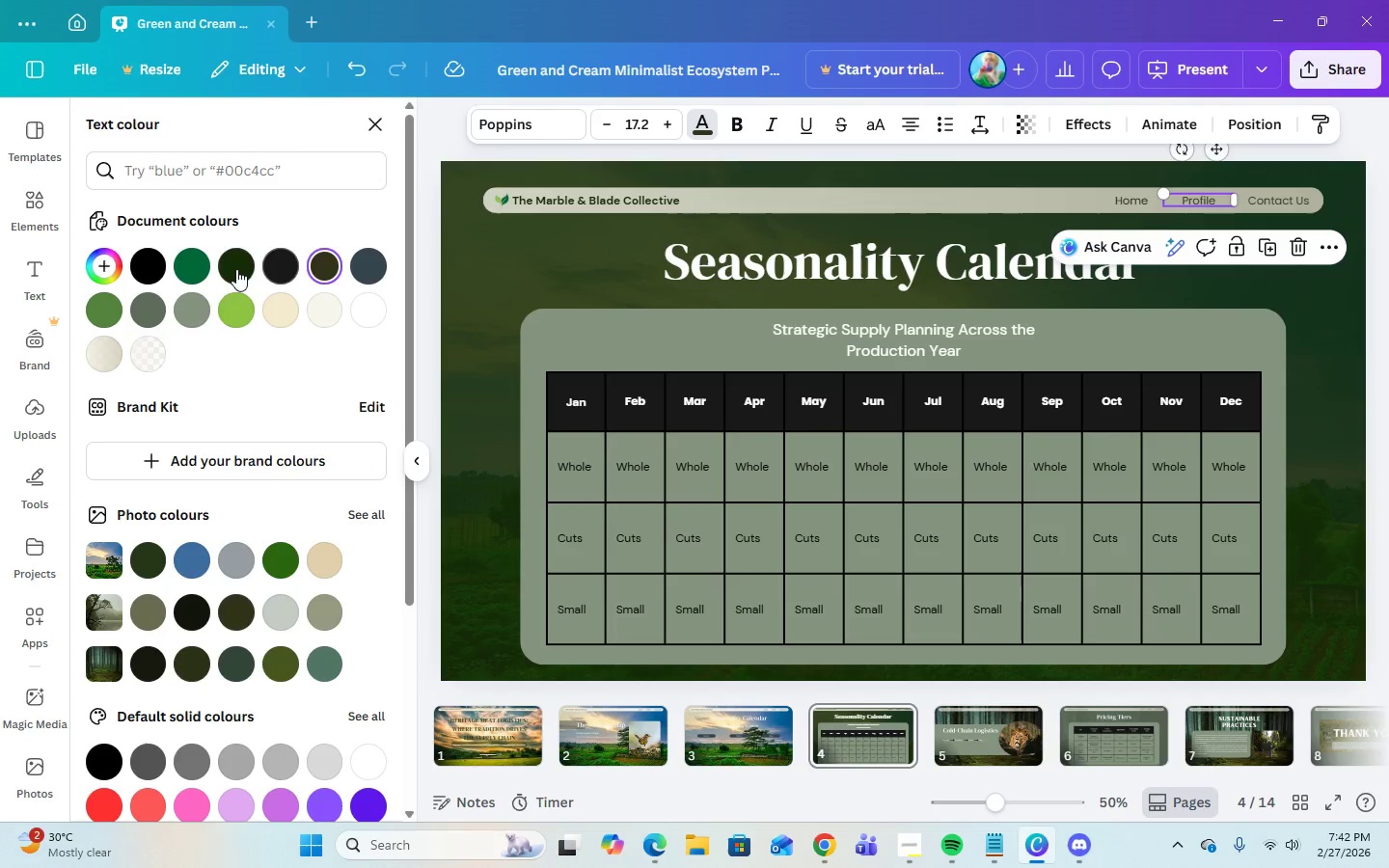 
left_click([236, 269])
 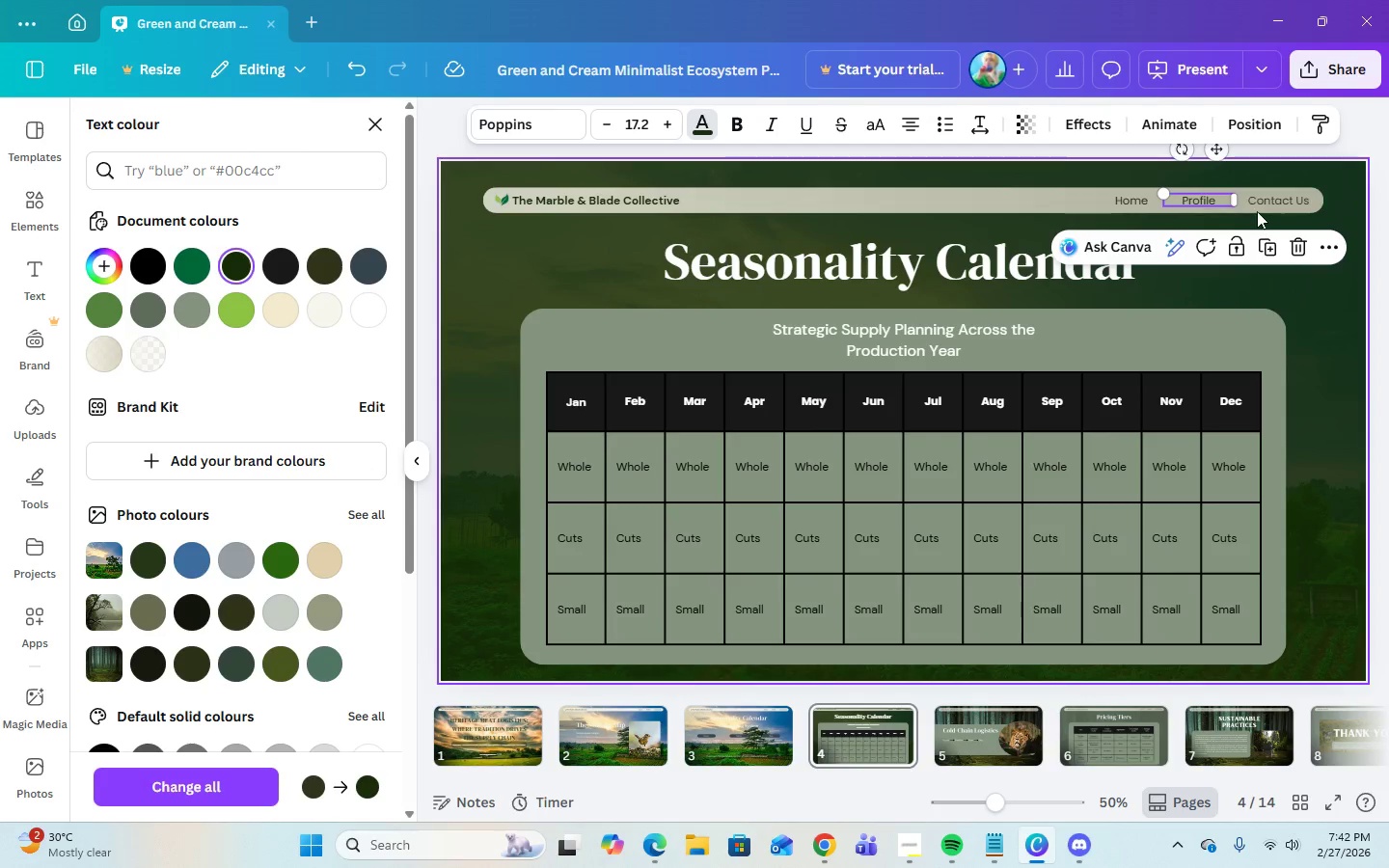 
left_click([1257, 205])
 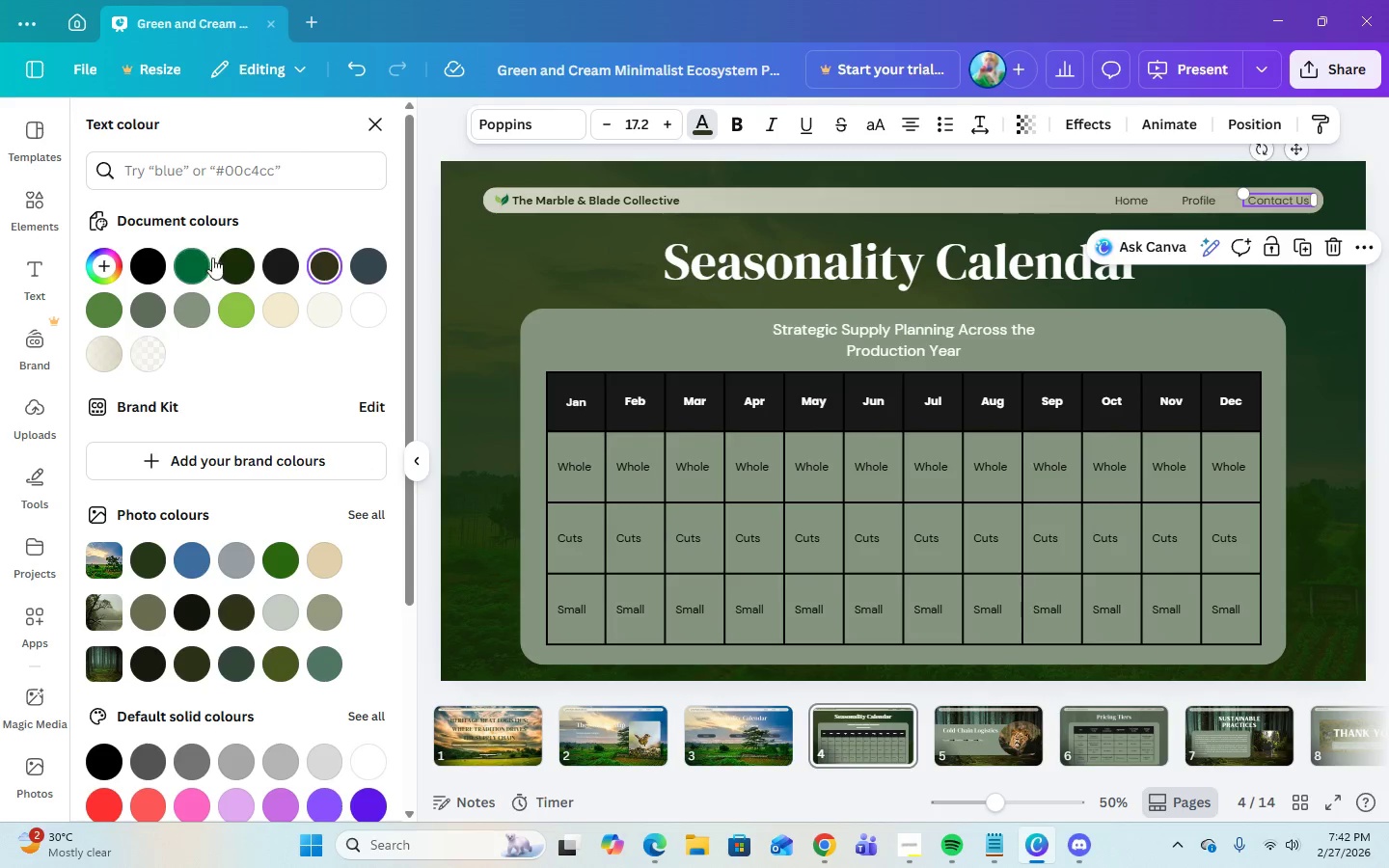 
left_click([247, 259])
 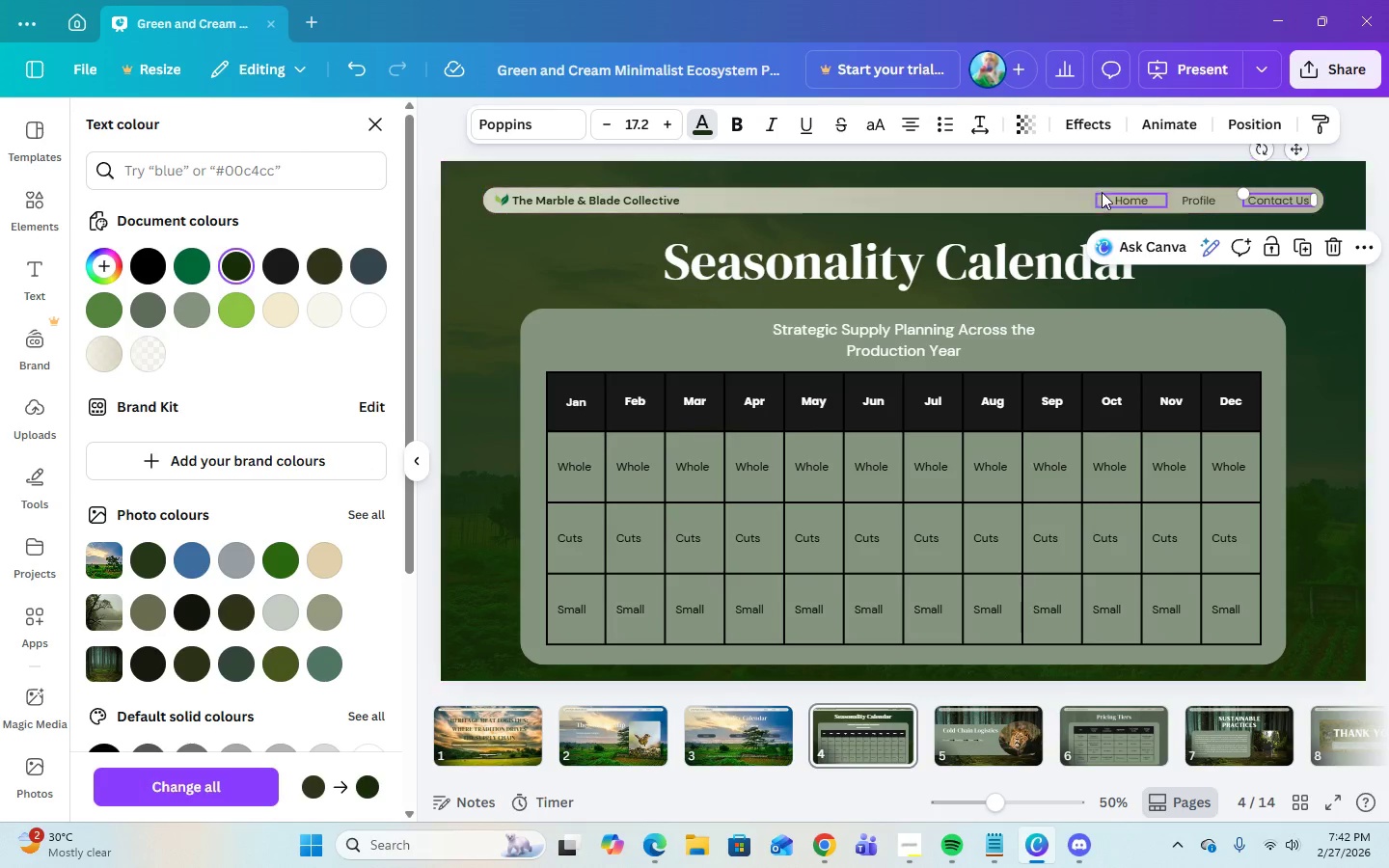 
left_click([1111, 202])
 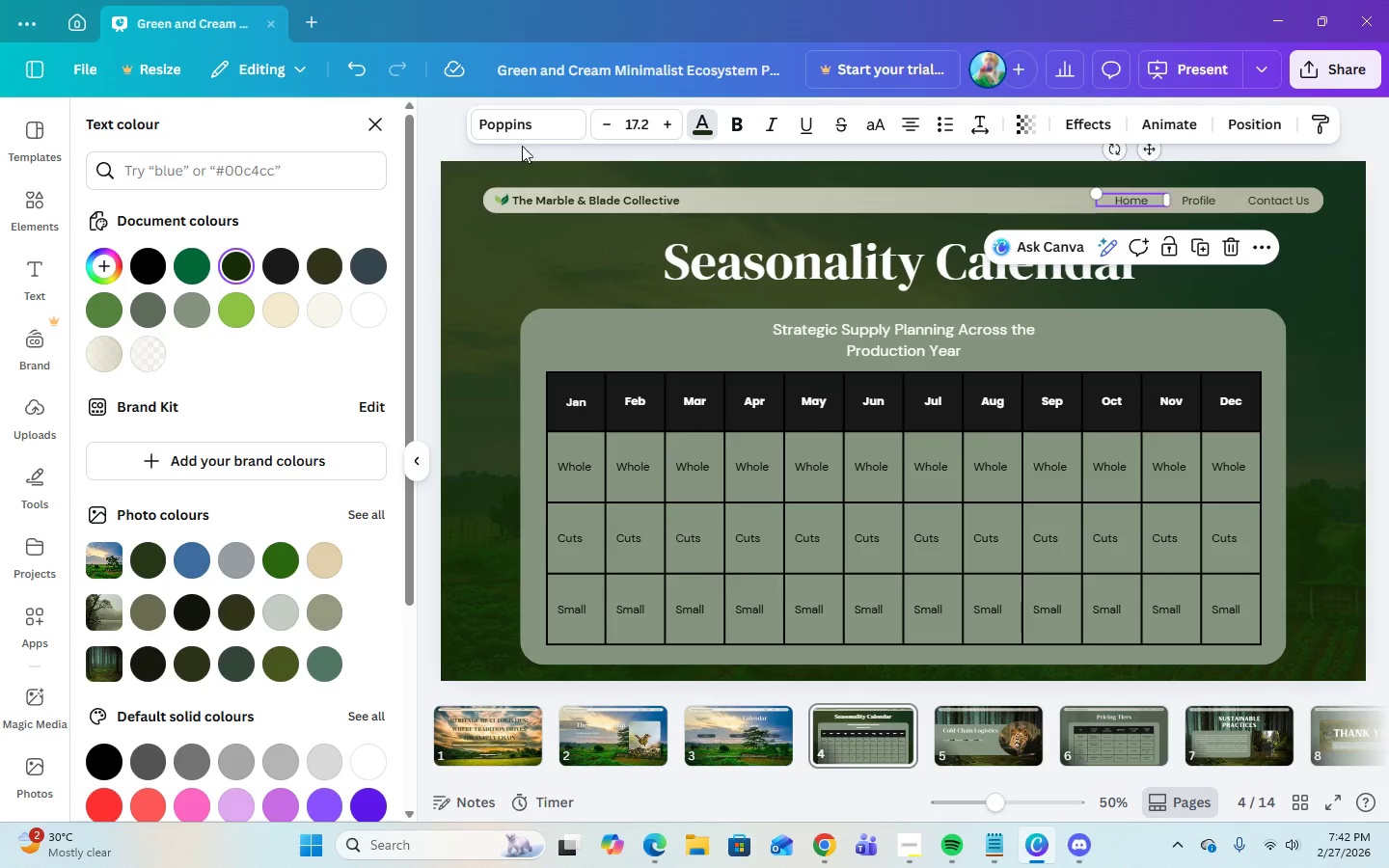 
left_click([526, 131])
 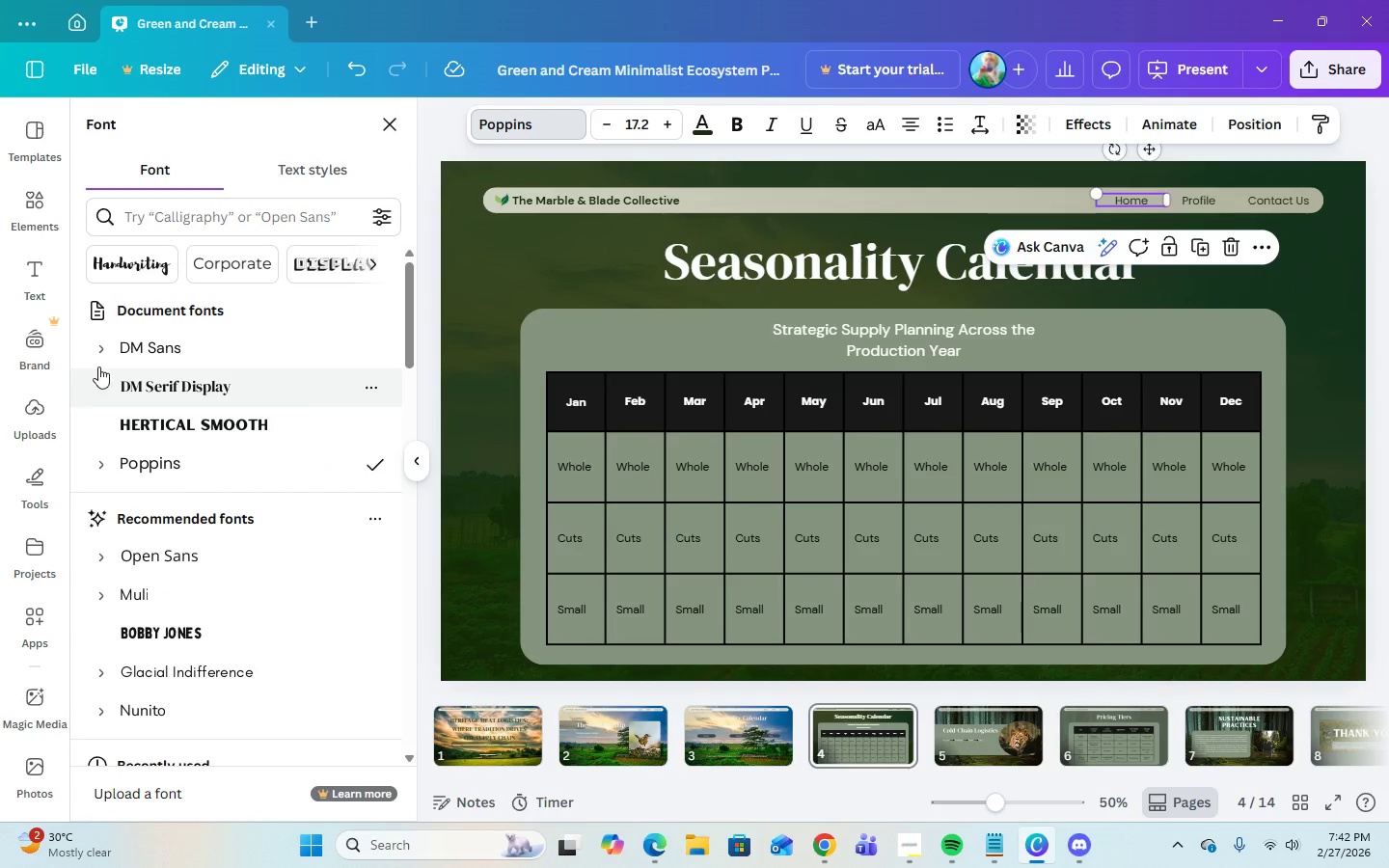 
left_click([106, 346])
 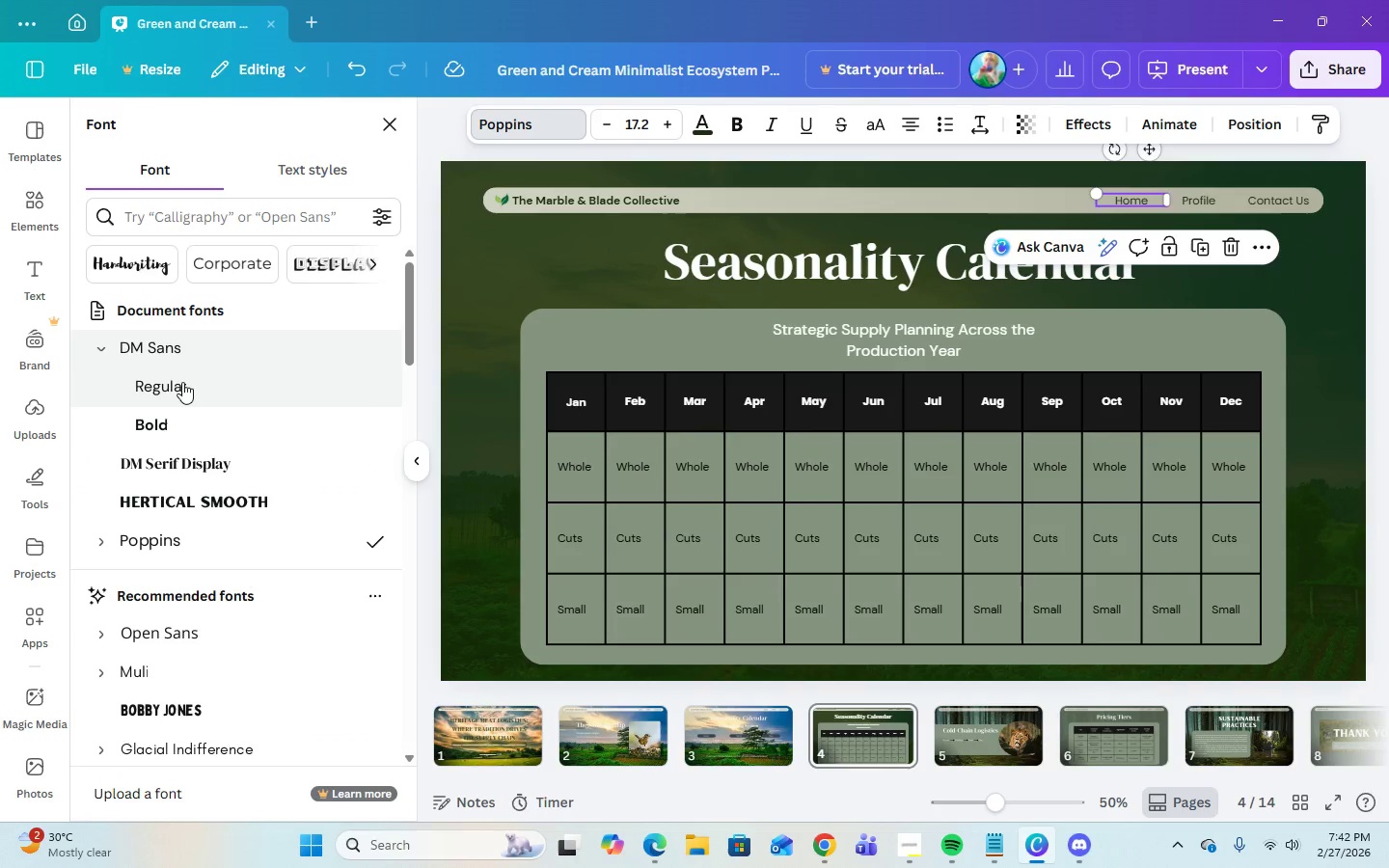 
left_click([182, 385])
 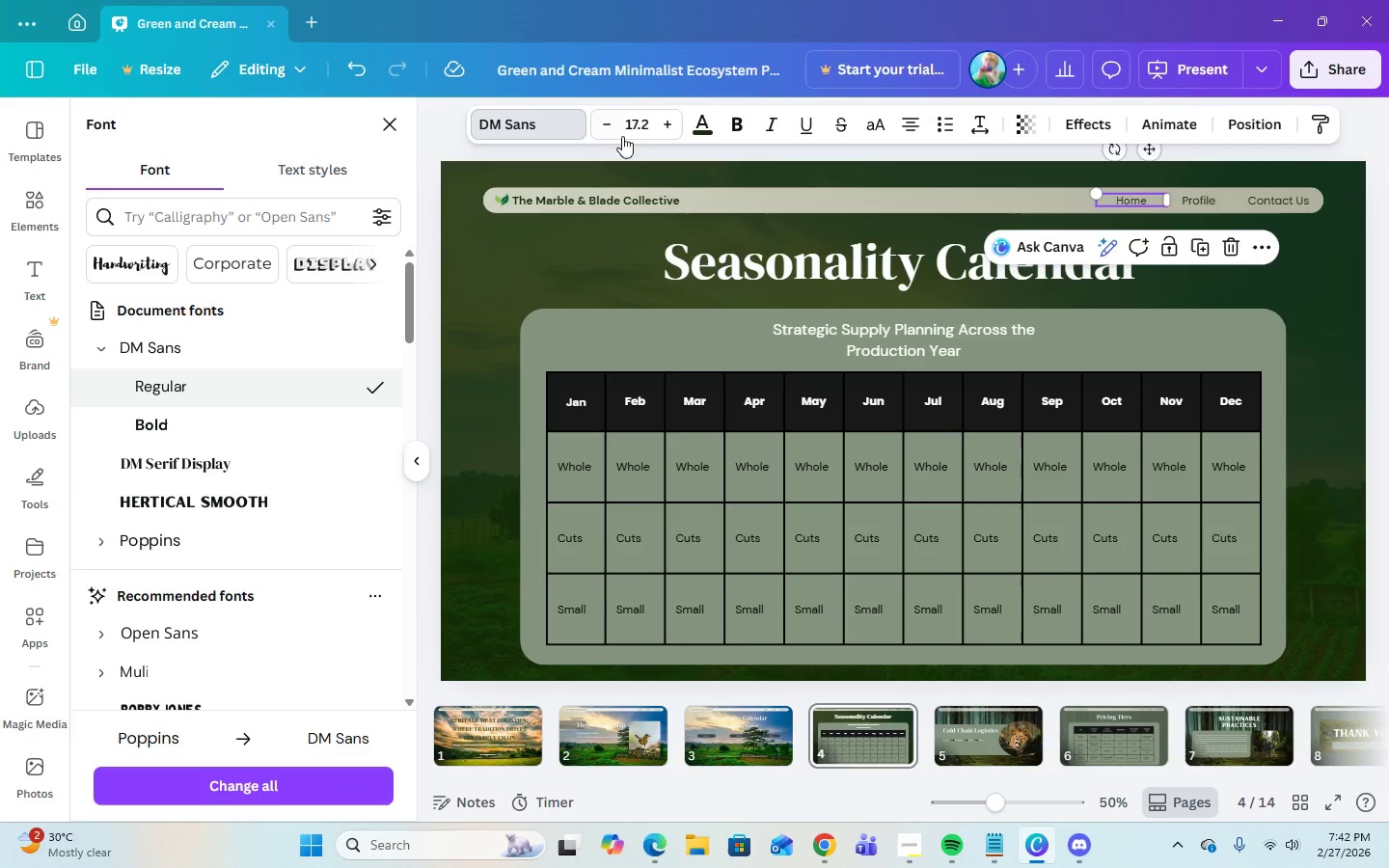 
left_click([635, 129])
 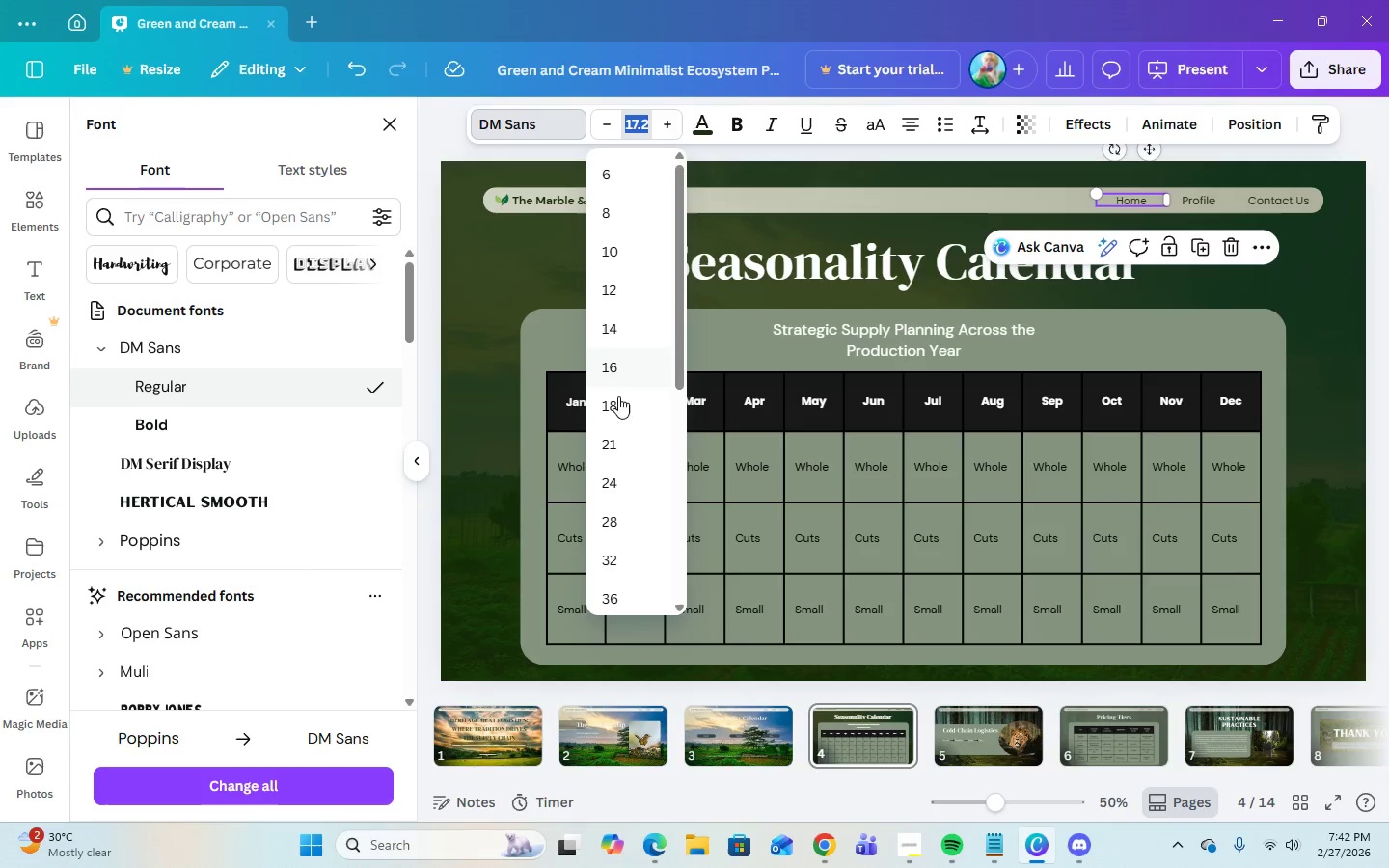 
left_click([621, 405])
 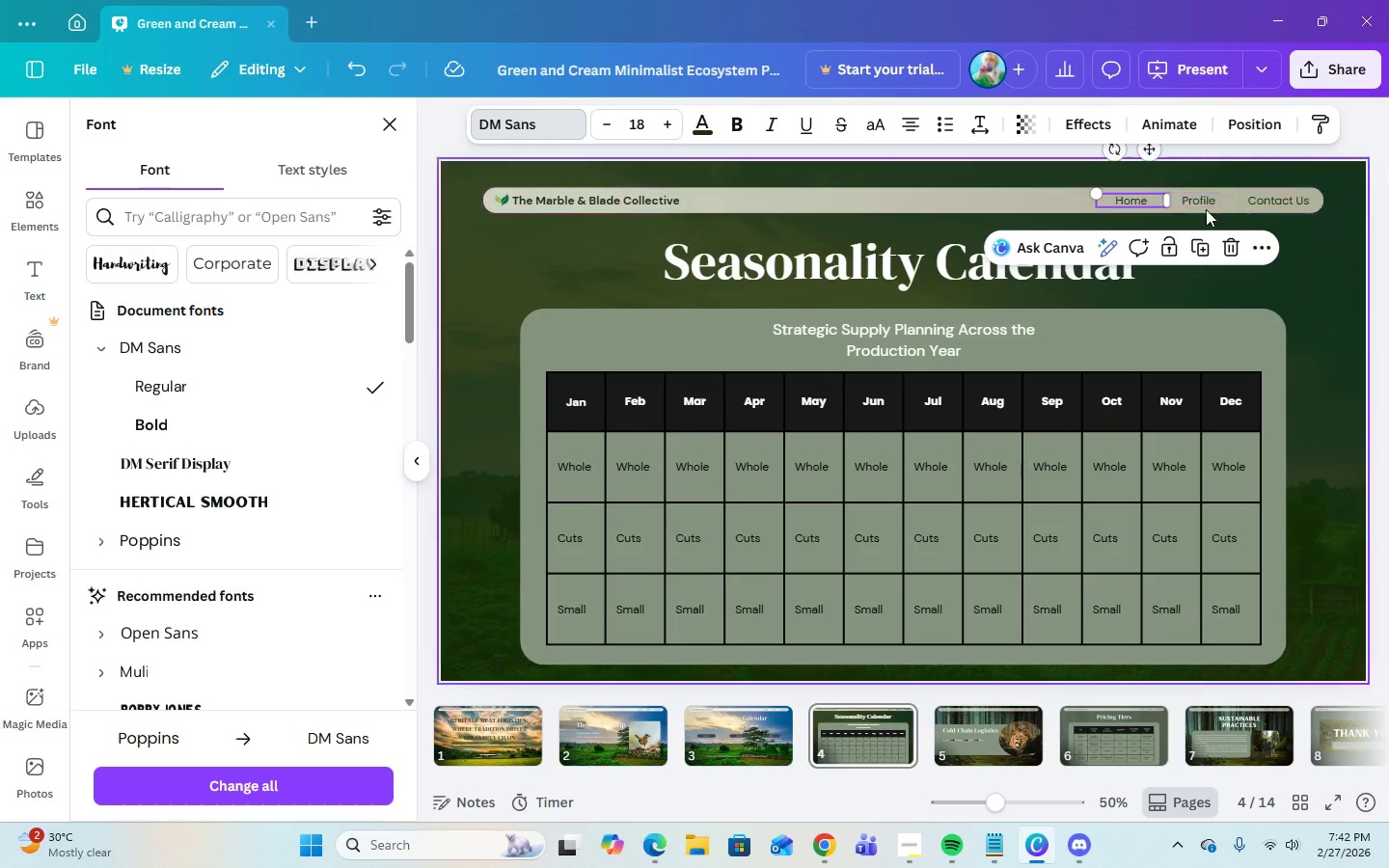 
left_click([1196, 205])
 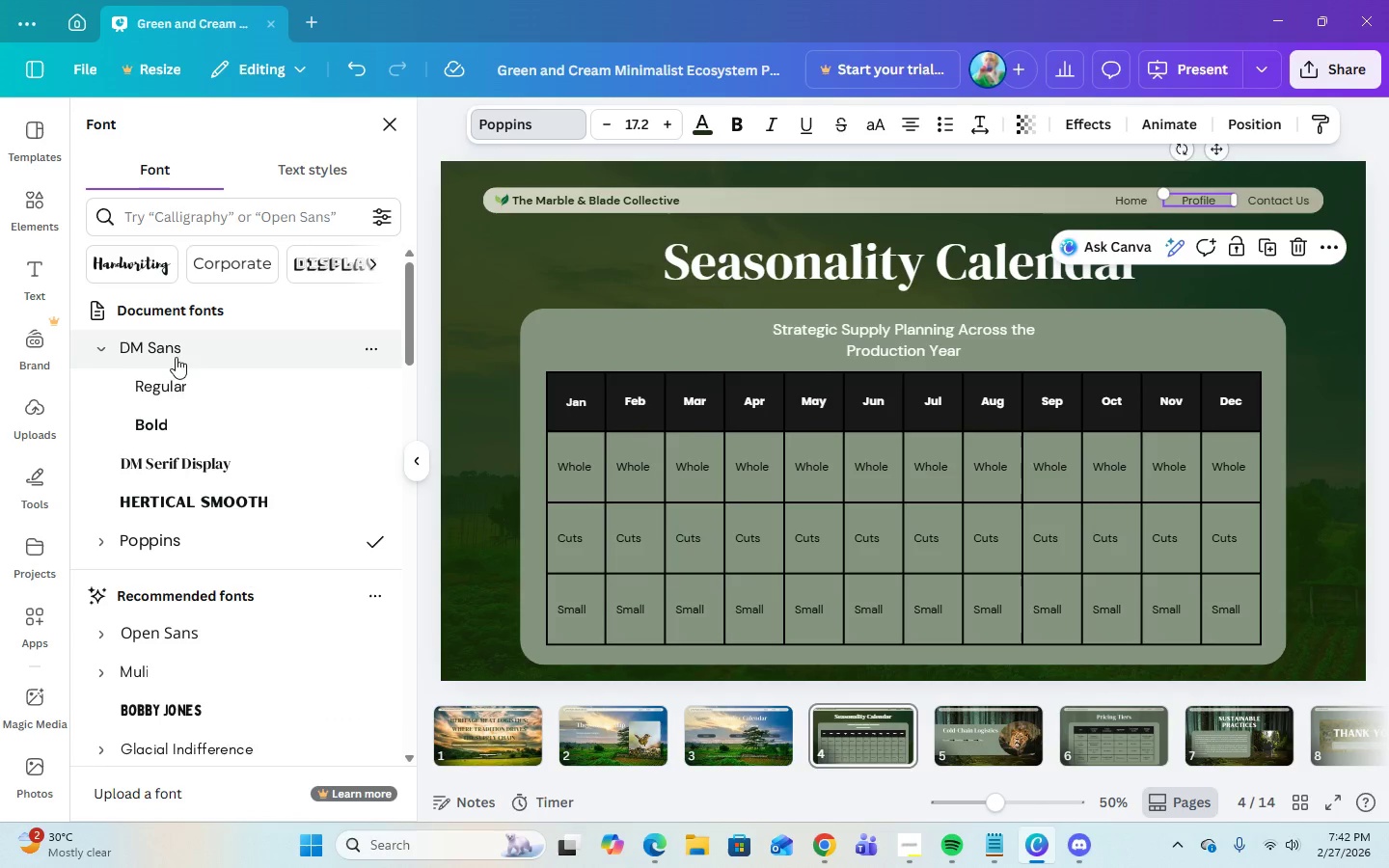 
left_click([165, 384])
 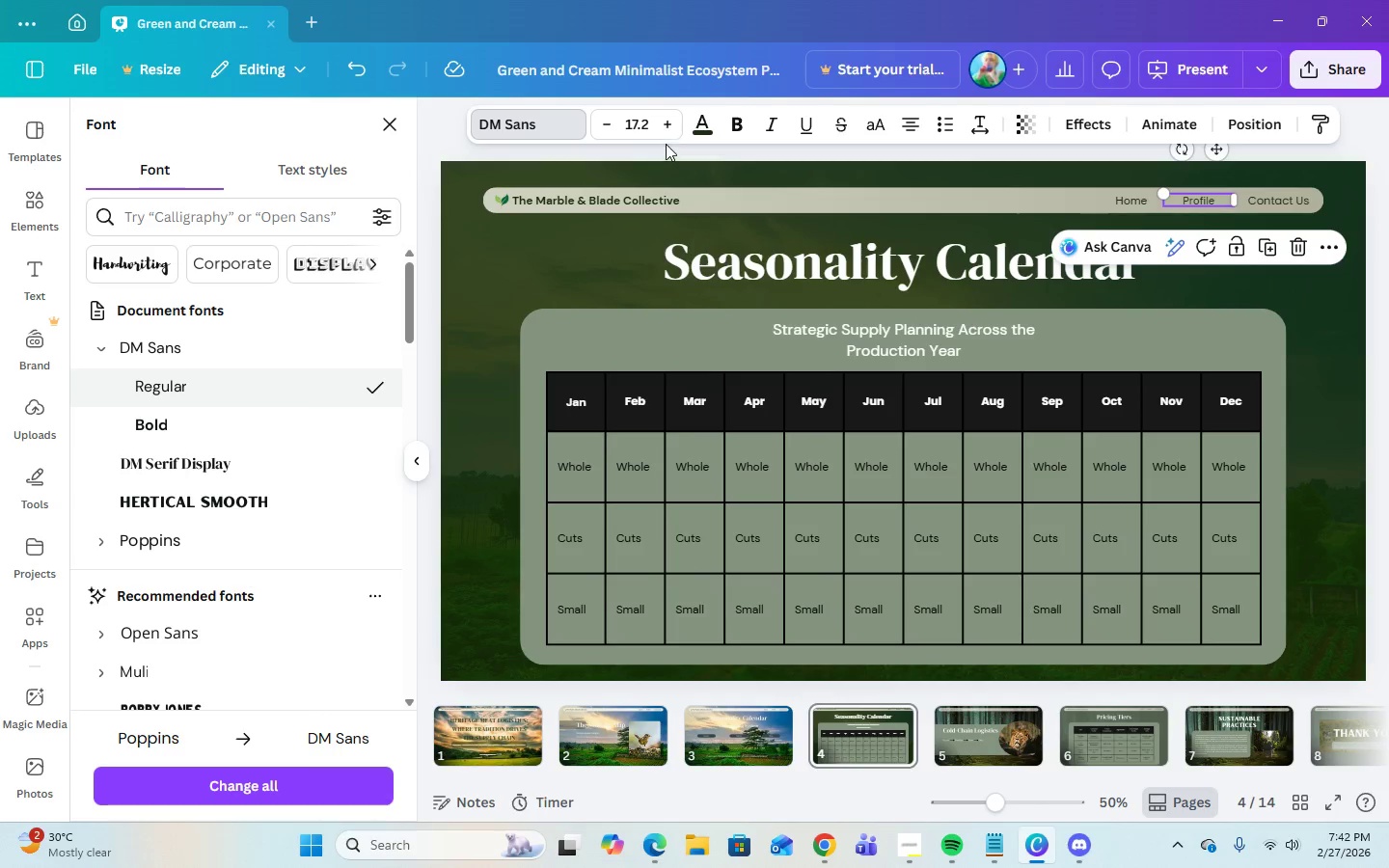 
left_click([630, 132])
 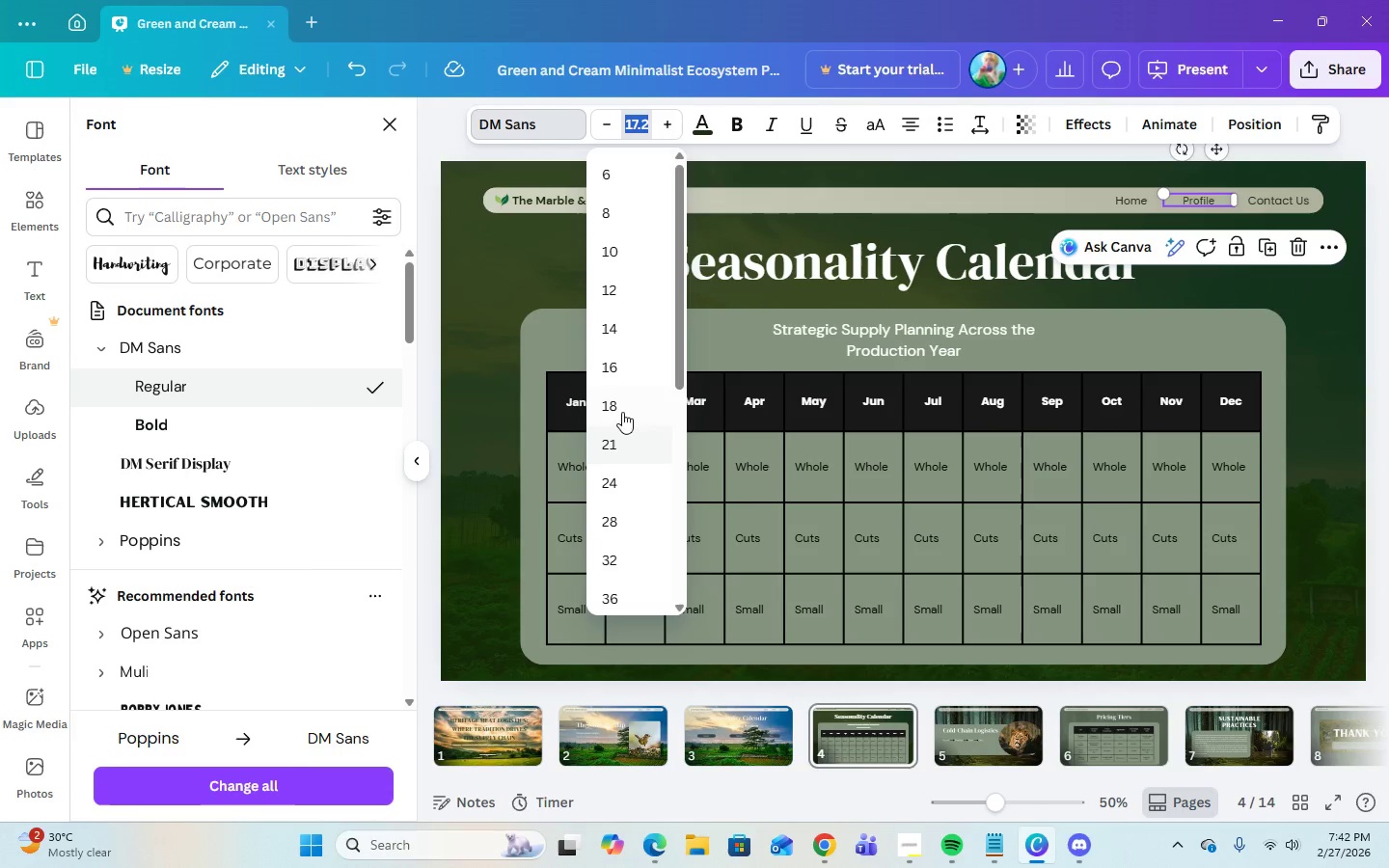 
left_click([621, 405])
 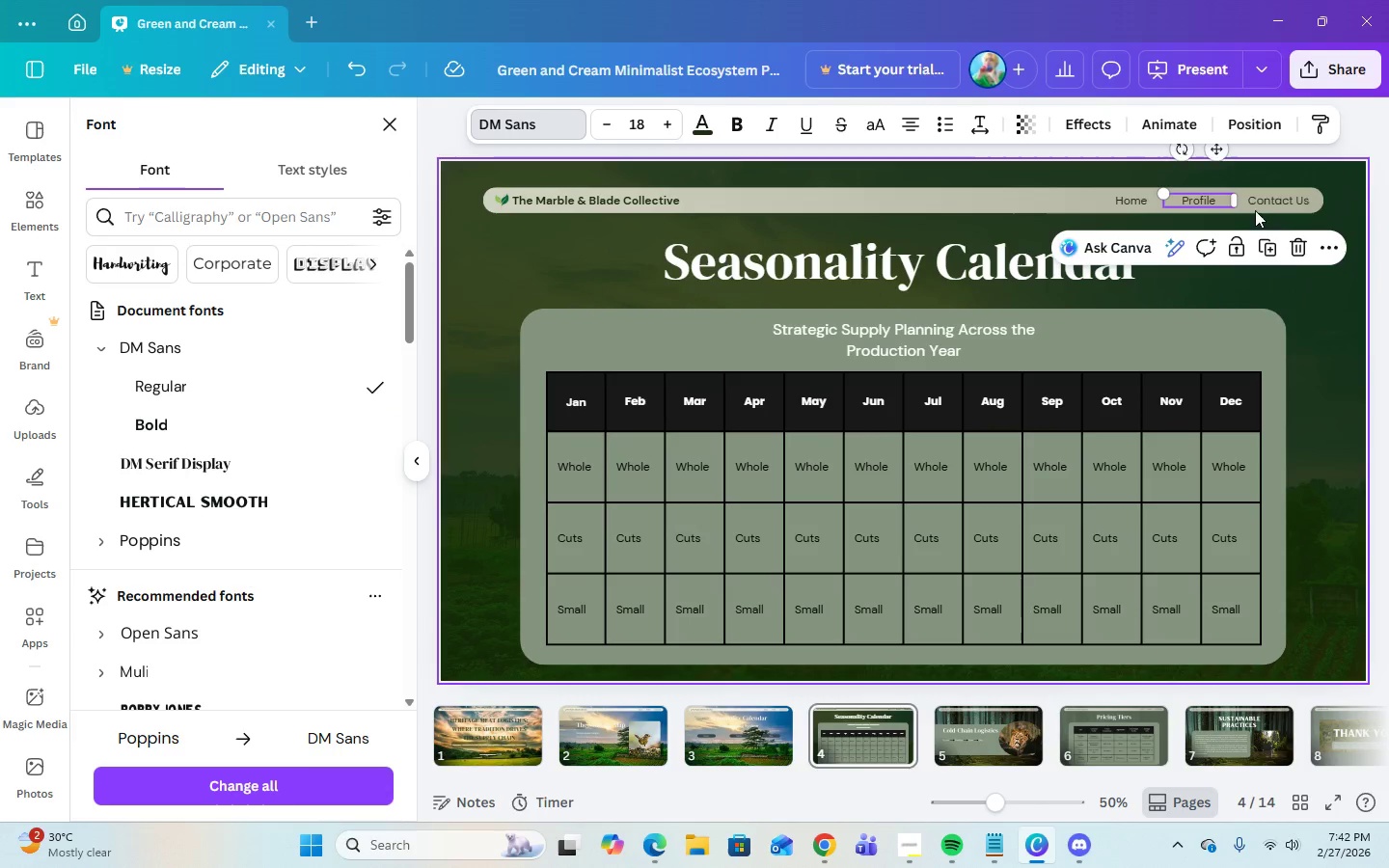 
left_click([1255, 199])
 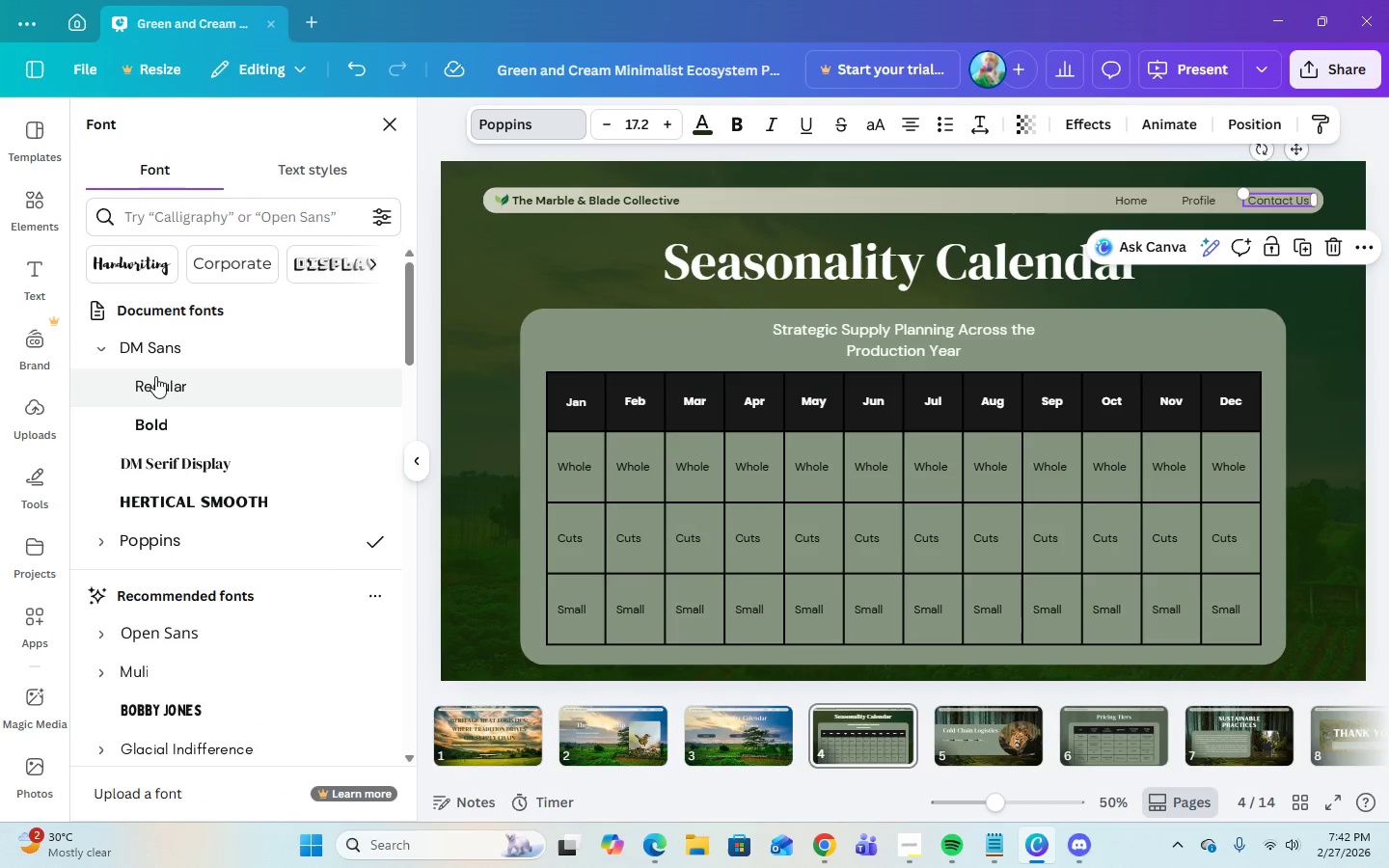 
left_click([155, 374])
 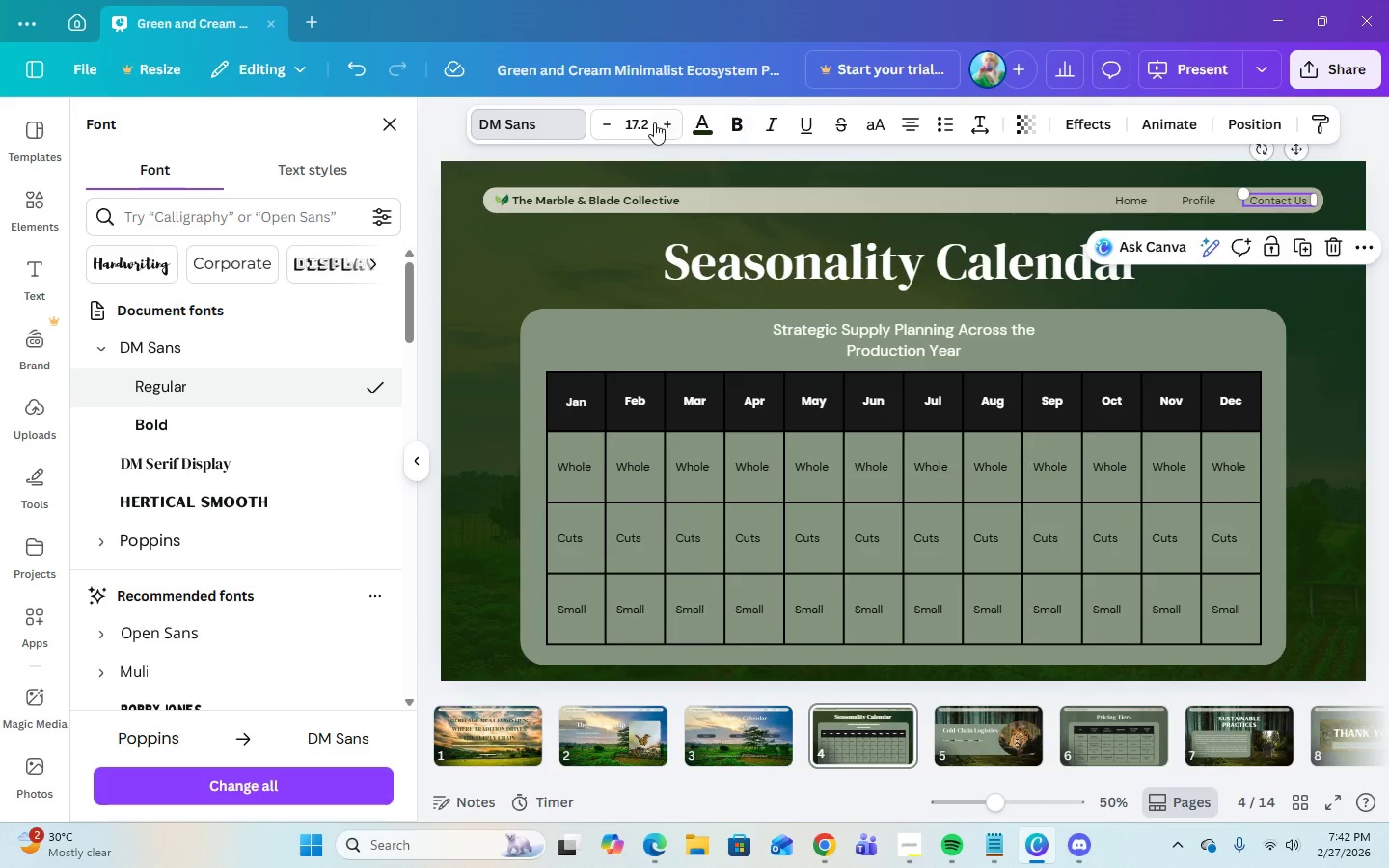 
left_click([637, 123])
 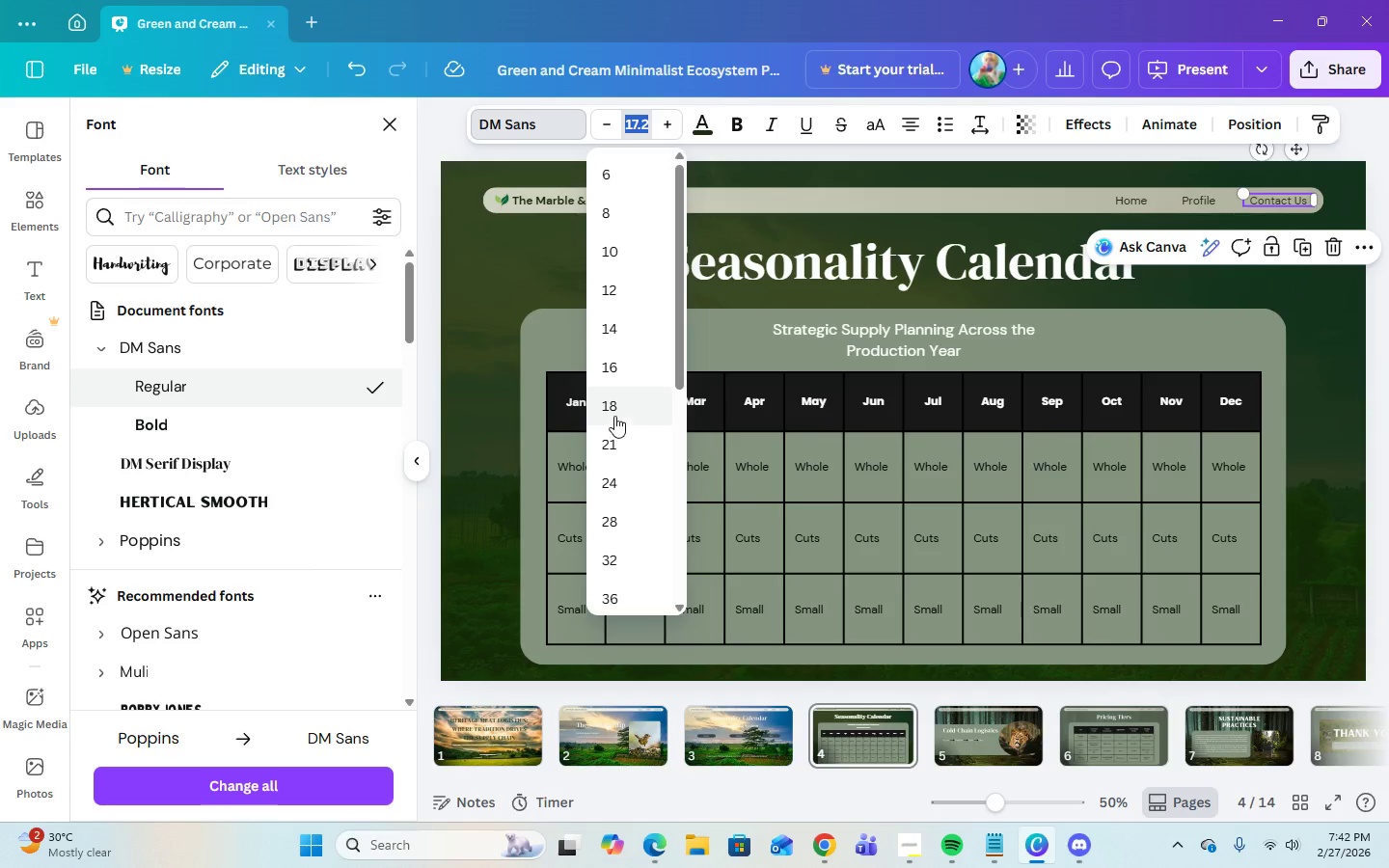 
left_click([611, 402])
 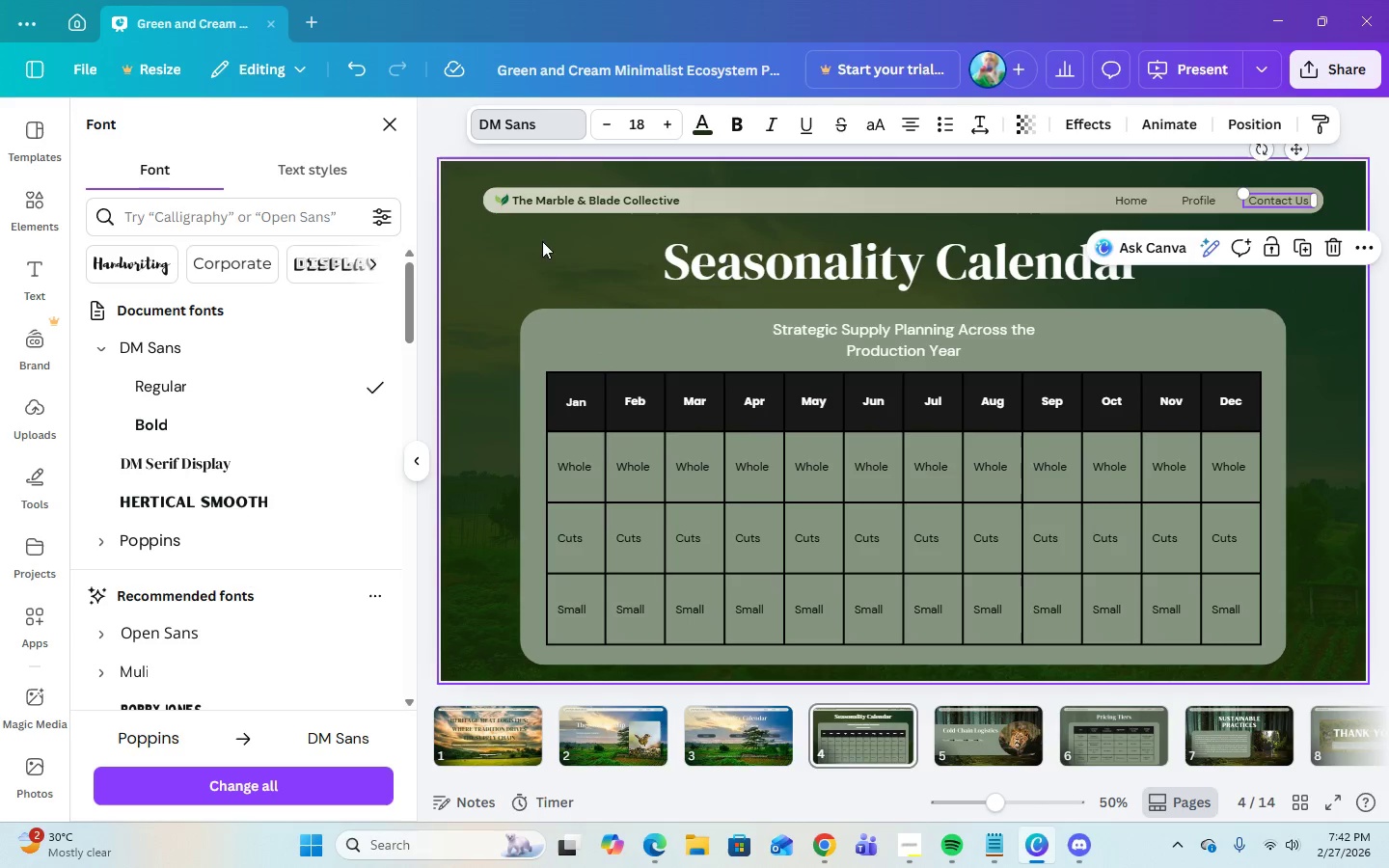 
left_click([571, 263])
 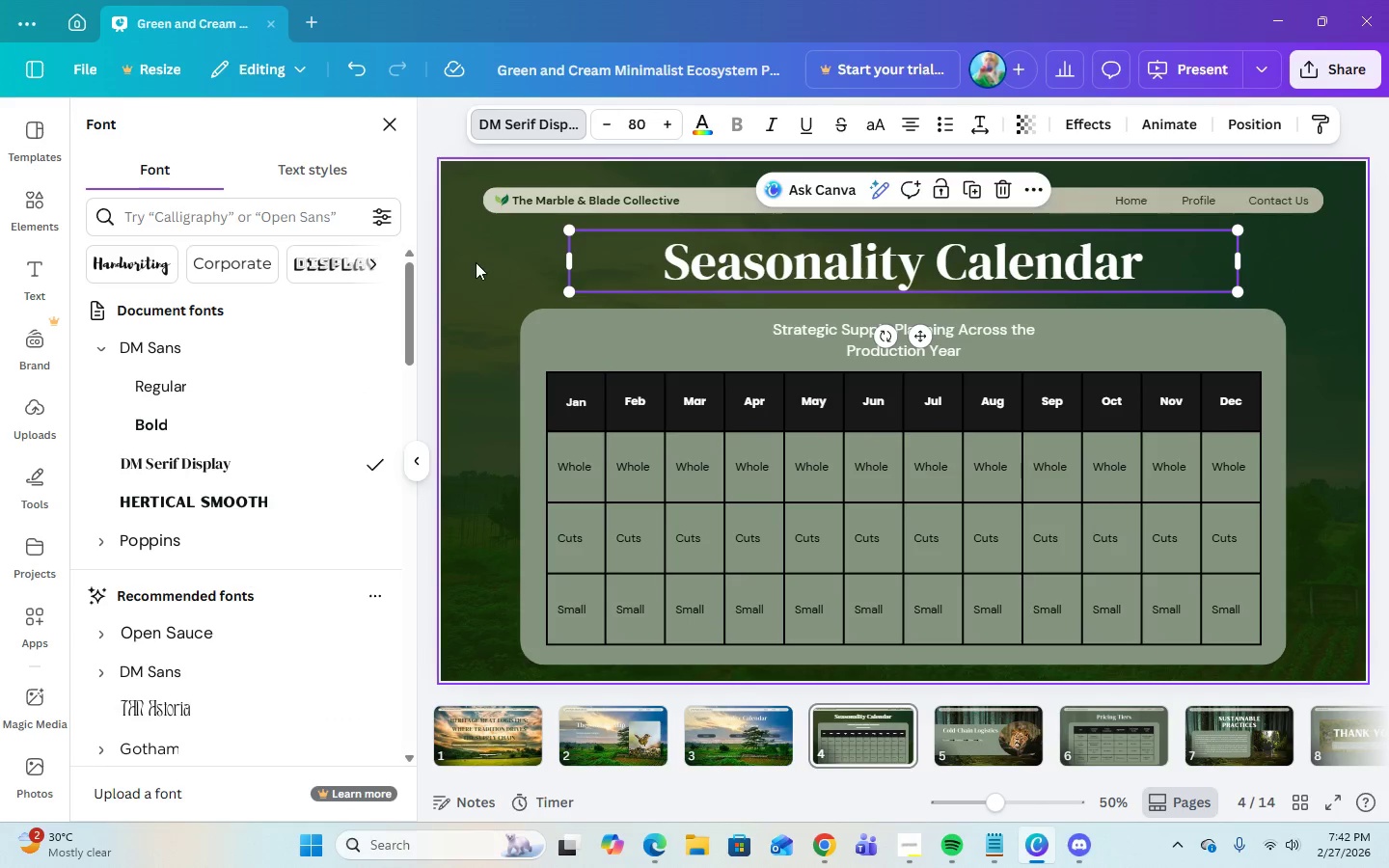 
left_click([476, 262])
 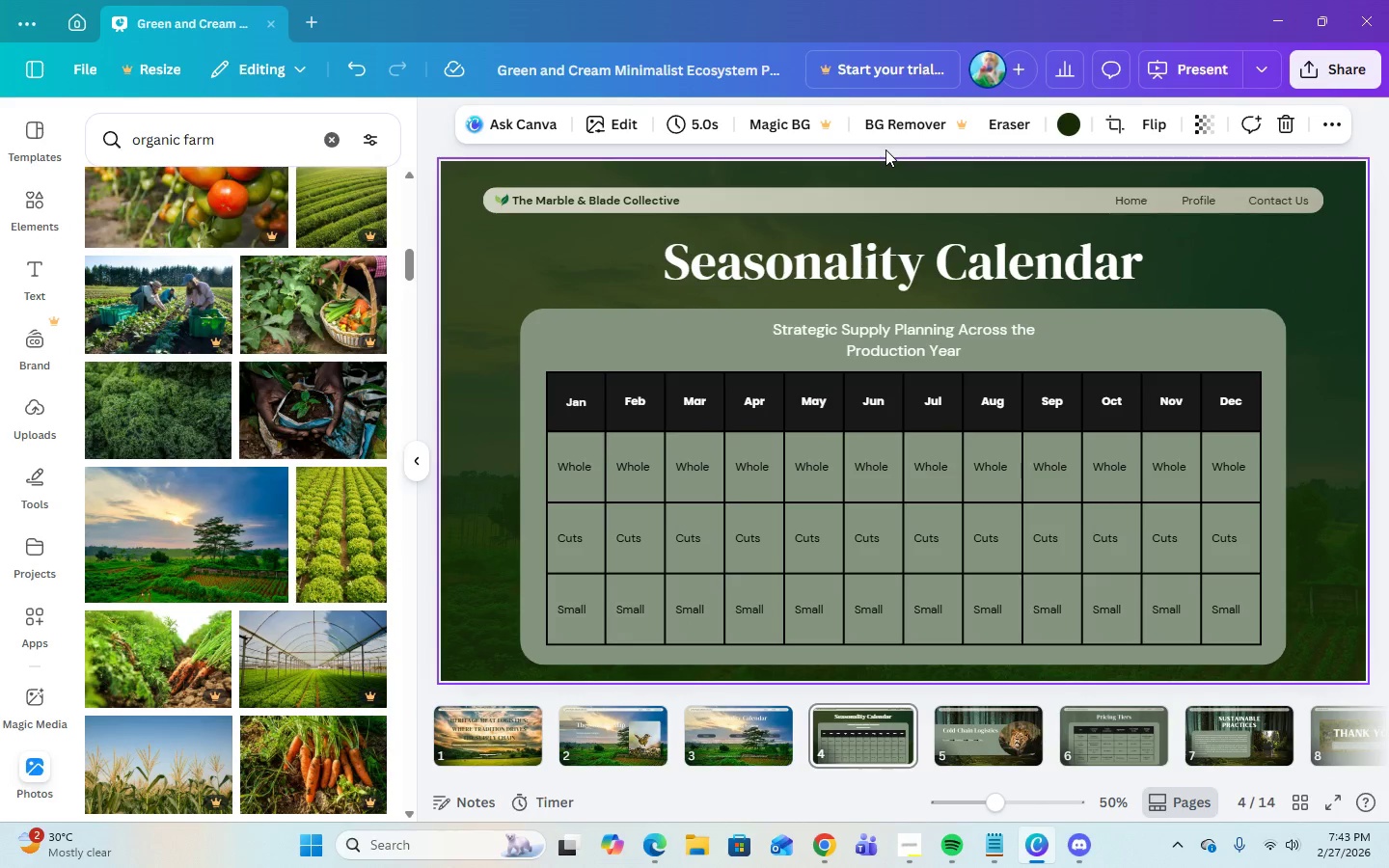 
left_click([598, 328])
 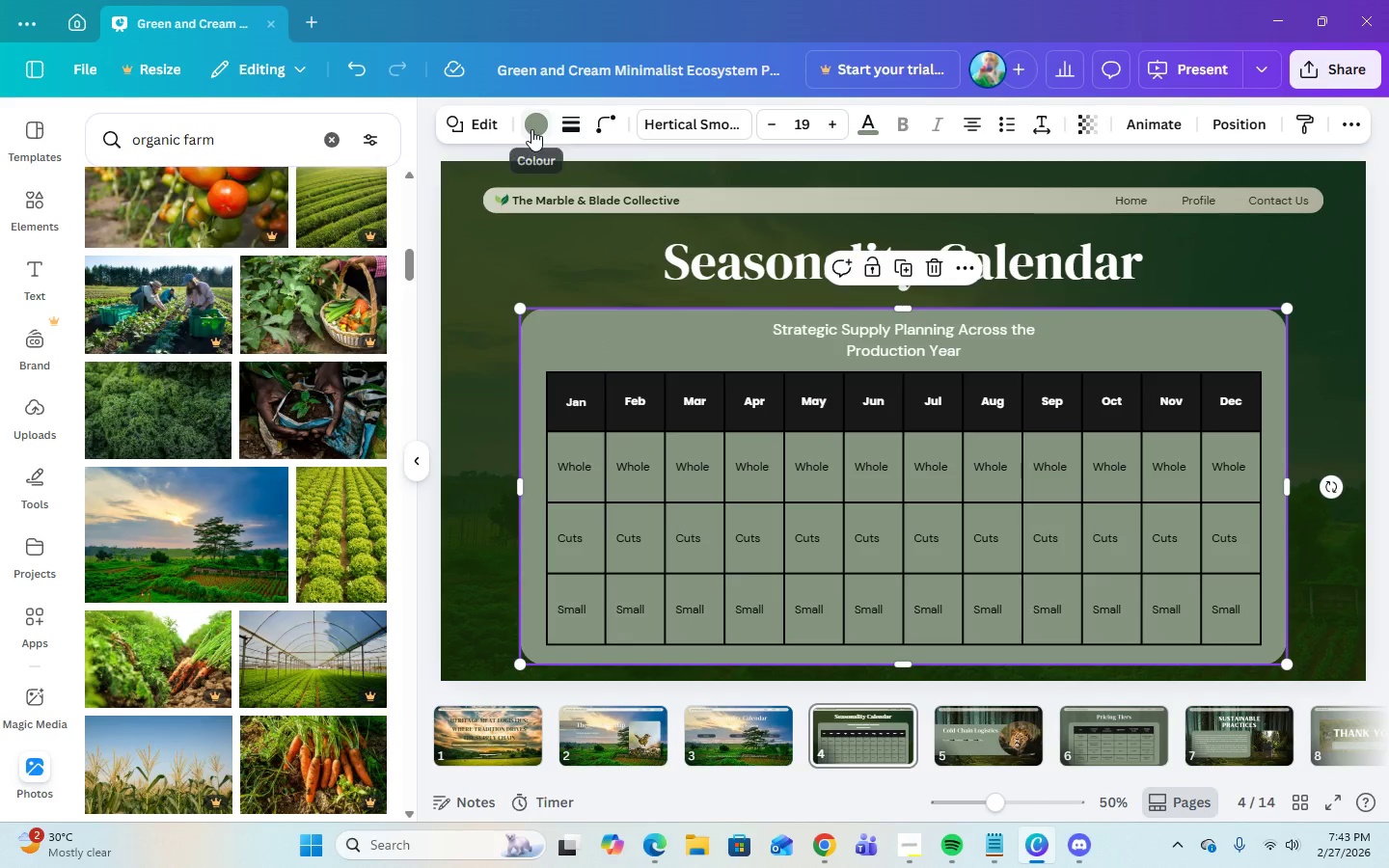 
left_click([896, 339])
 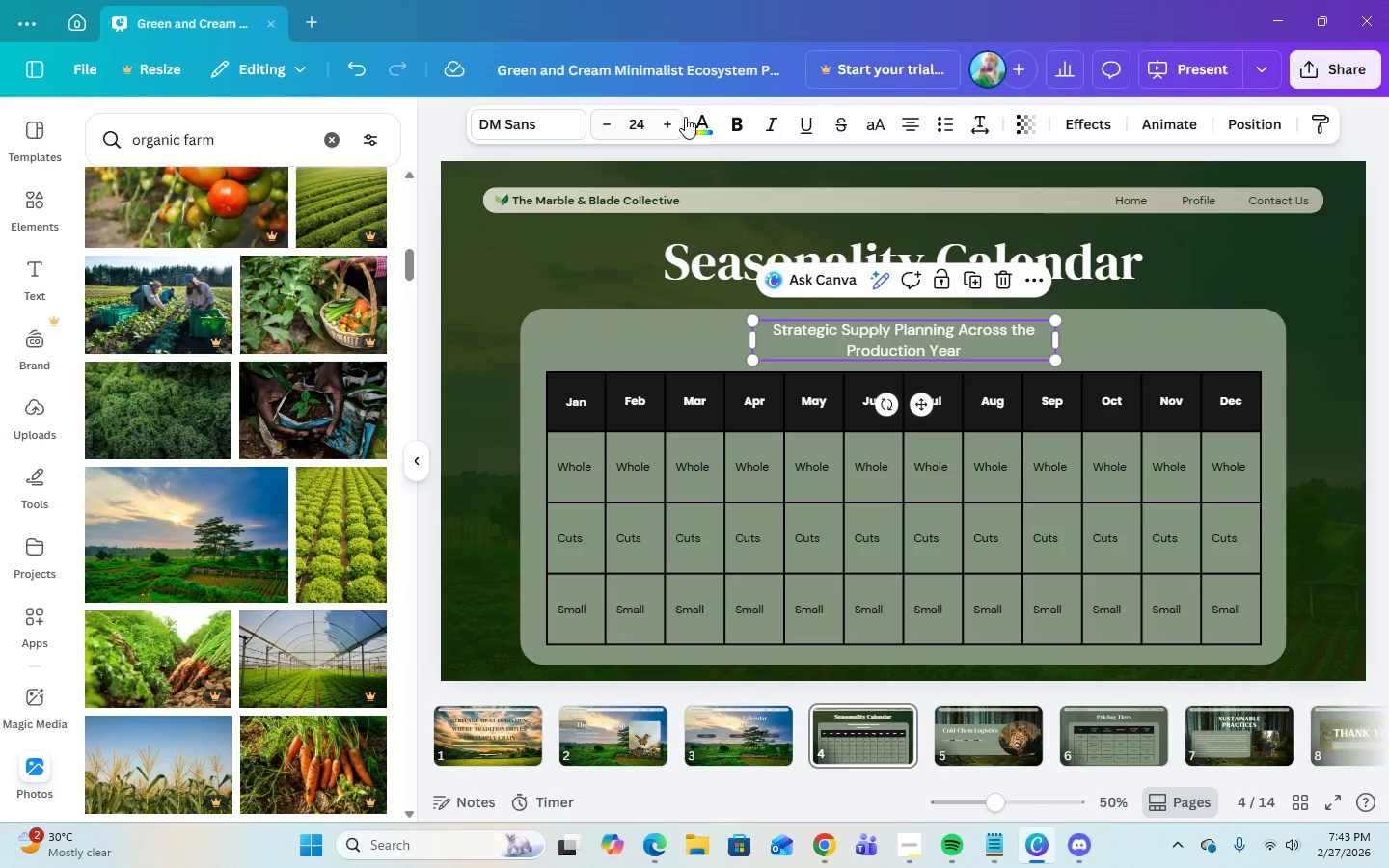 
left_click([706, 126])
 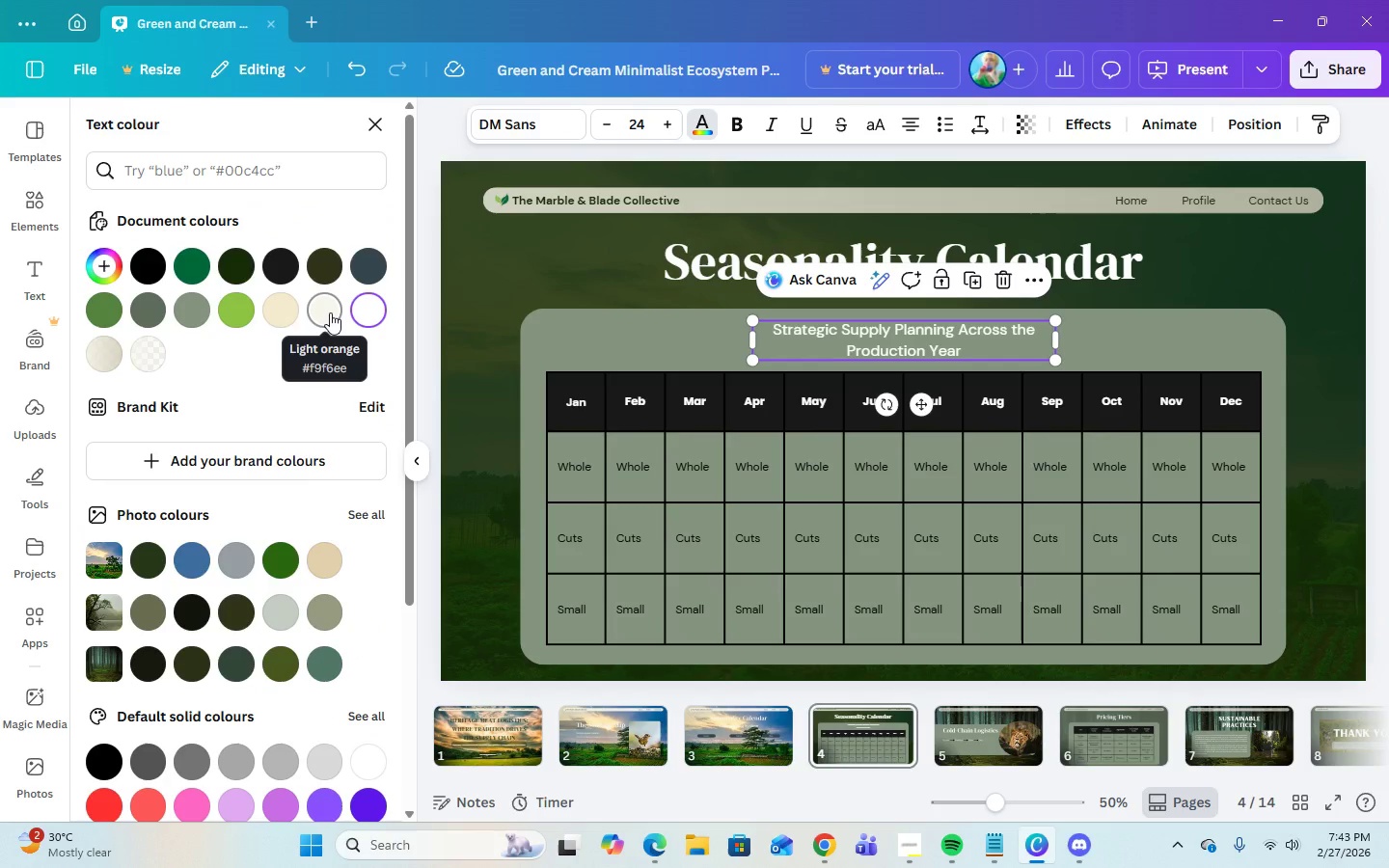 
left_click([330, 312])
 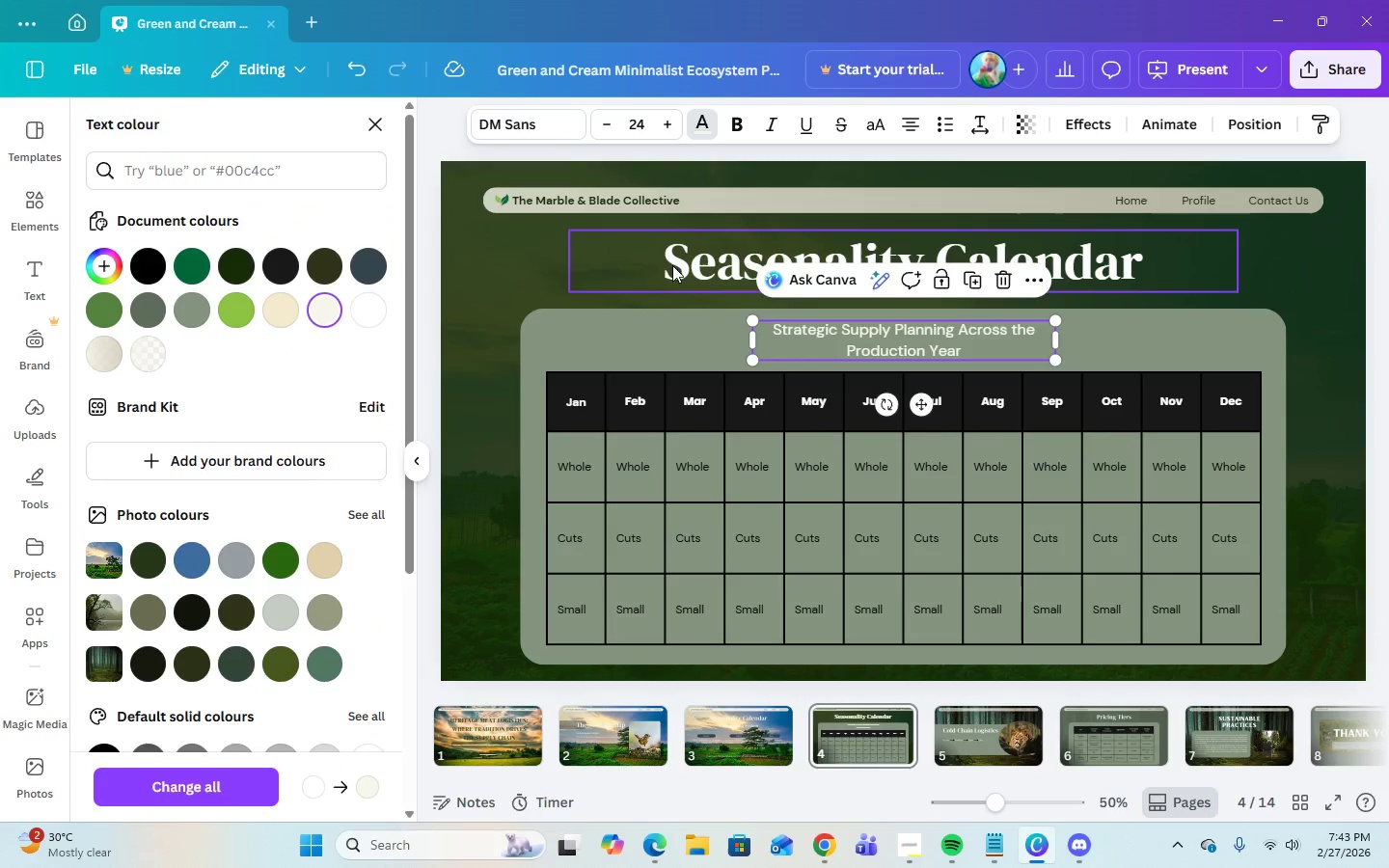 
left_click([690, 236])
 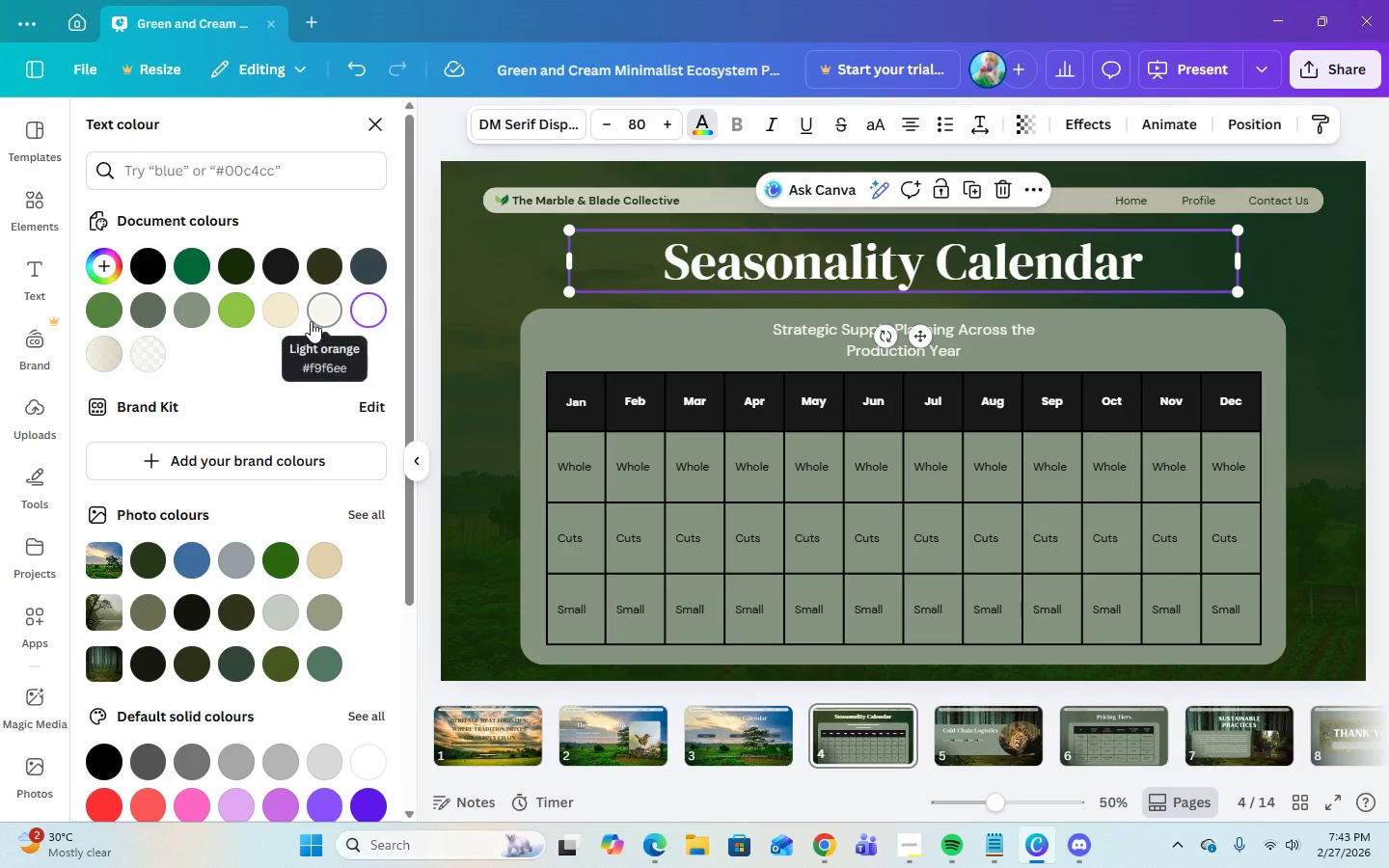 
left_click([311, 321])
 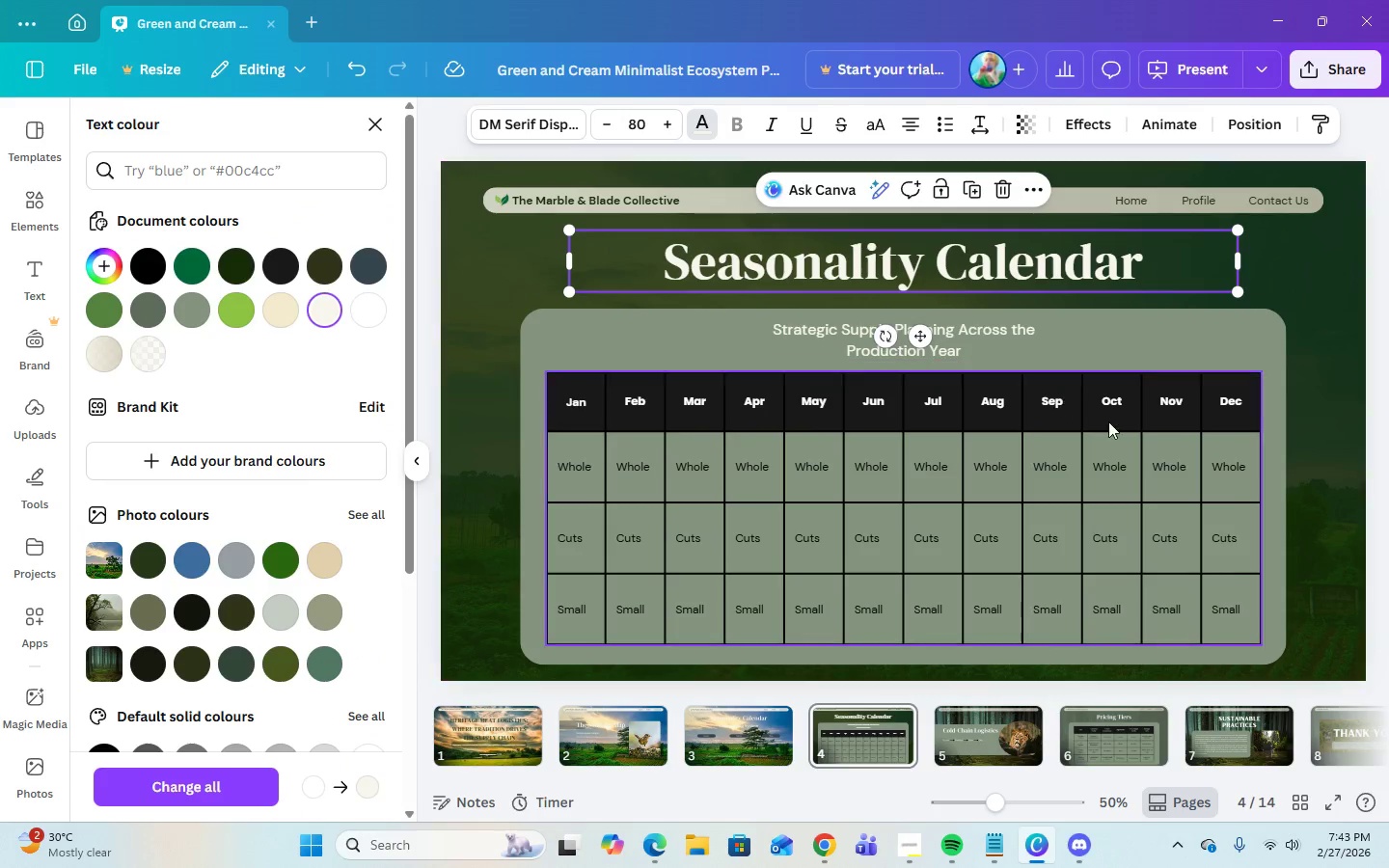 
left_click([1011, 333])
 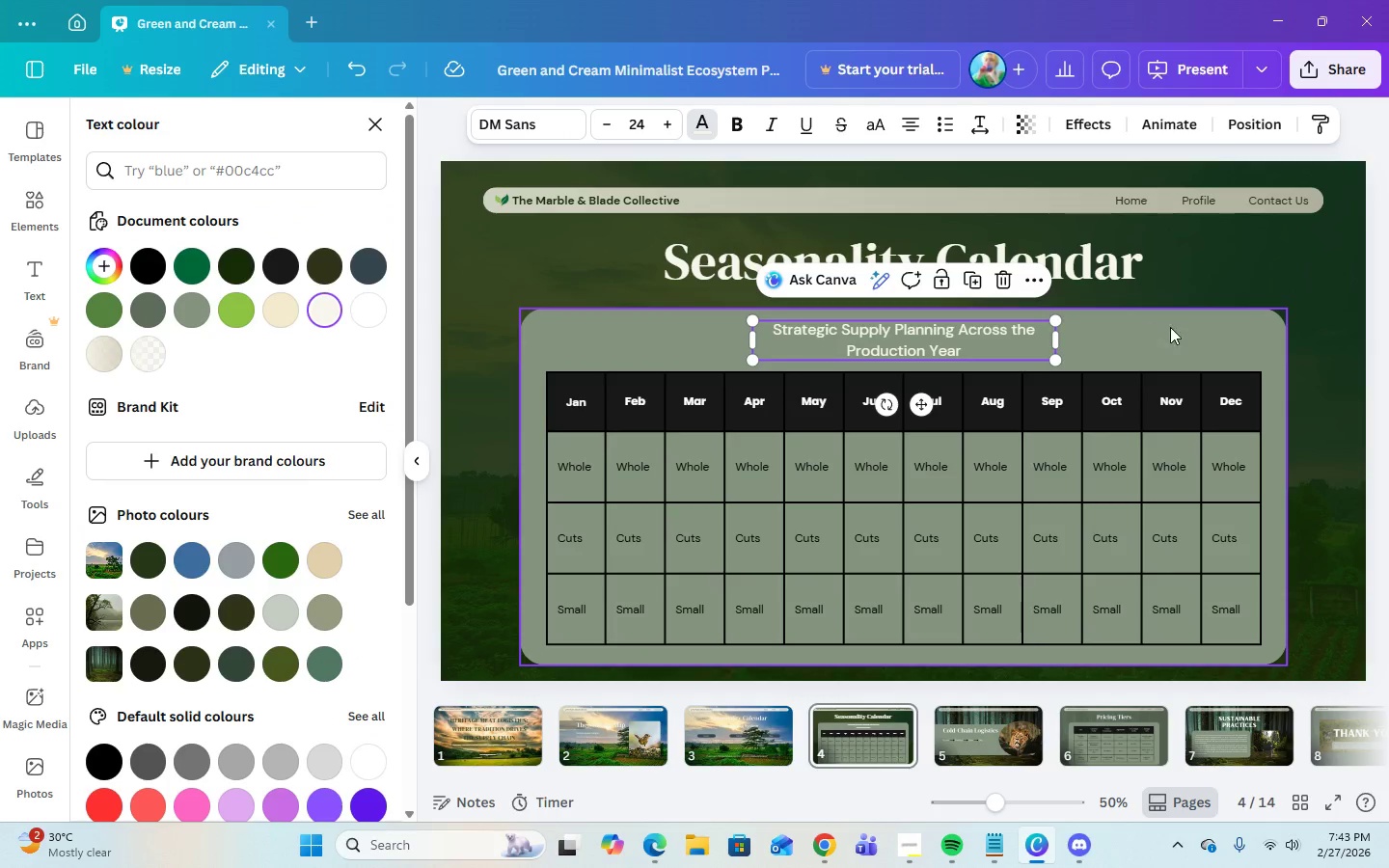 
left_click([1179, 327])
 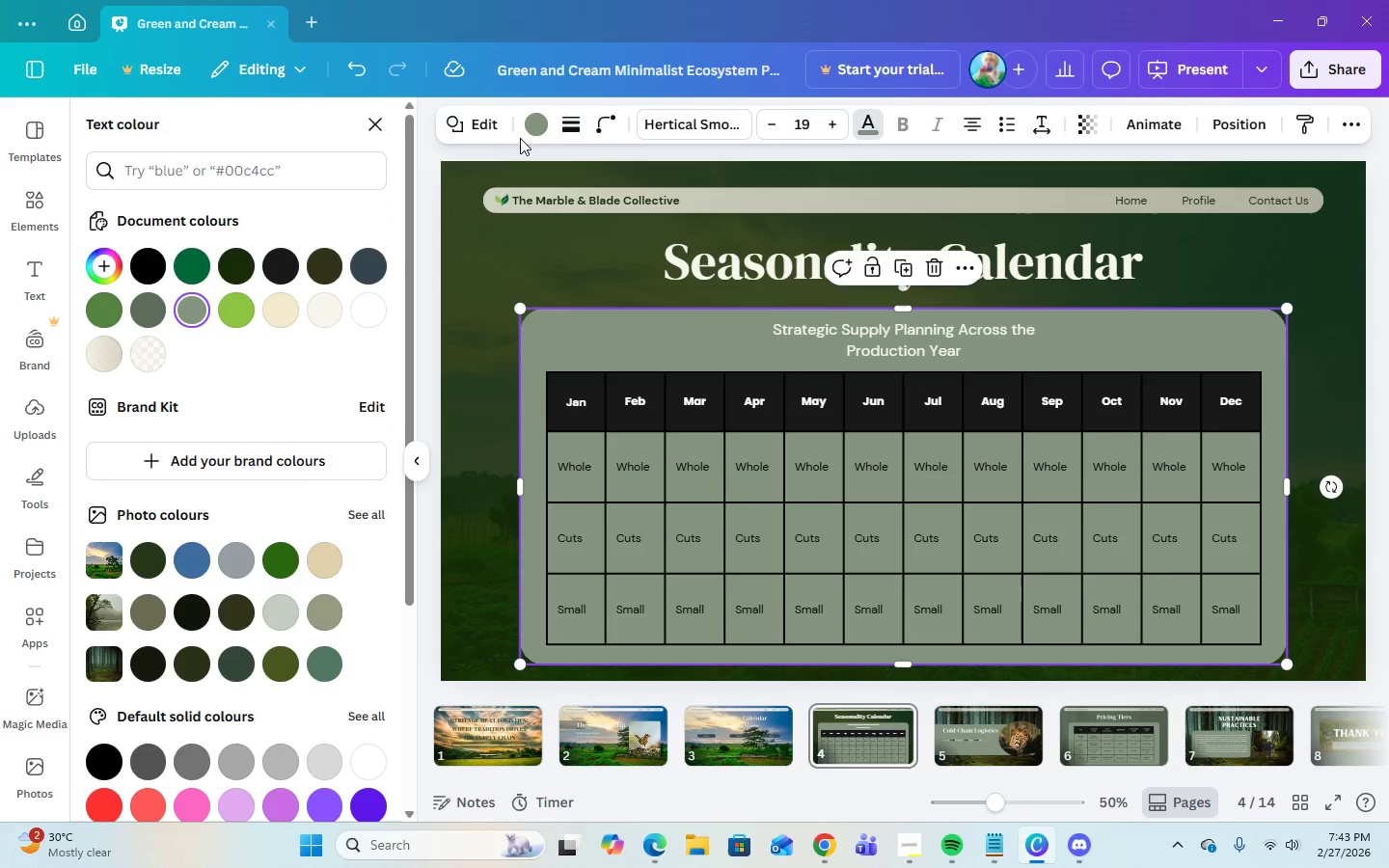 
left_click([527, 128])
 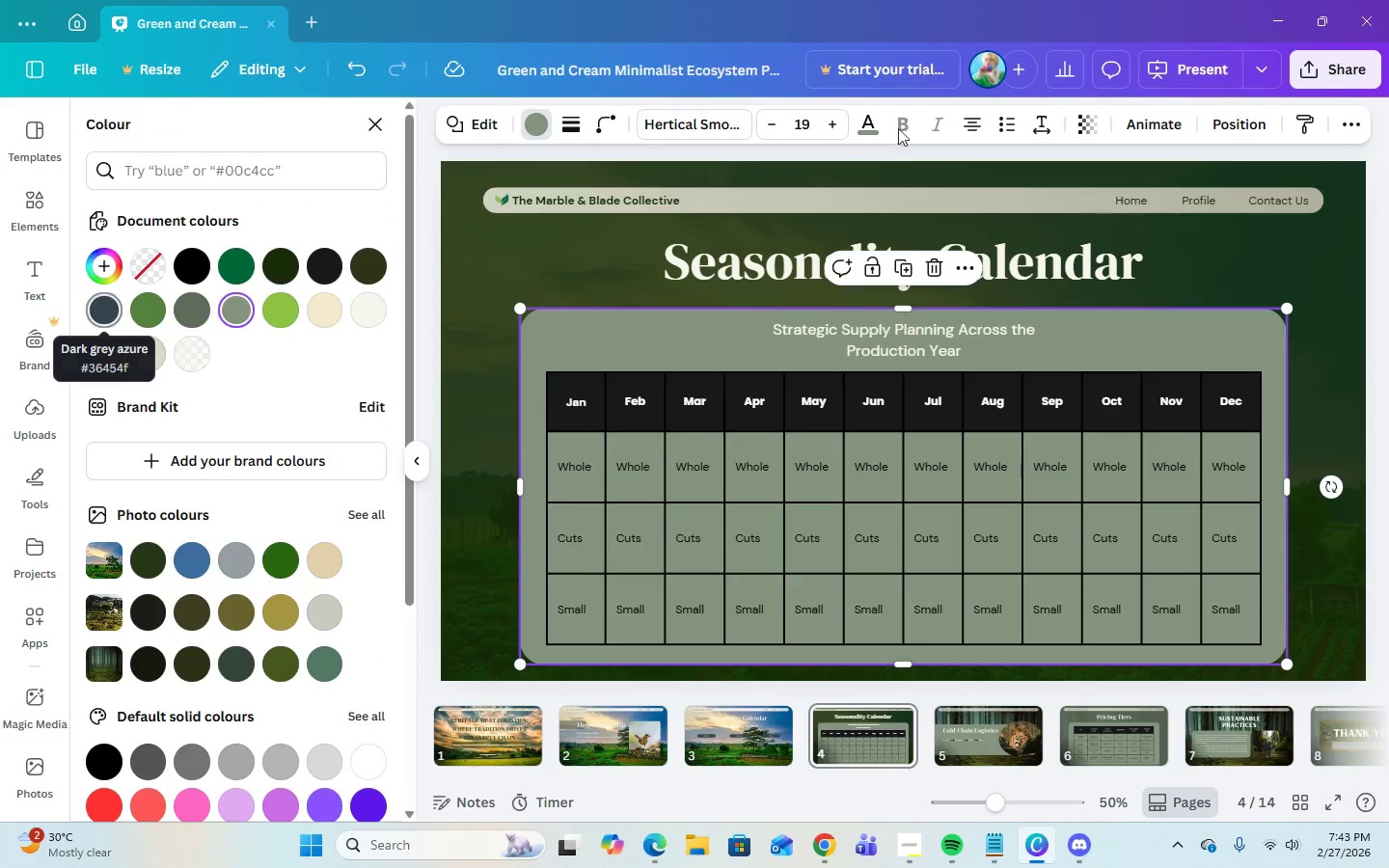 
left_click([1080, 126])
 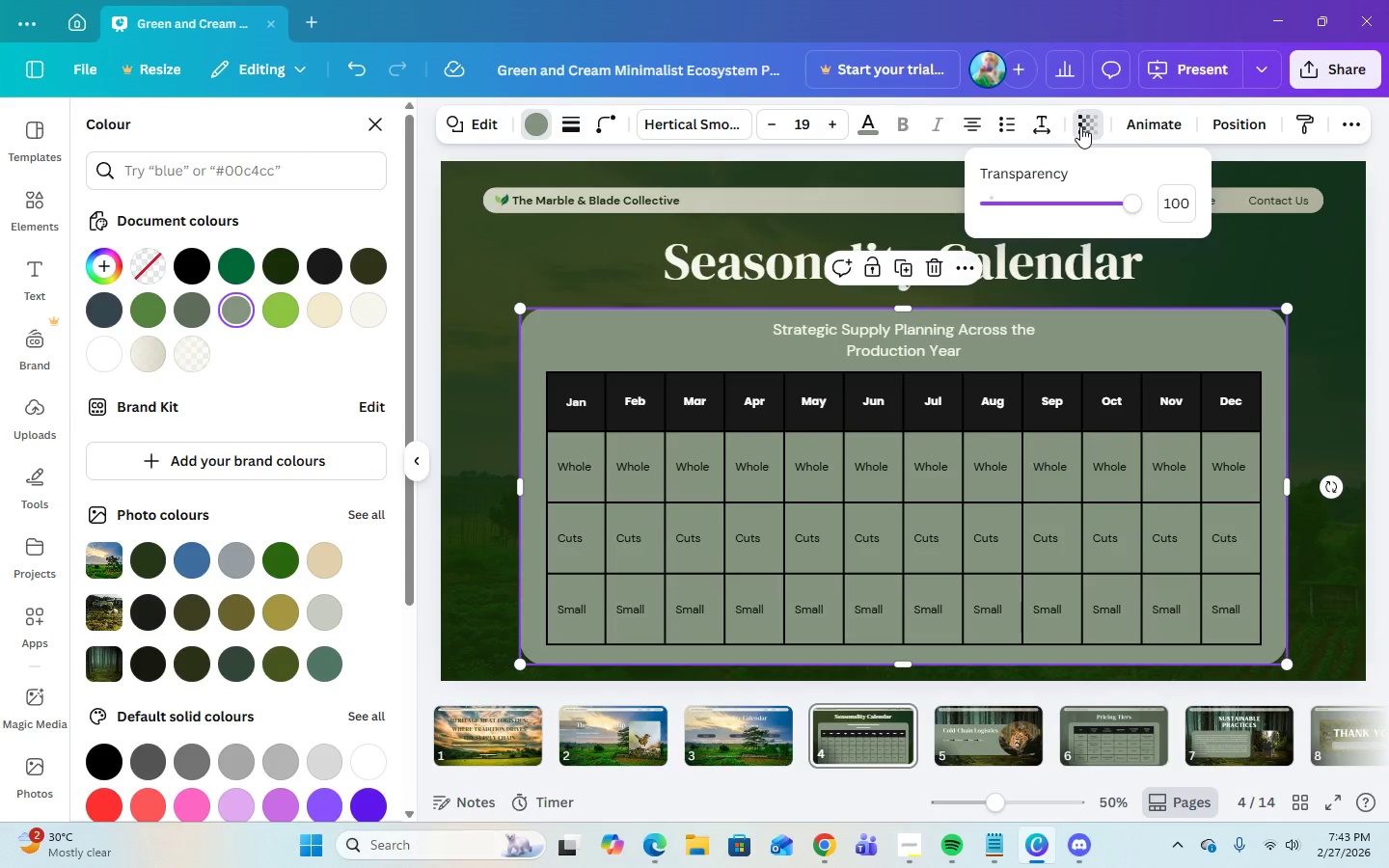 
left_click([1080, 126])
 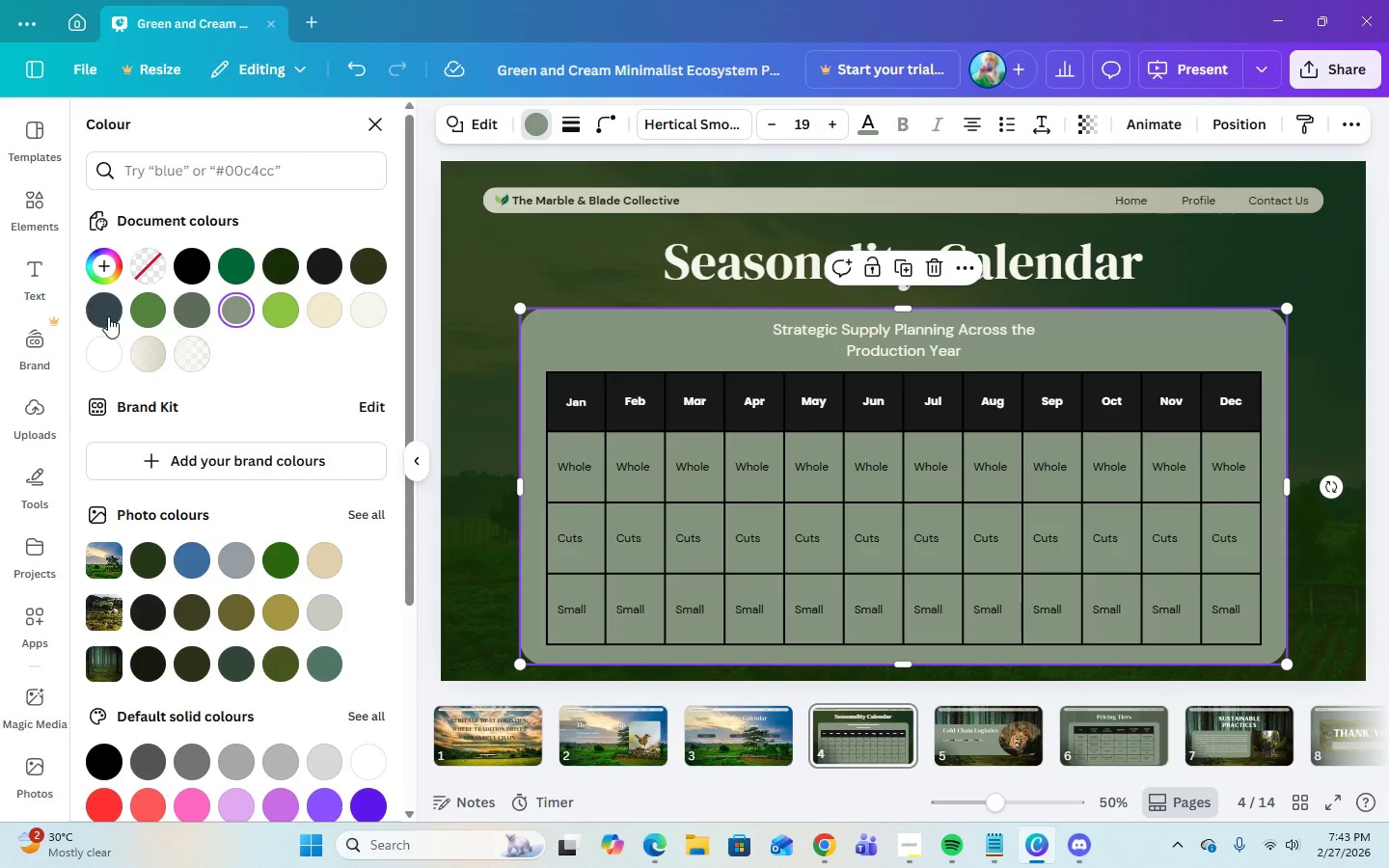 
left_click([106, 314])
 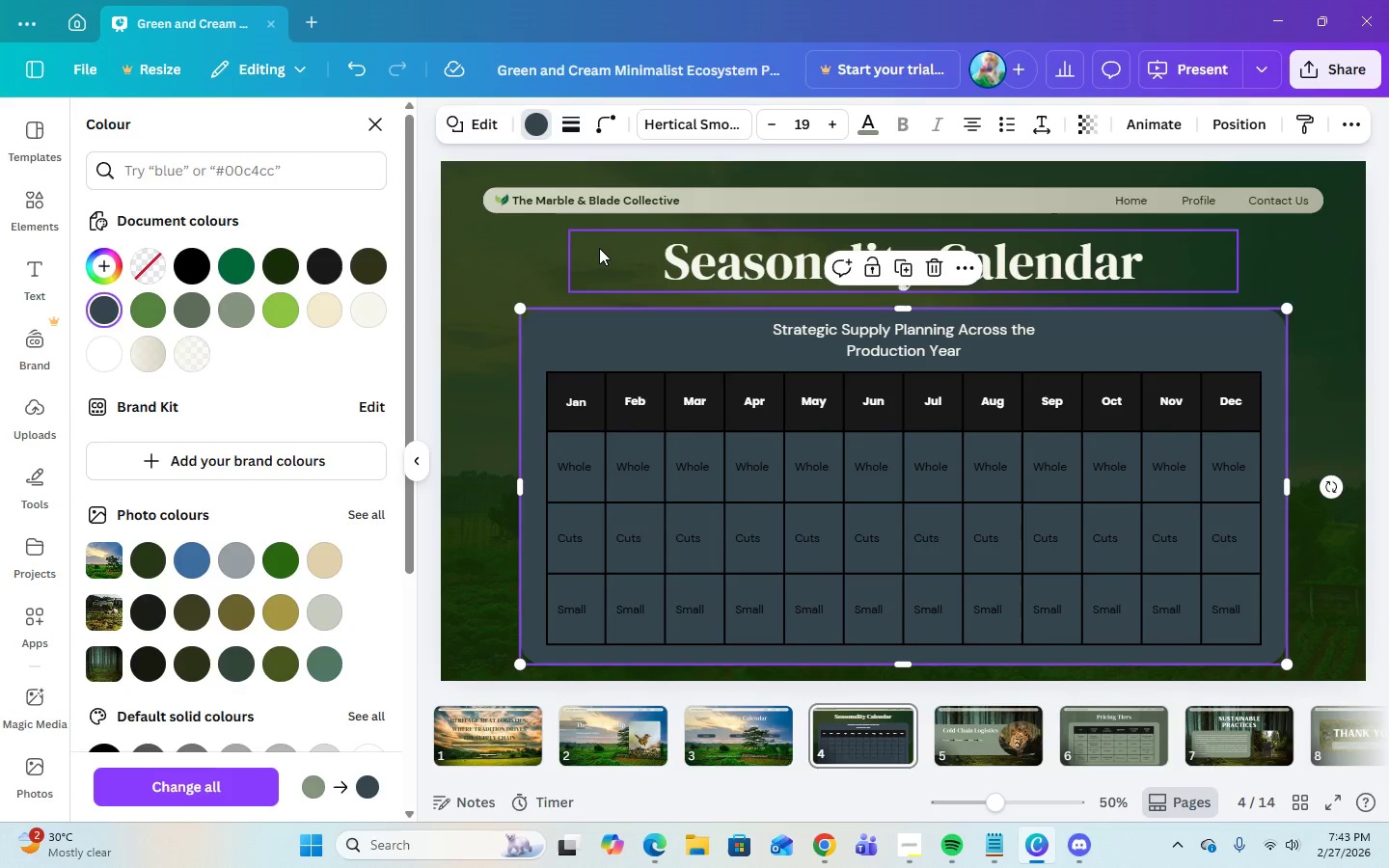 
left_click([599, 248])
 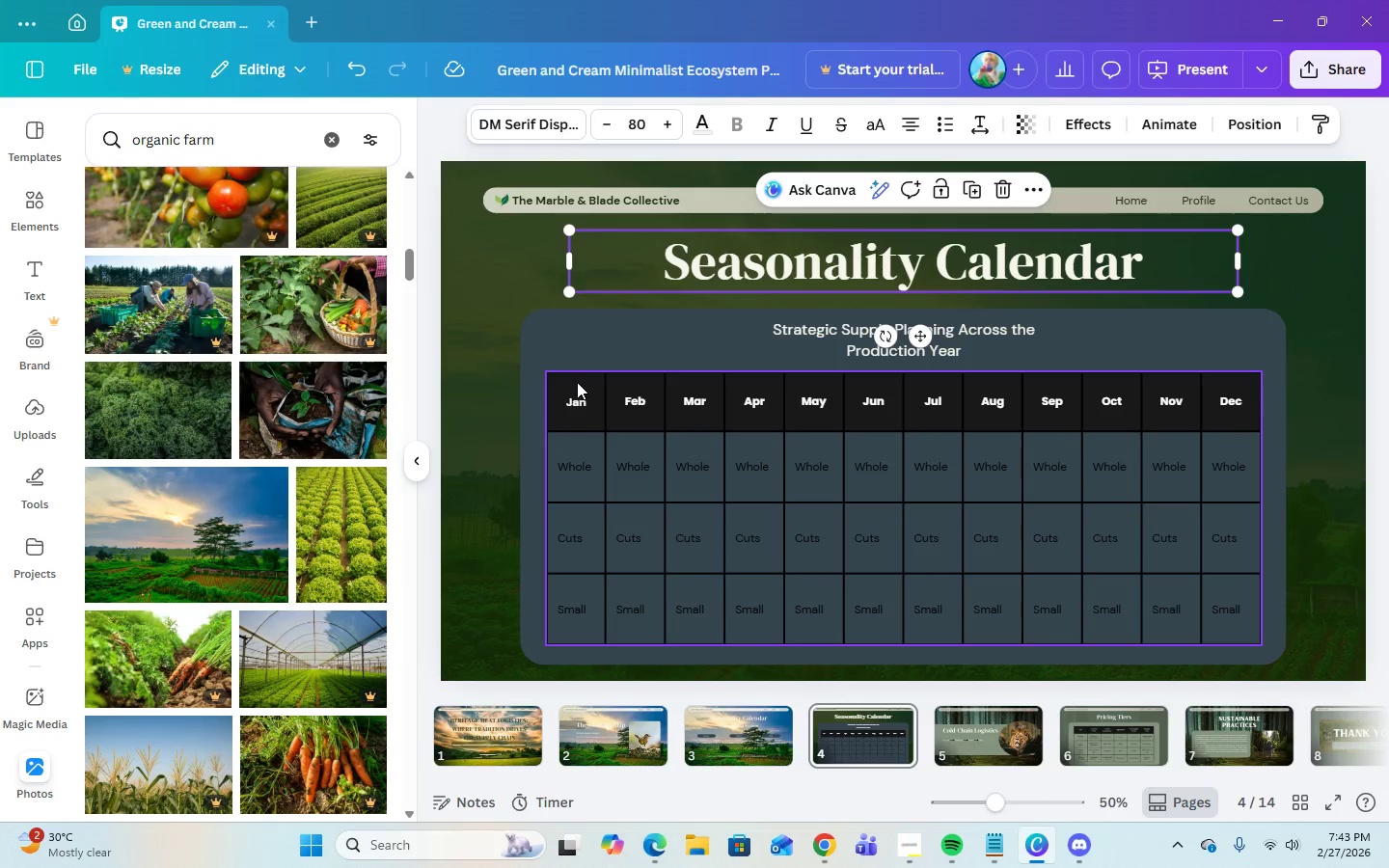 
left_click([578, 385])
 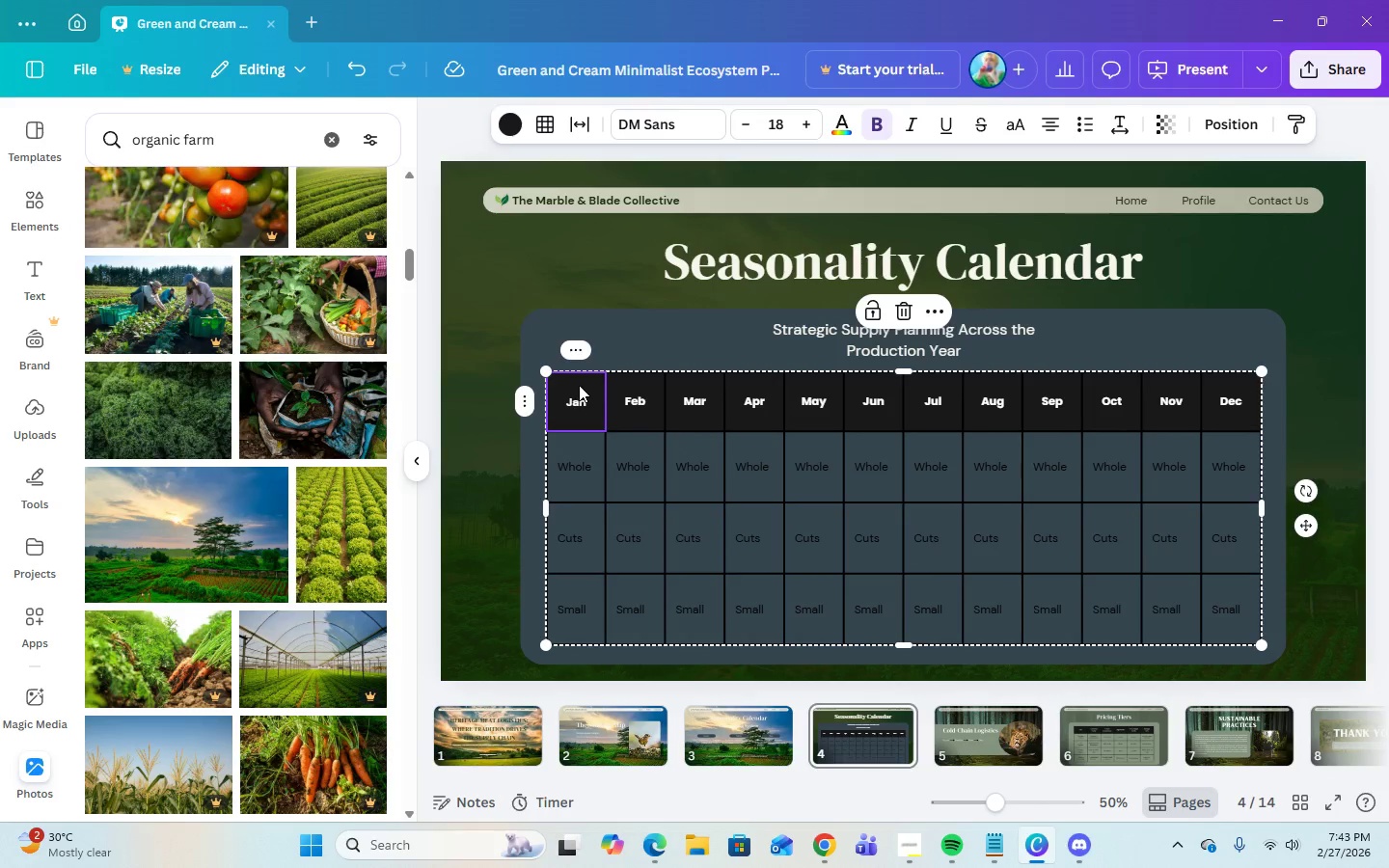 
left_click_drag(start_coordinate=[579, 385], to_coordinate=[1212, 381])
 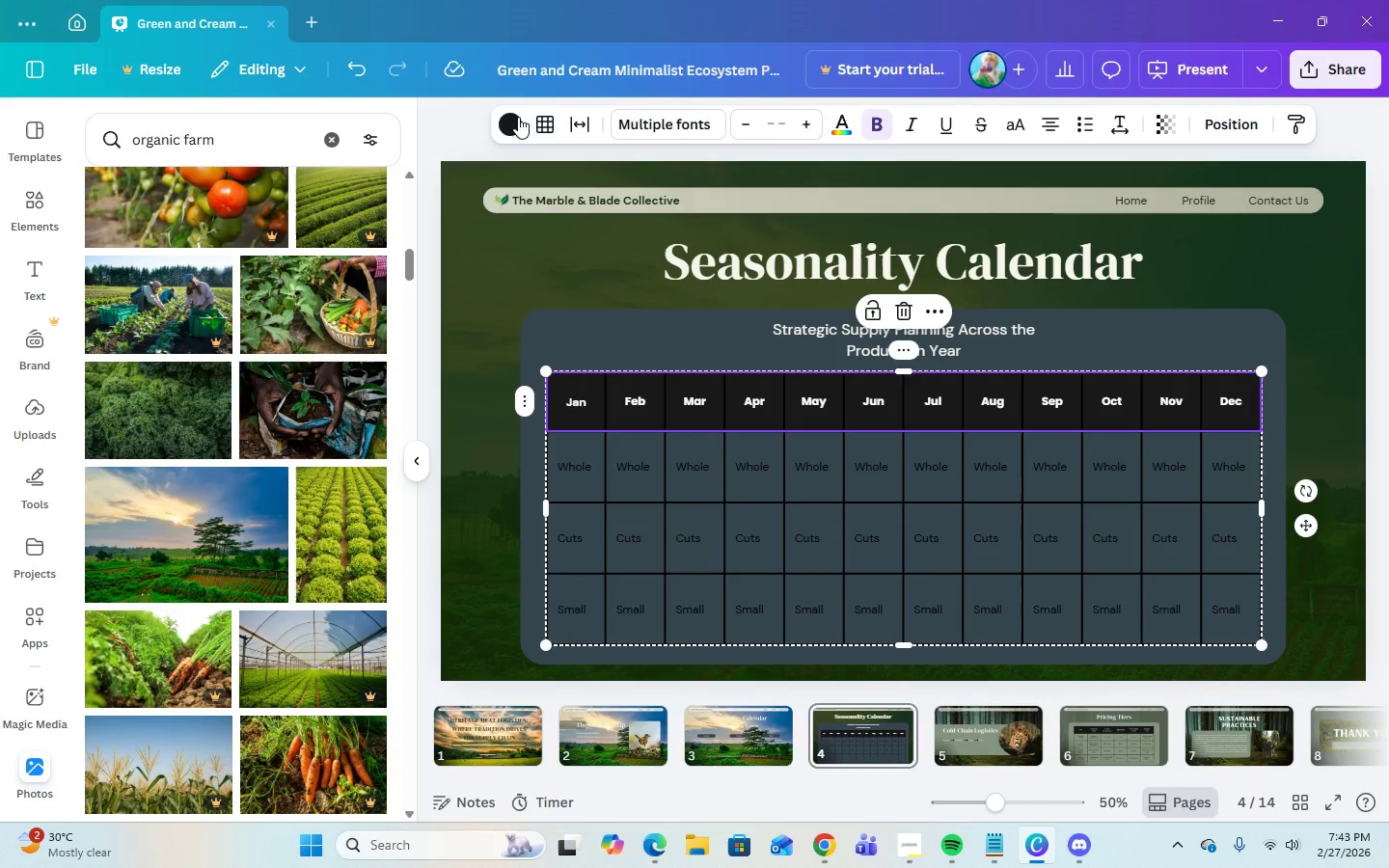 
left_click([513, 121])
 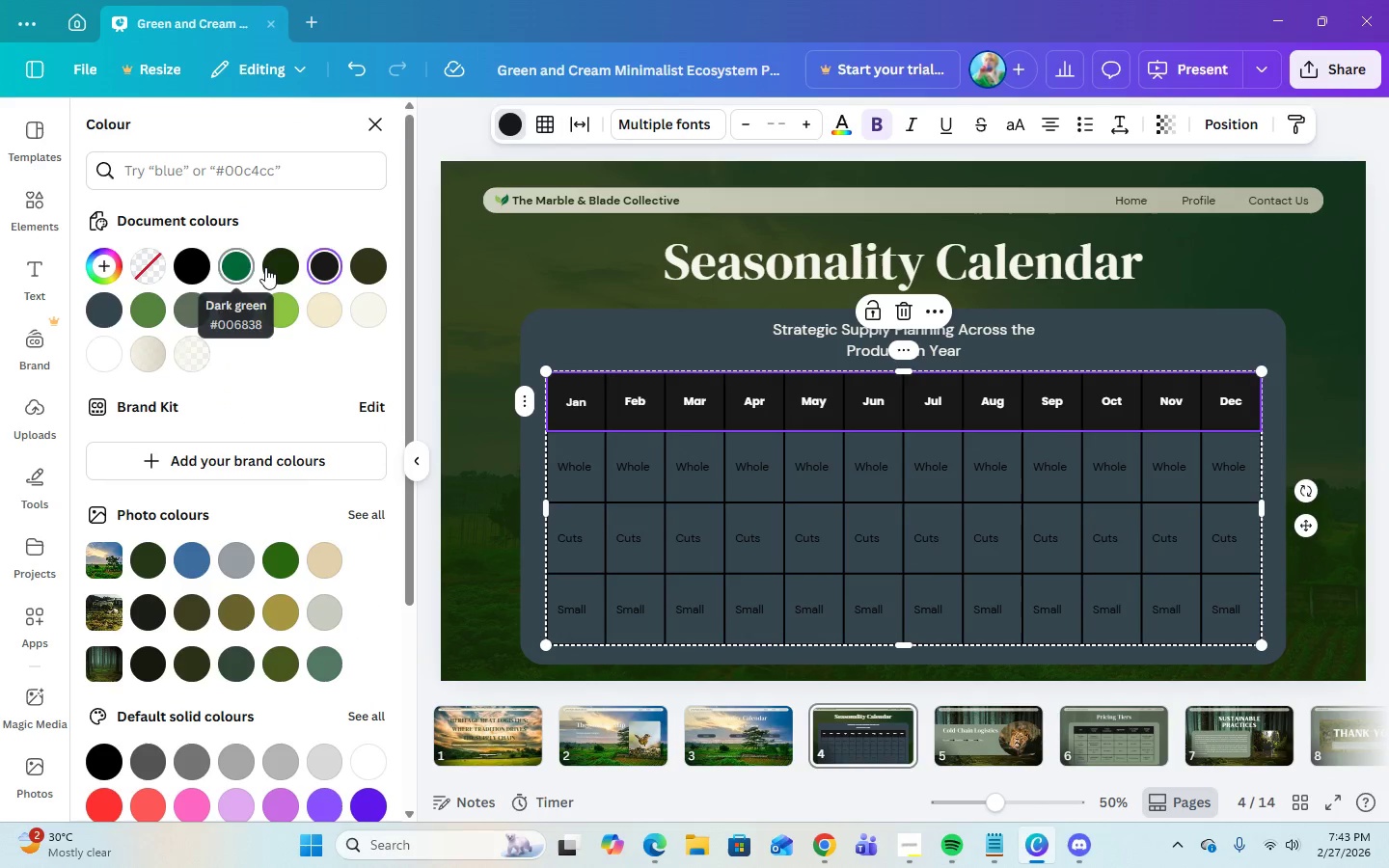 
left_click([276, 265])
 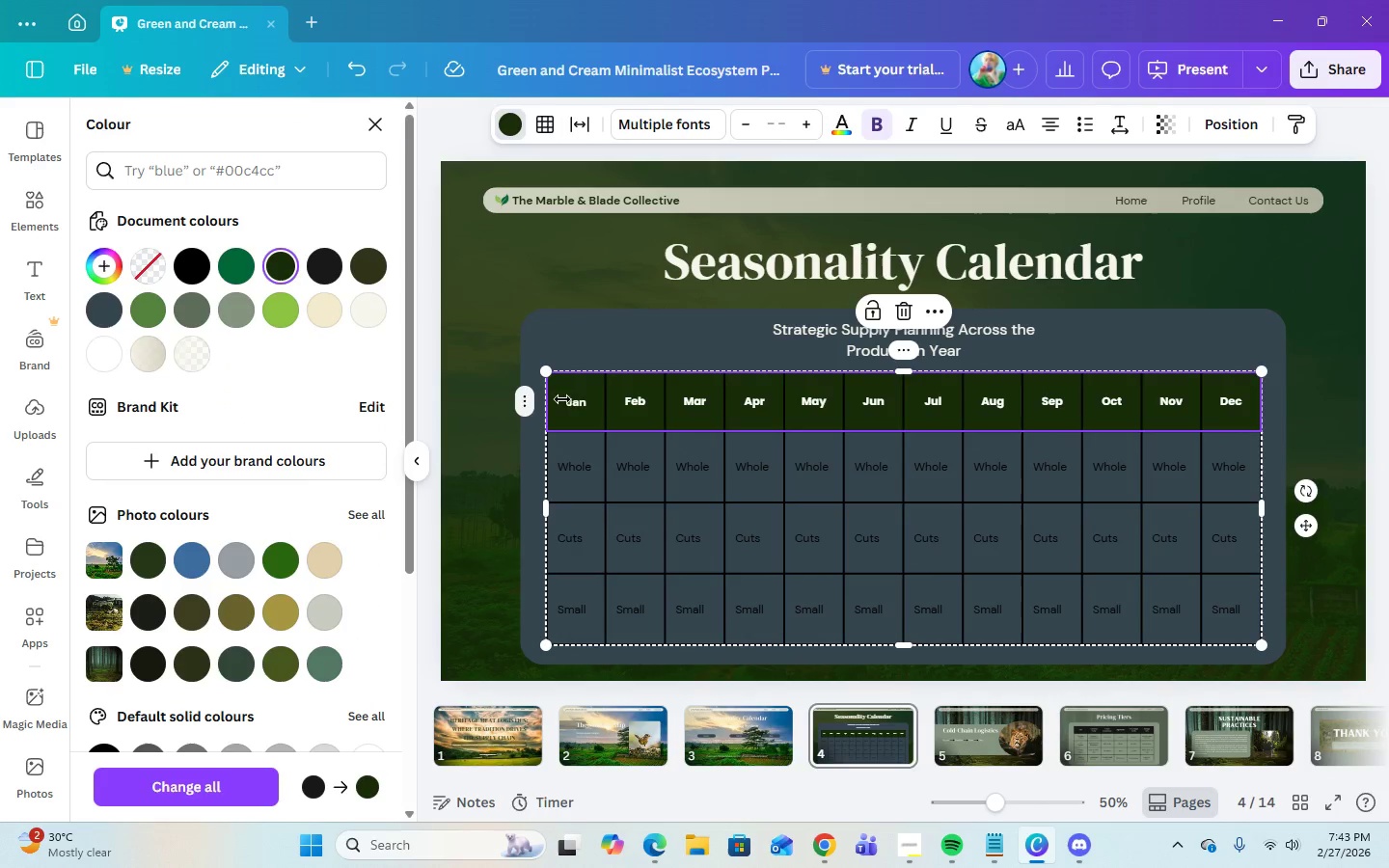 
left_click([584, 399])
 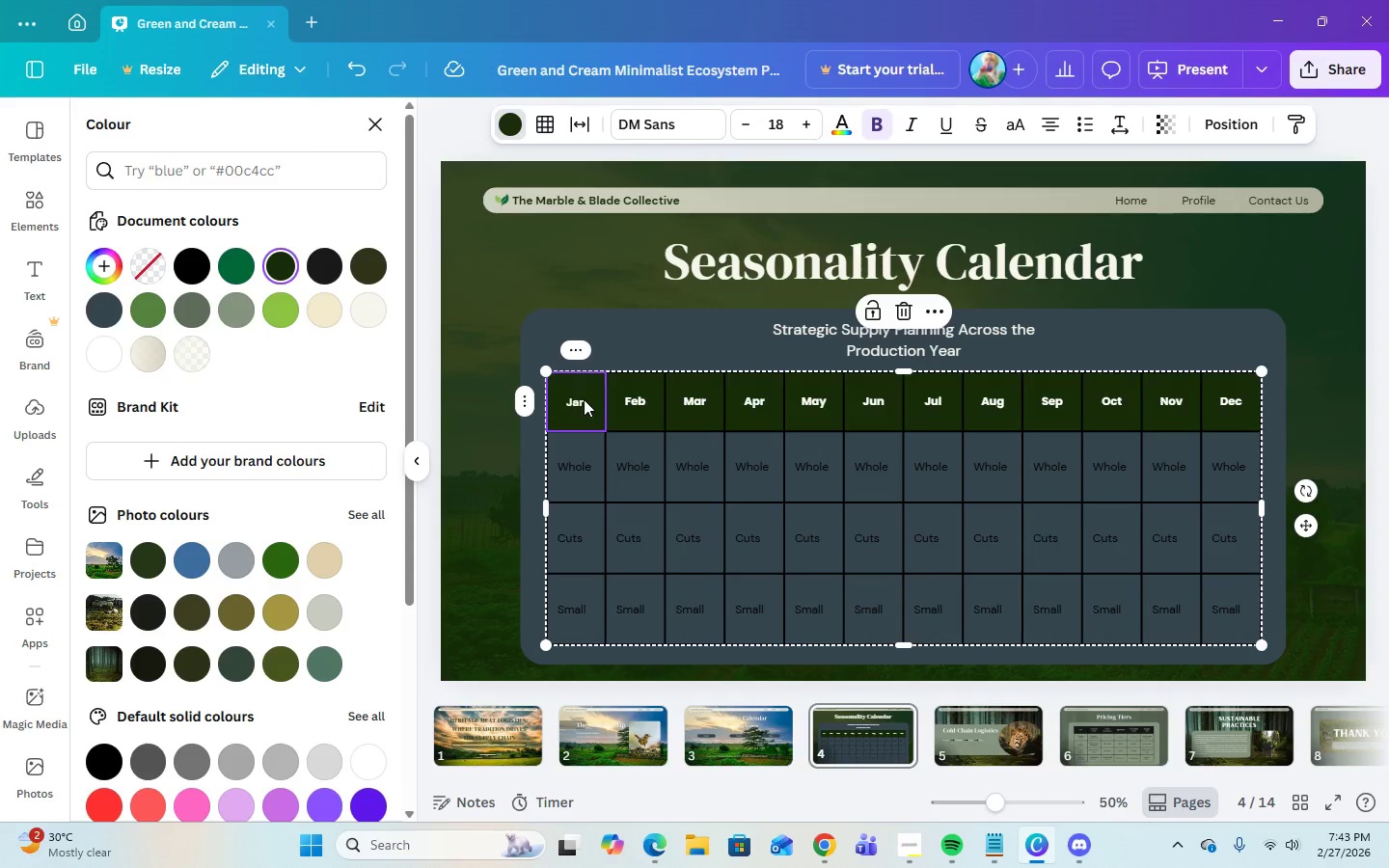 
left_click([584, 399])
 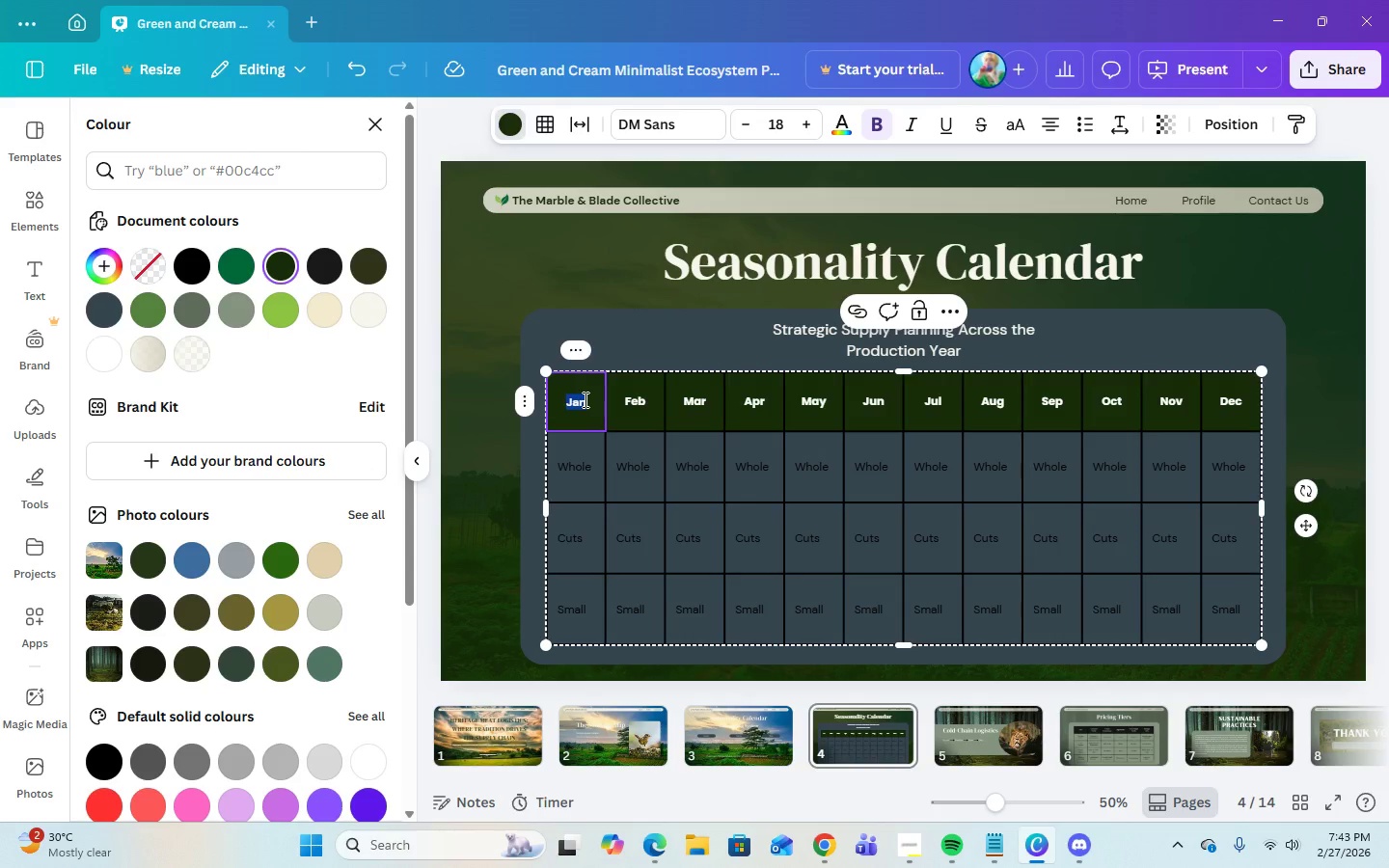 
left_click([584, 399])
 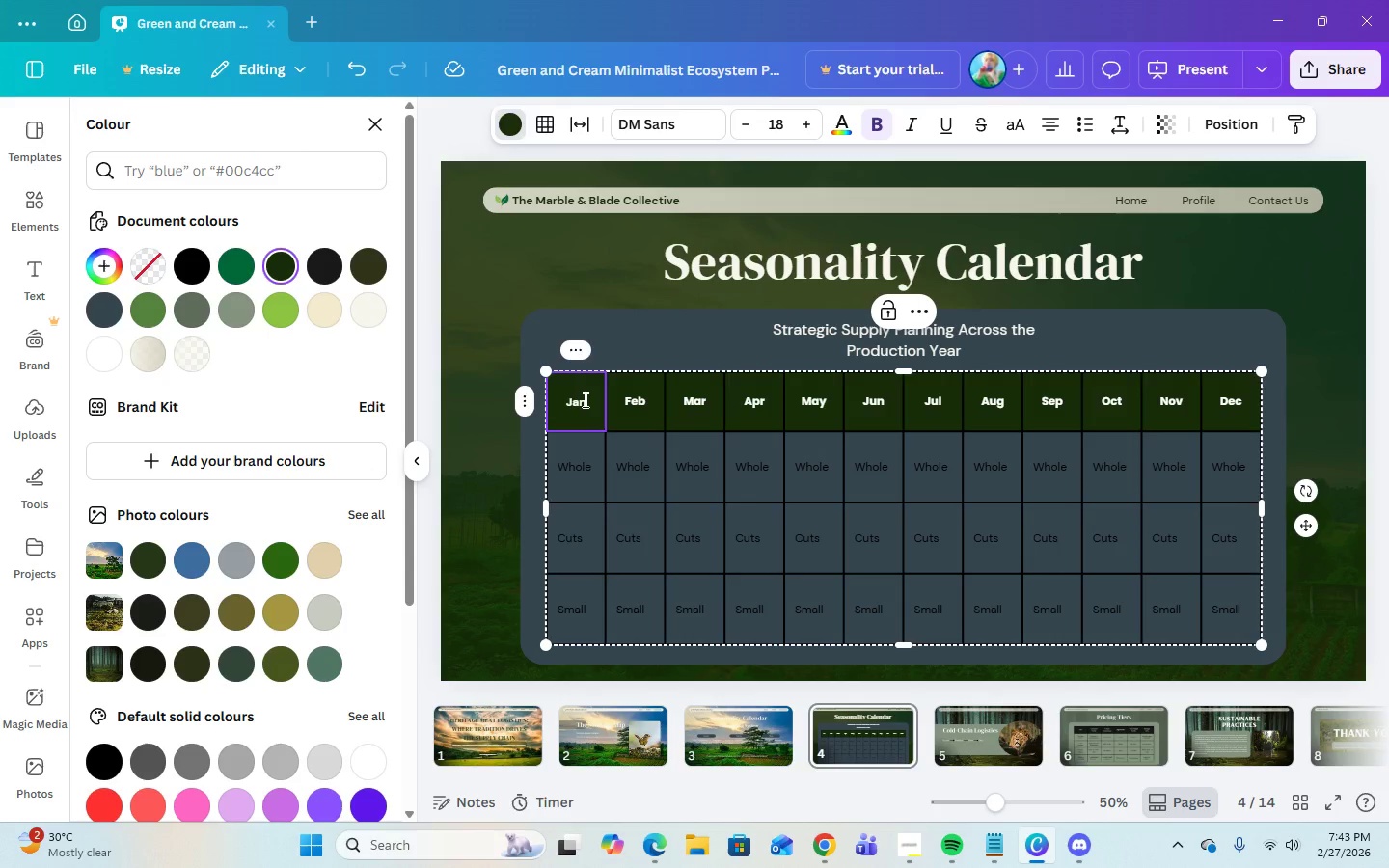 
left_click([584, 399])
 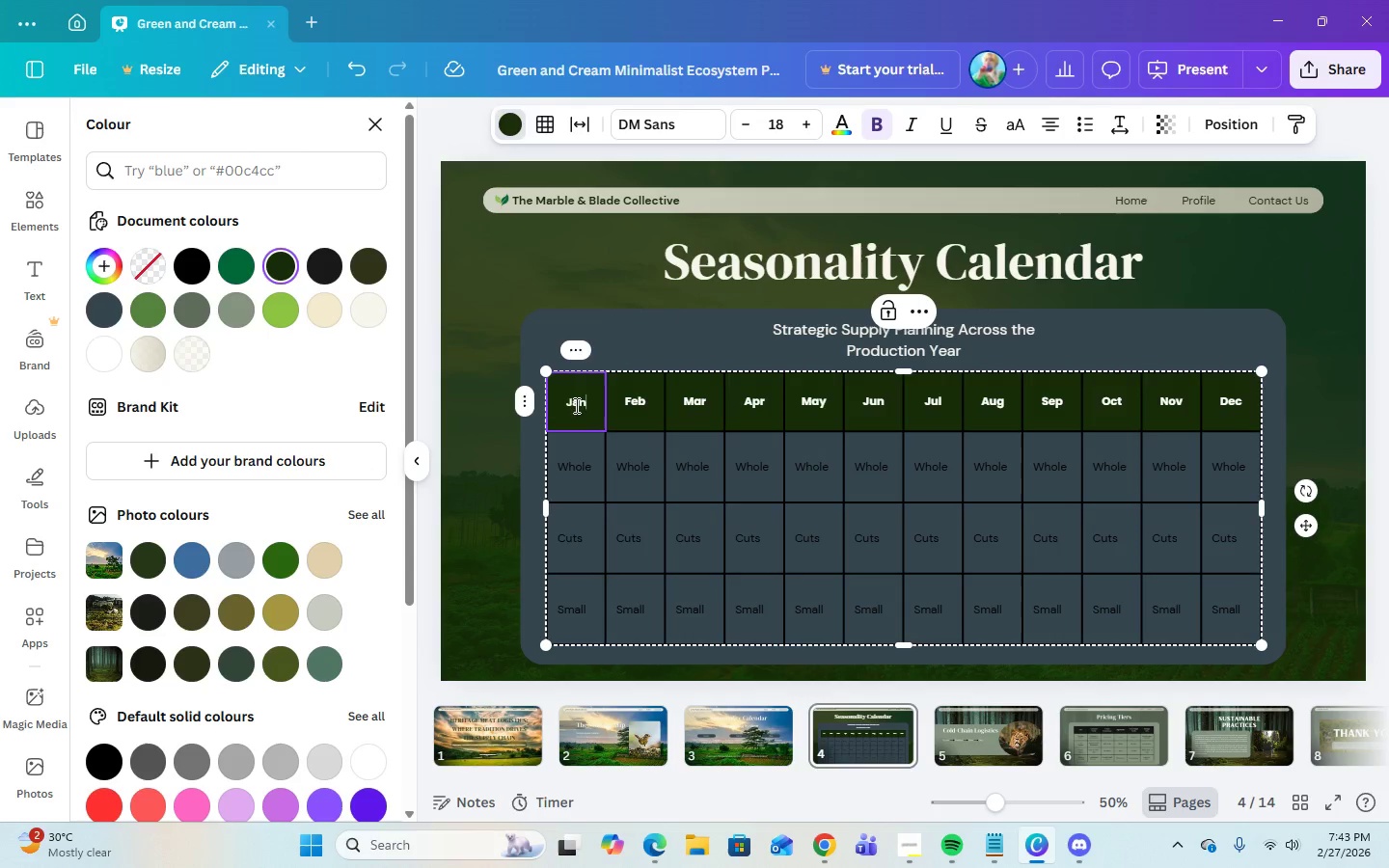 
left_click([575, 405])
 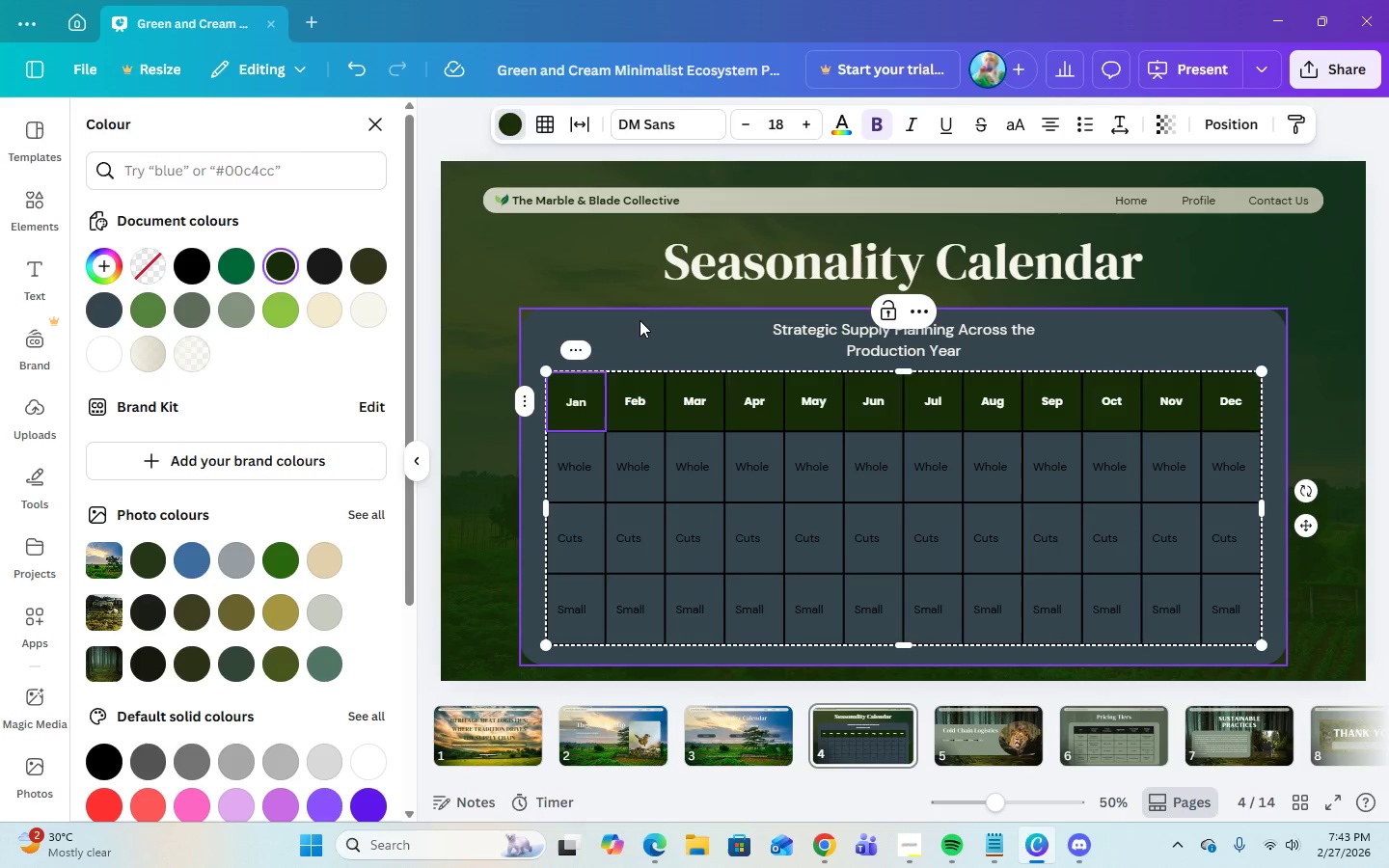 
left_click([638, 323])
 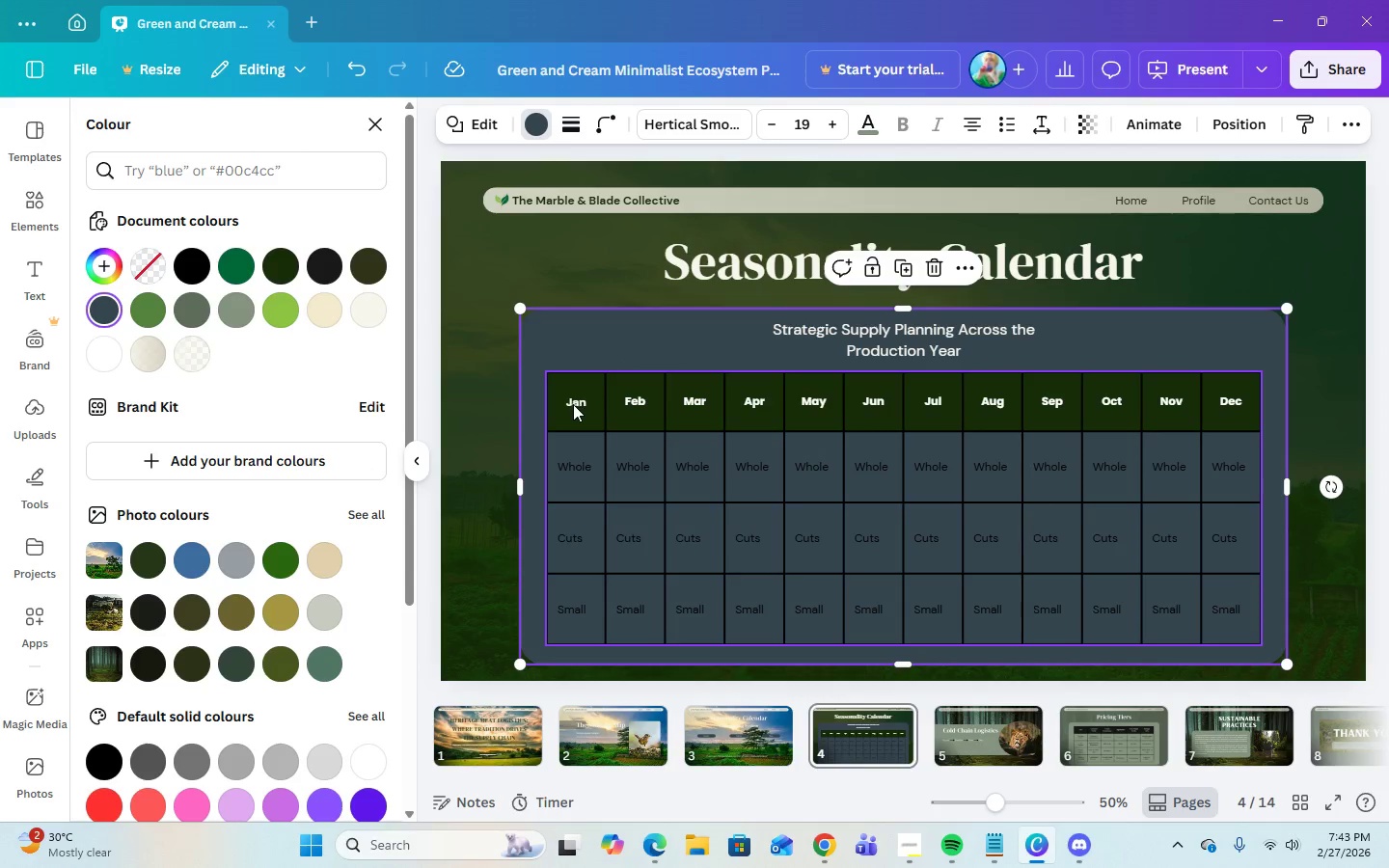 
left_click([576, 403])
 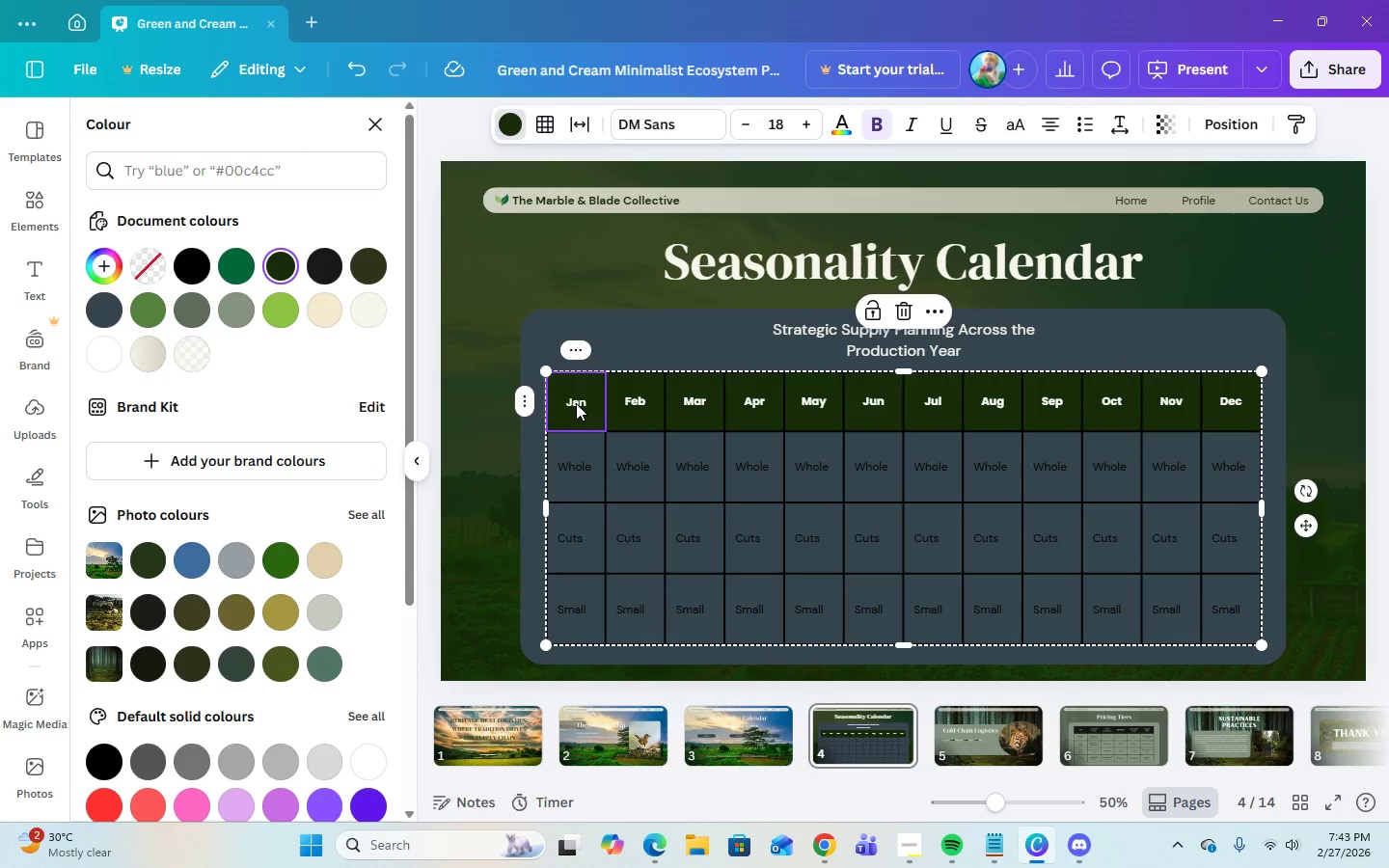 
left_click_drag(start_coordinate=[576, 403], to_coordinate=[1221, 405])
 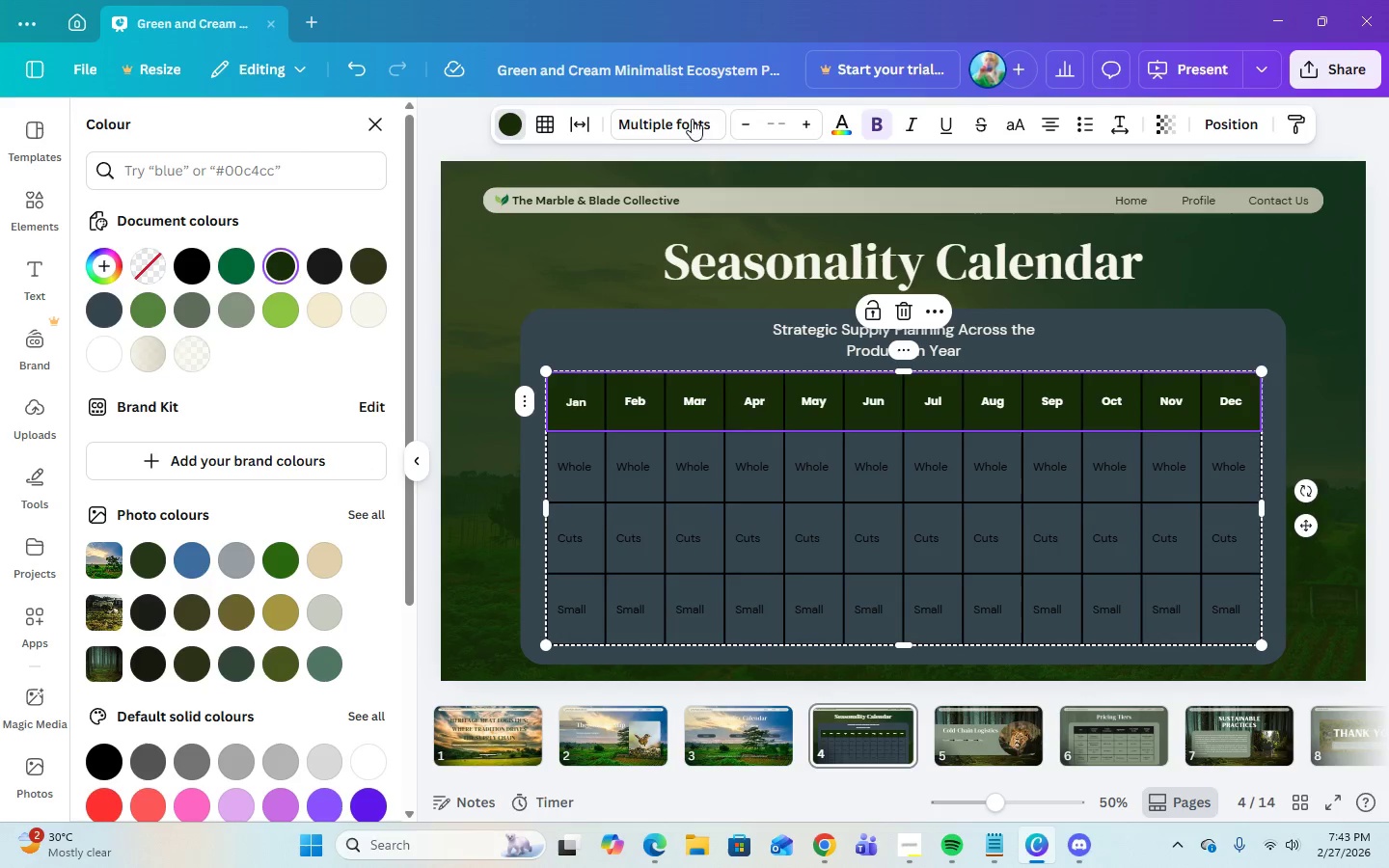 
left_click([777, 128])
 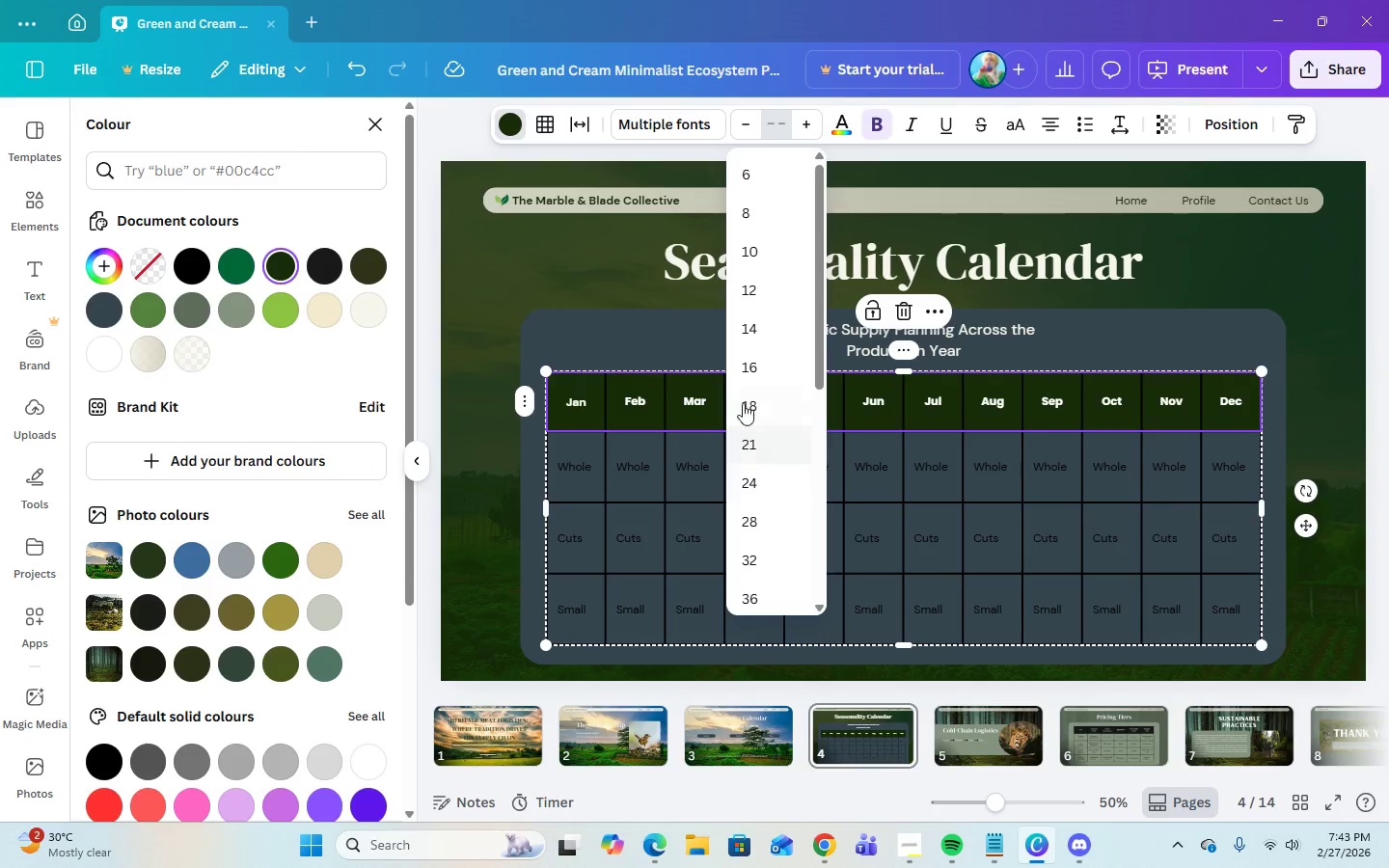 
left_click([745, 395])
 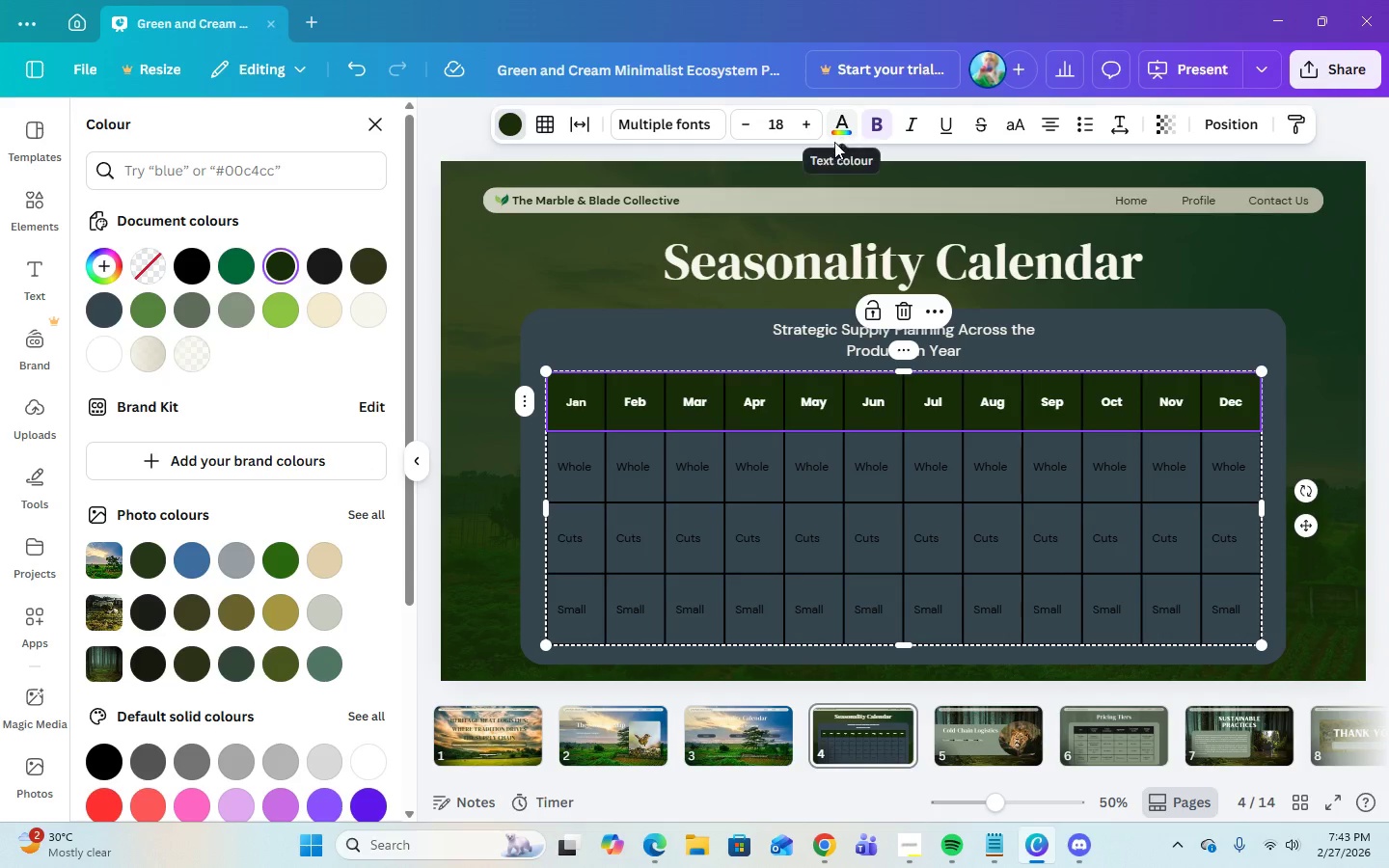 
left_click([847, 131])
 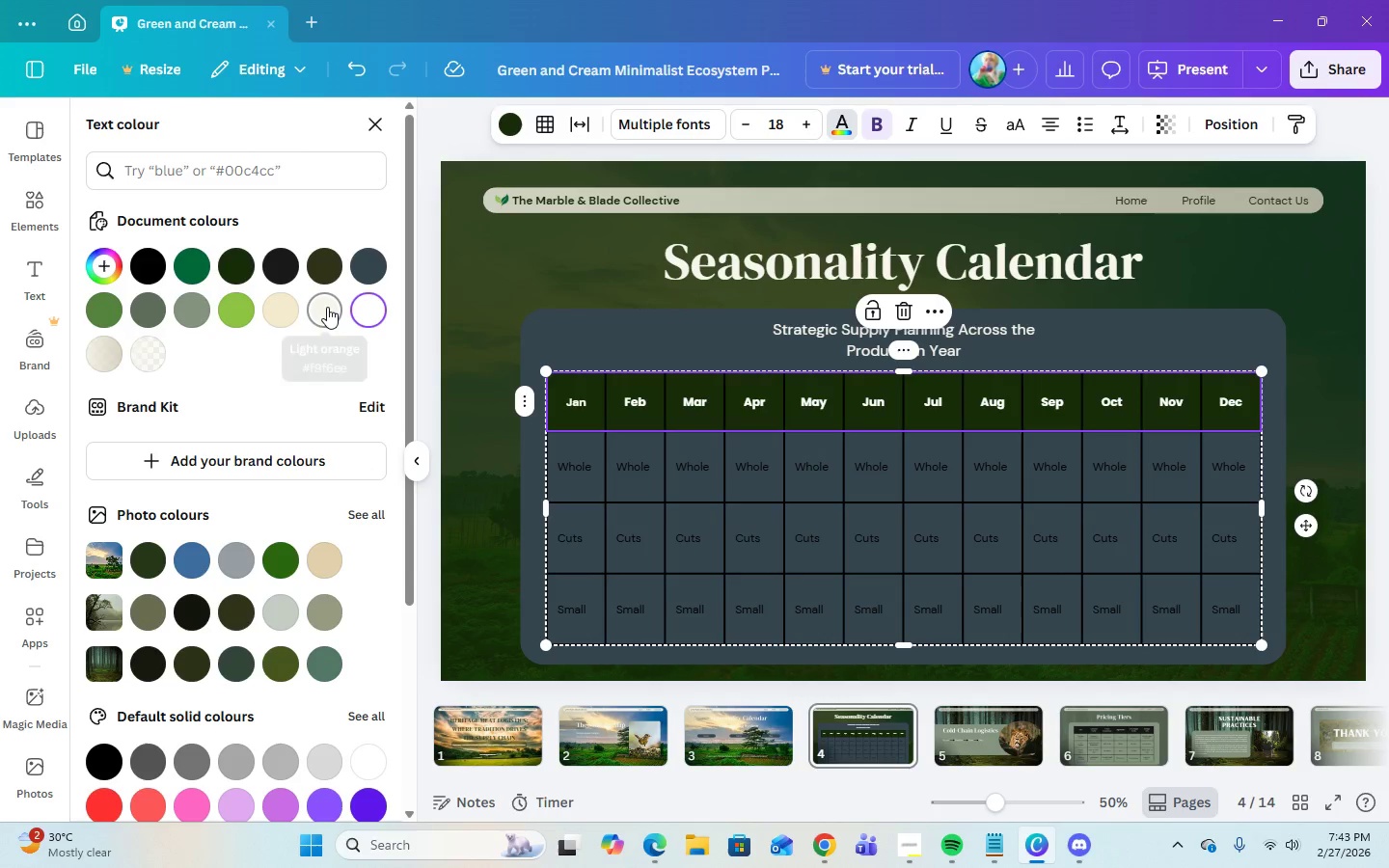 
left_click([327, 307])
 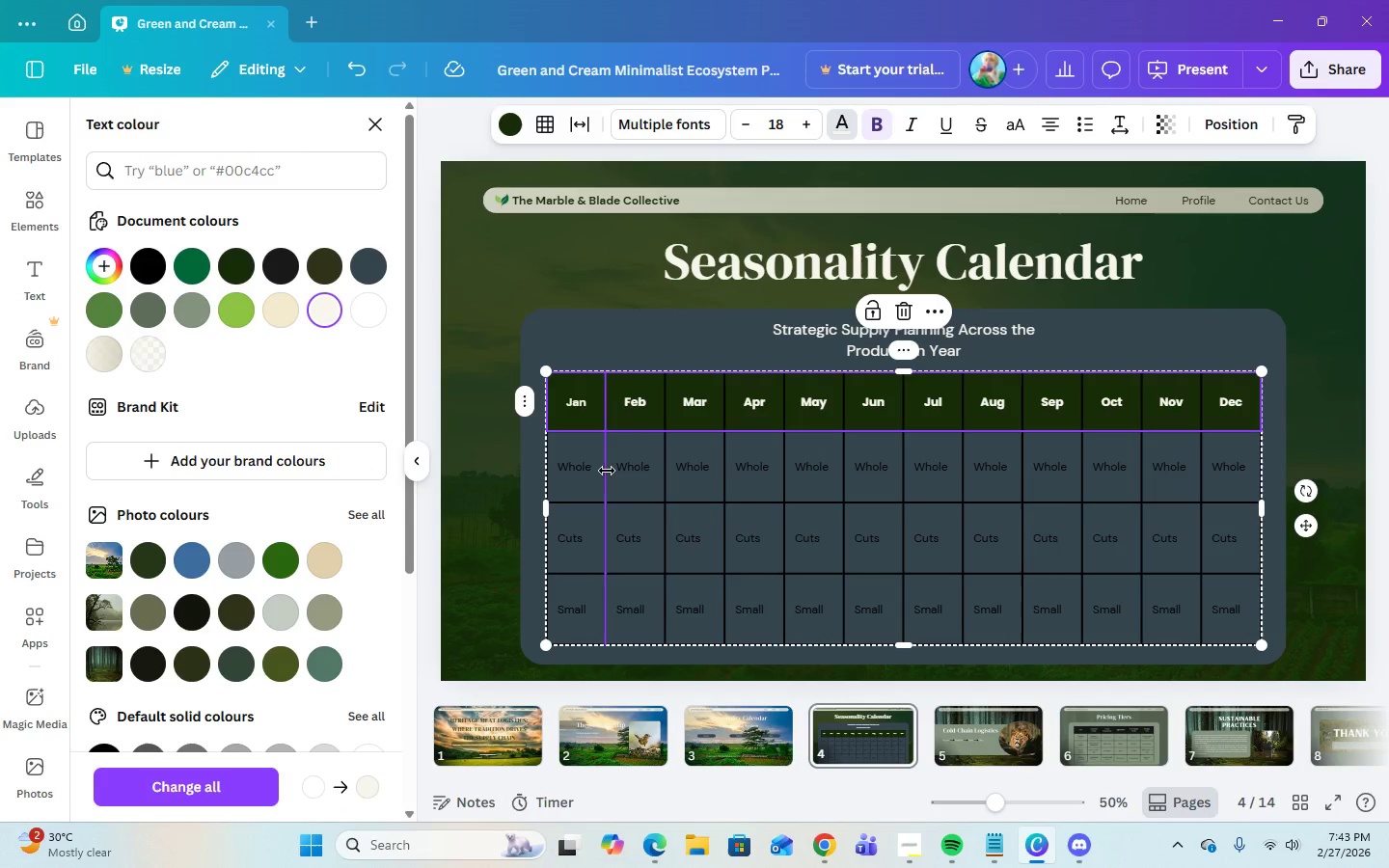 
left_click([579, 475])
 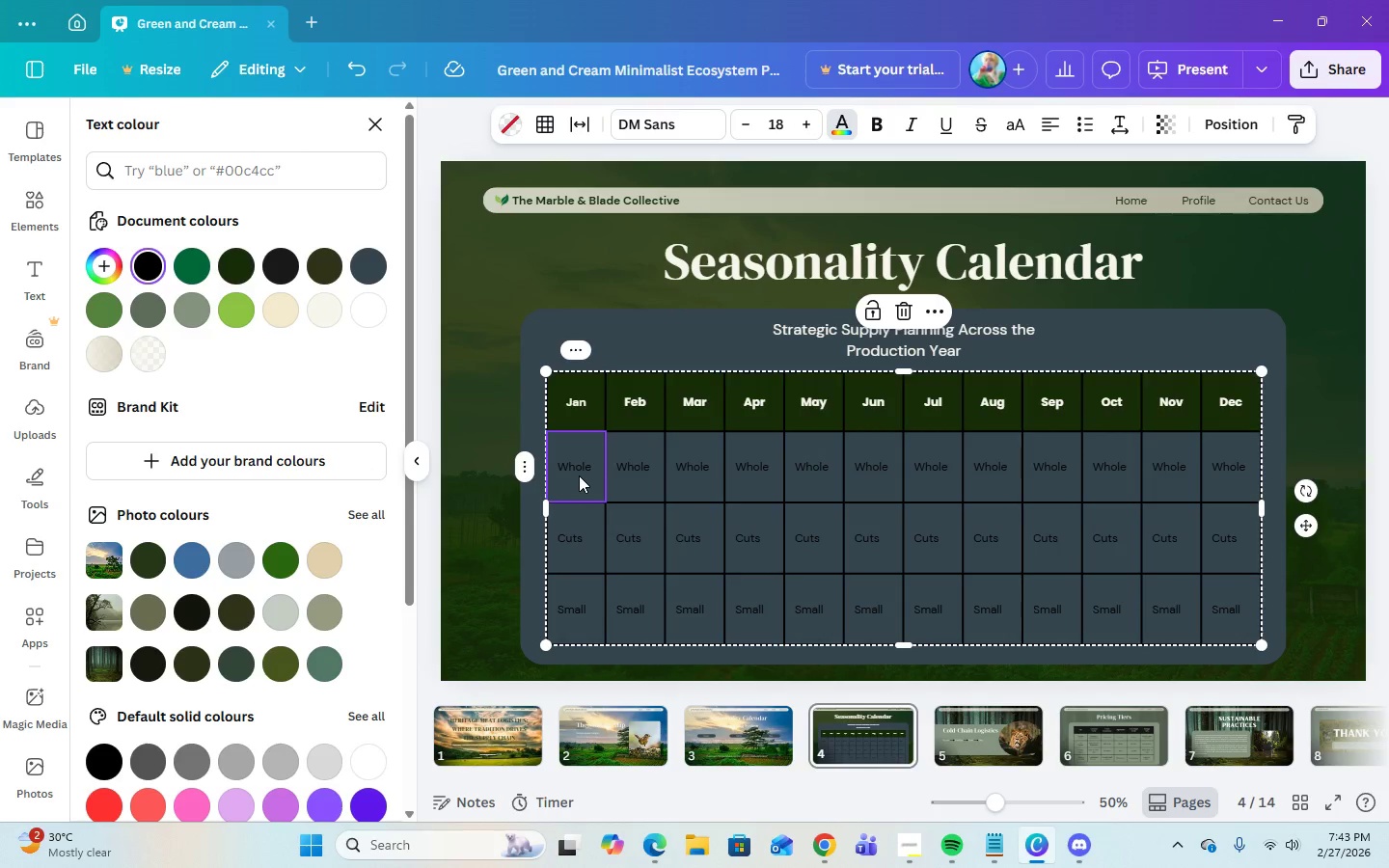 
left_click_drag(start_coordinate=[579, 475], to_coordinate=[1244, 610])
 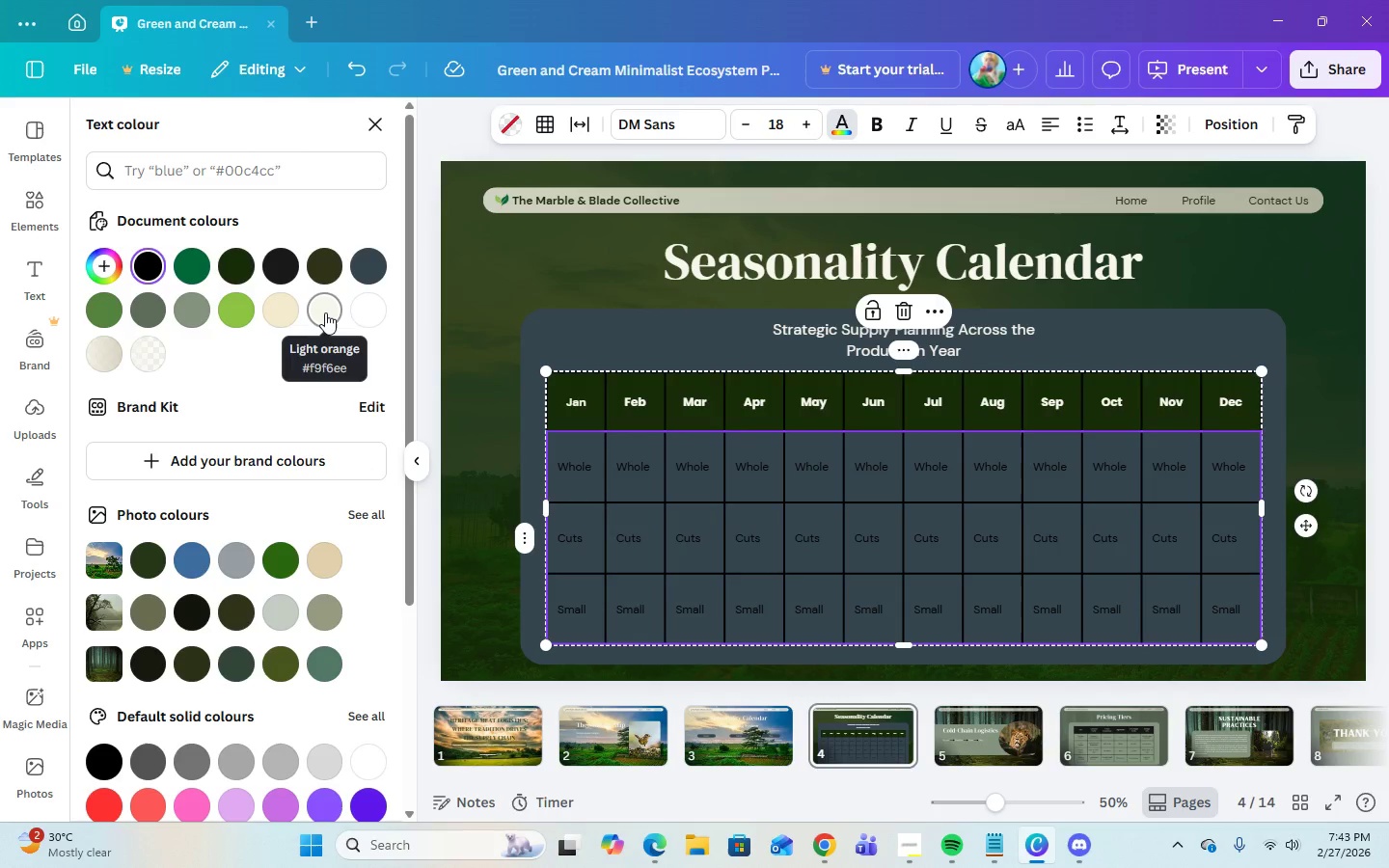 
left_click([325, 312])
 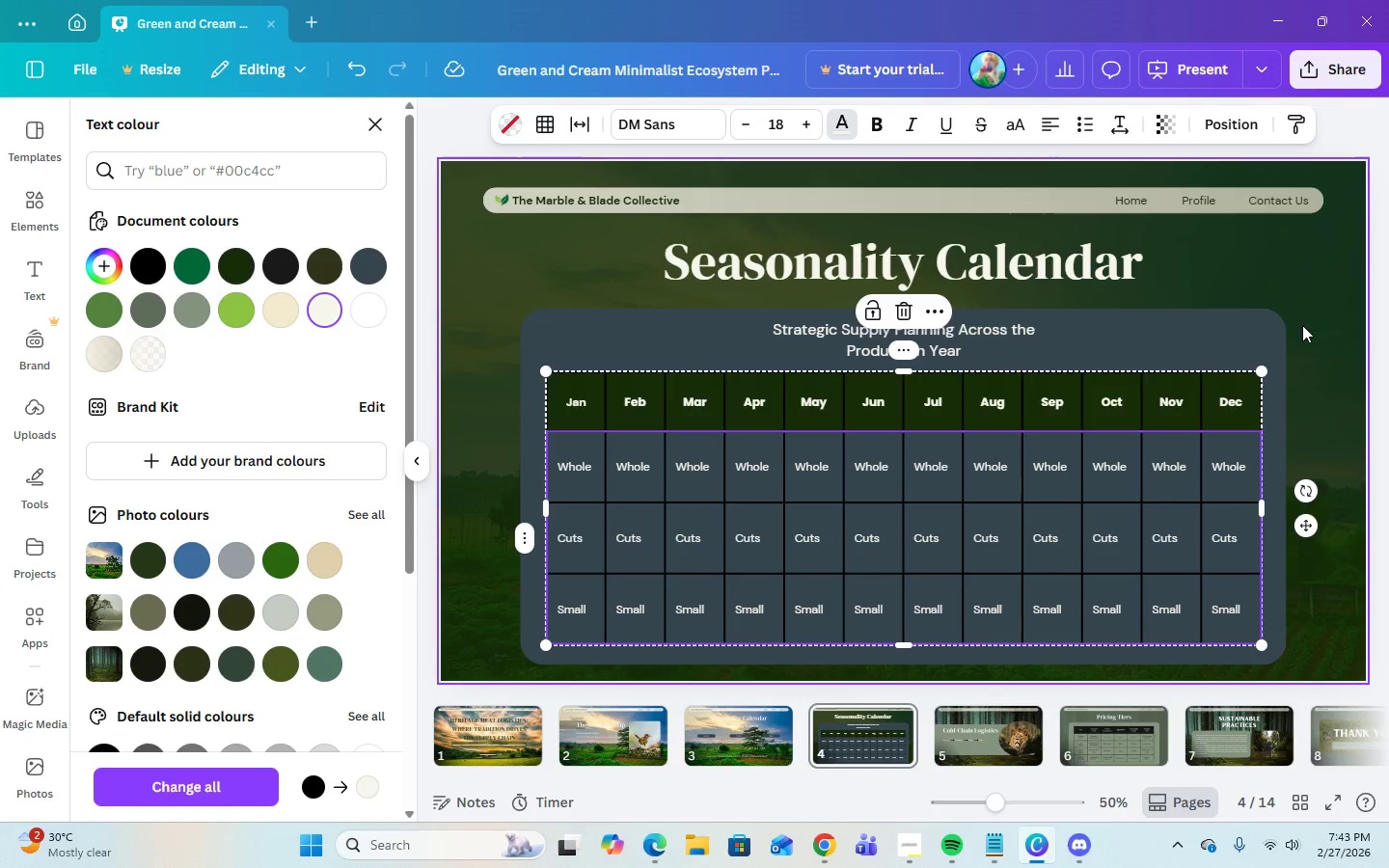 
left_click([518, 126])
 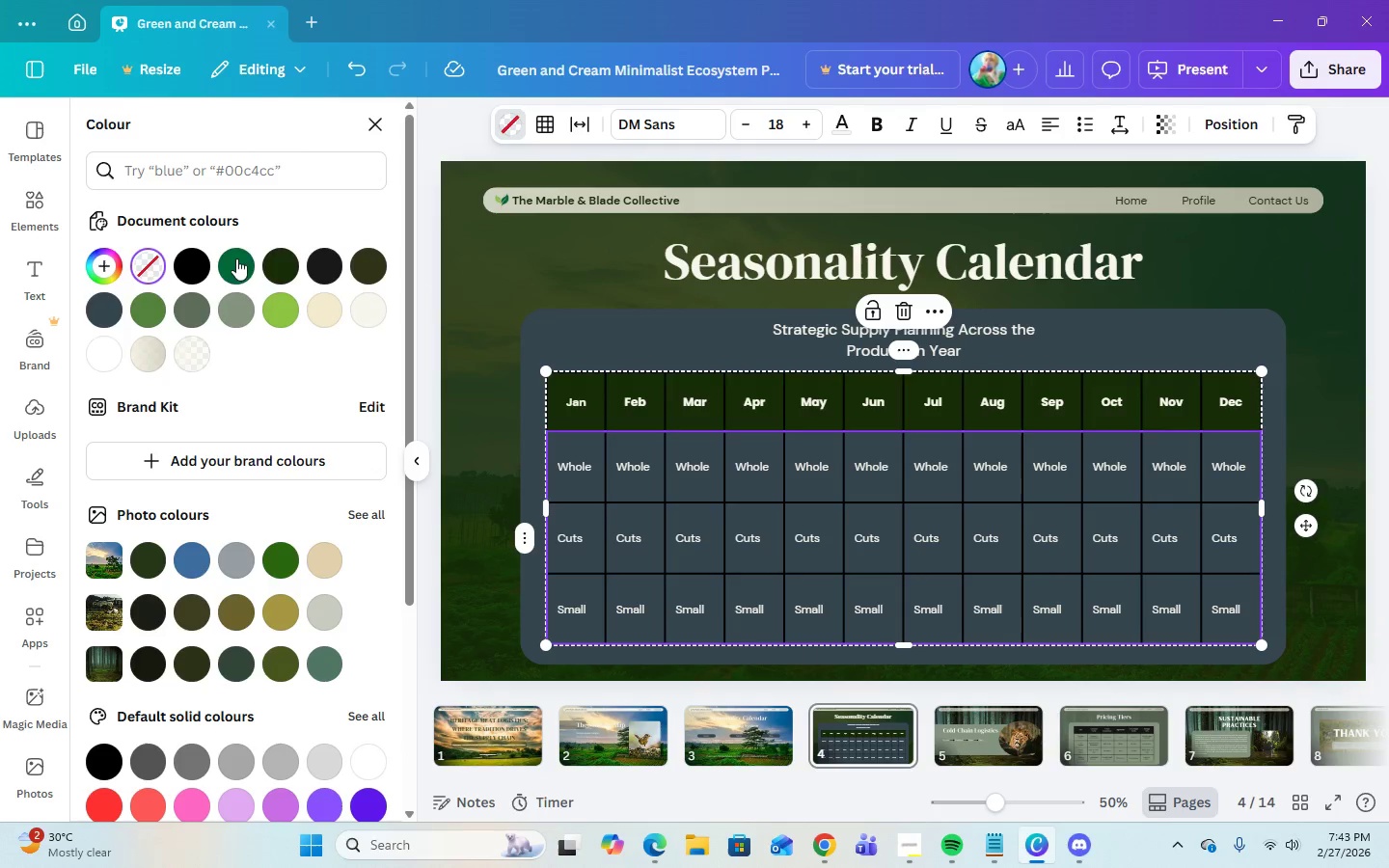 
left_click([285, 269])
 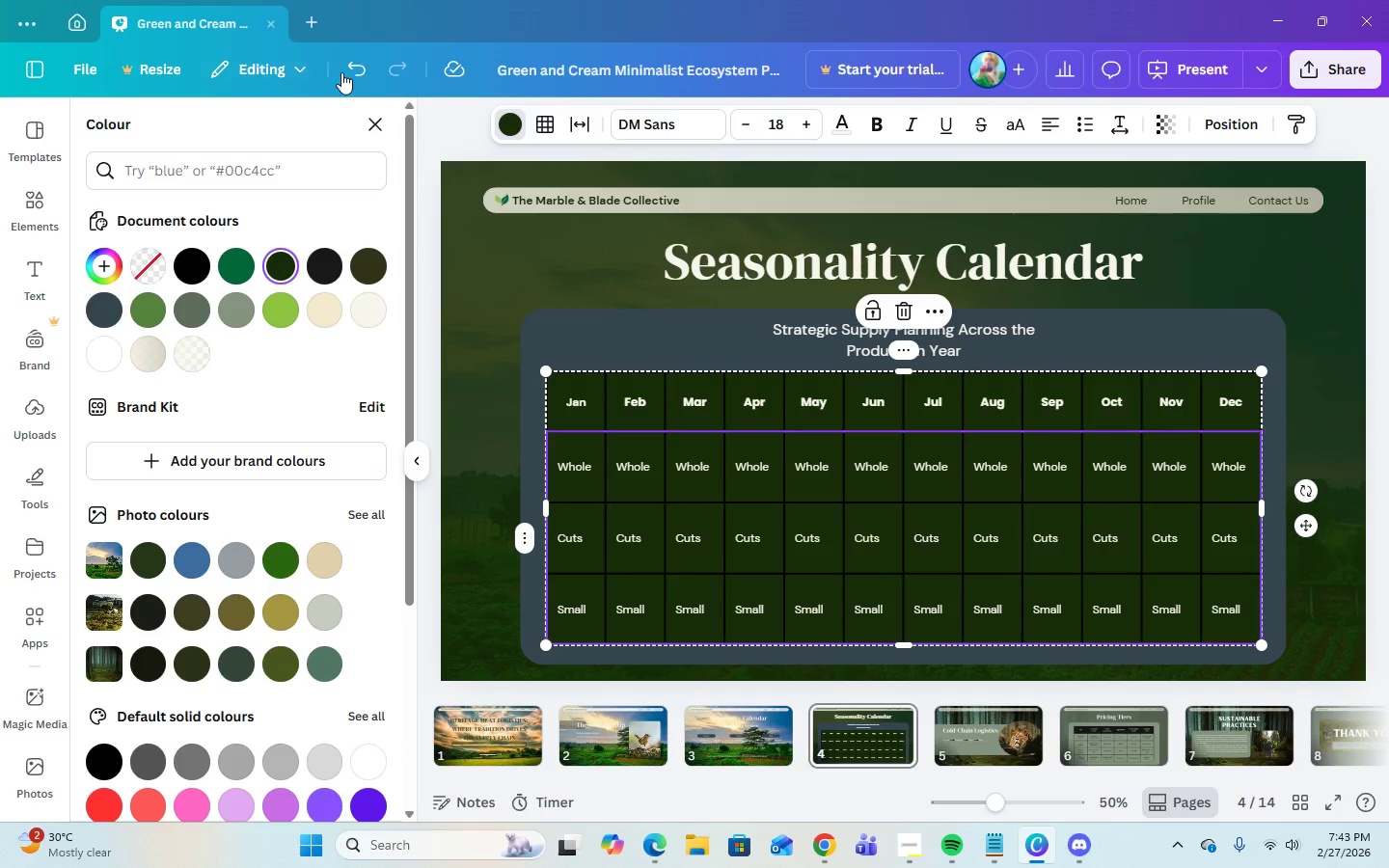 
left_click([346, 71])
 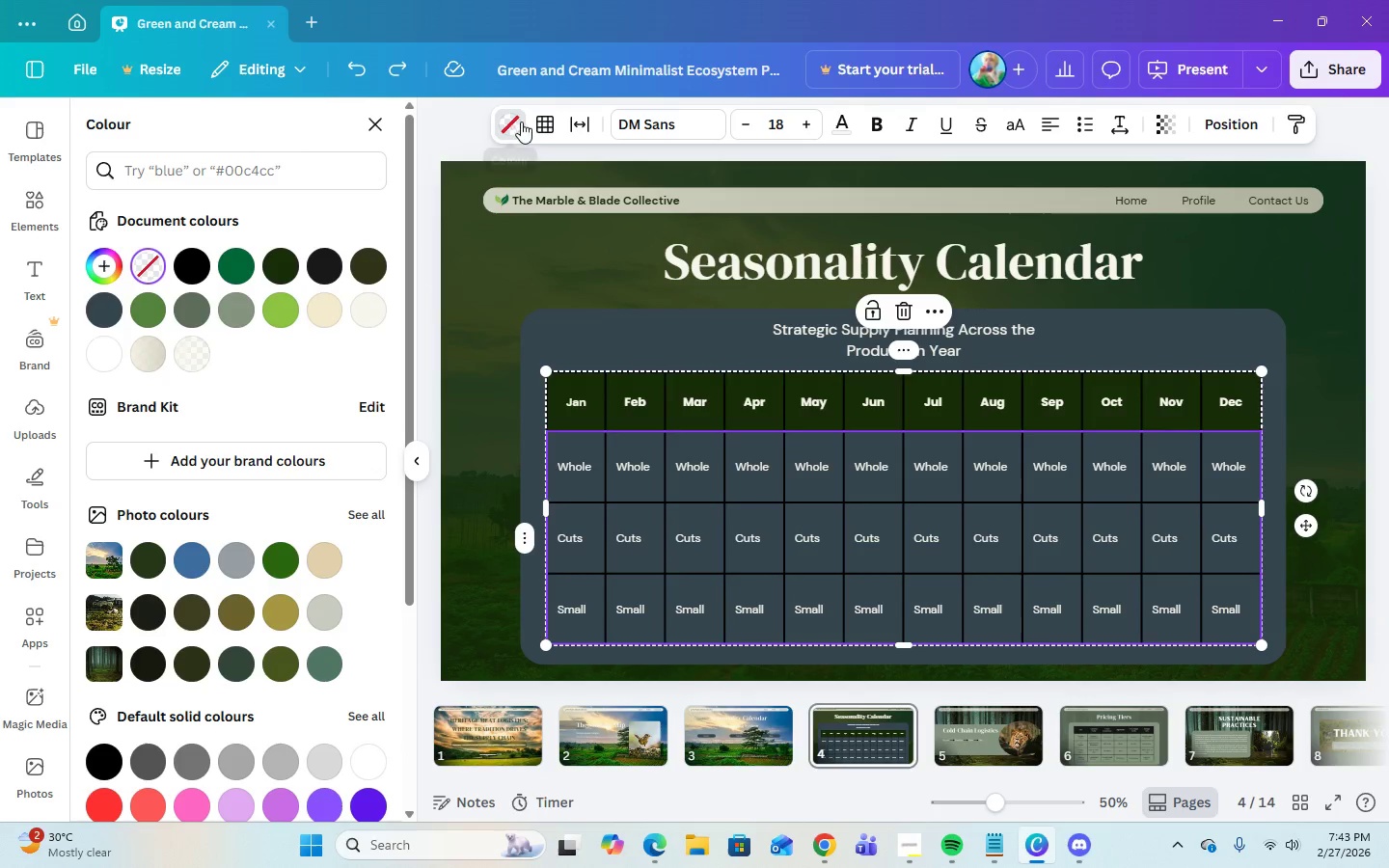 
left_click([540, 128])
 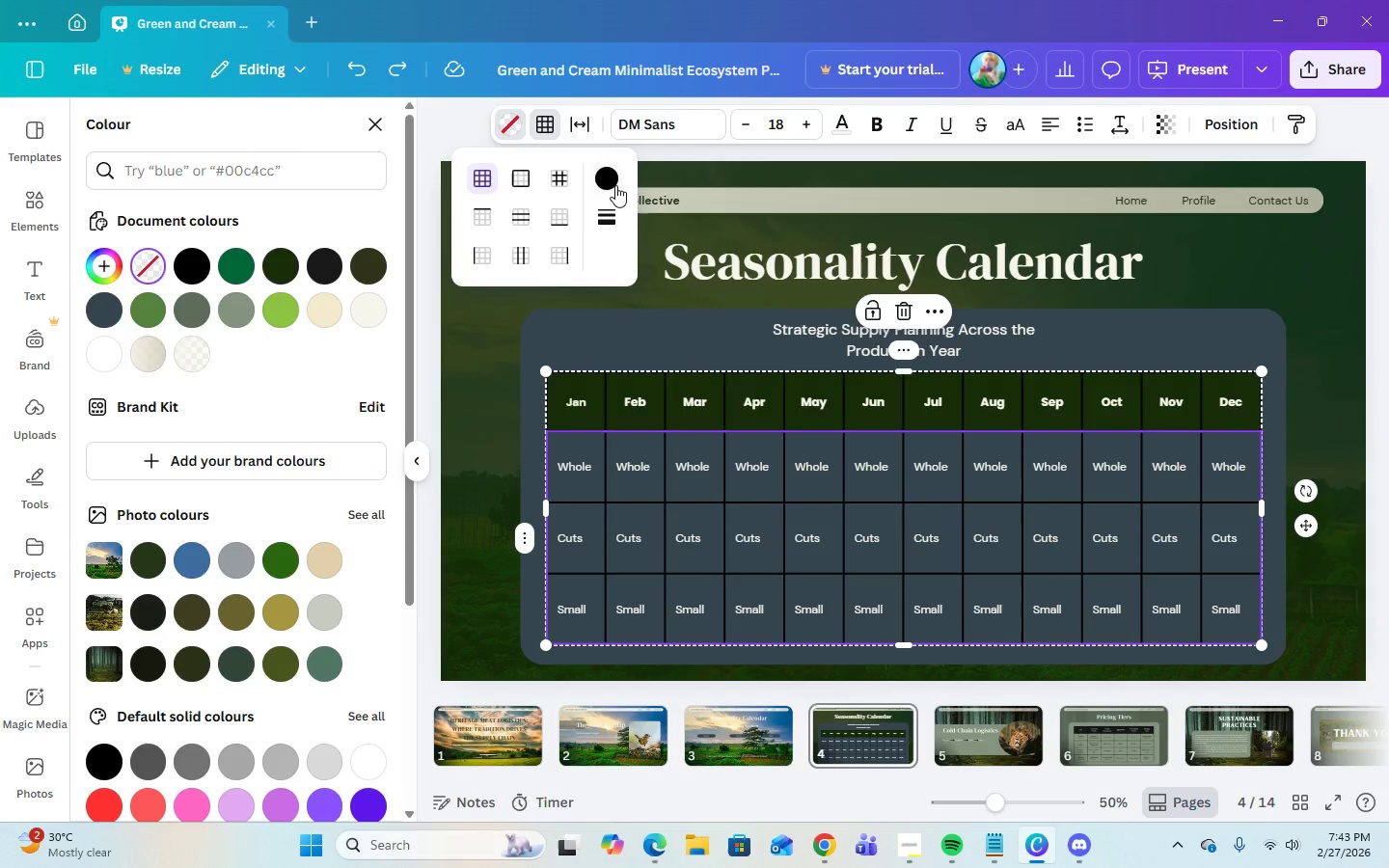 
left_click([616, 185])
 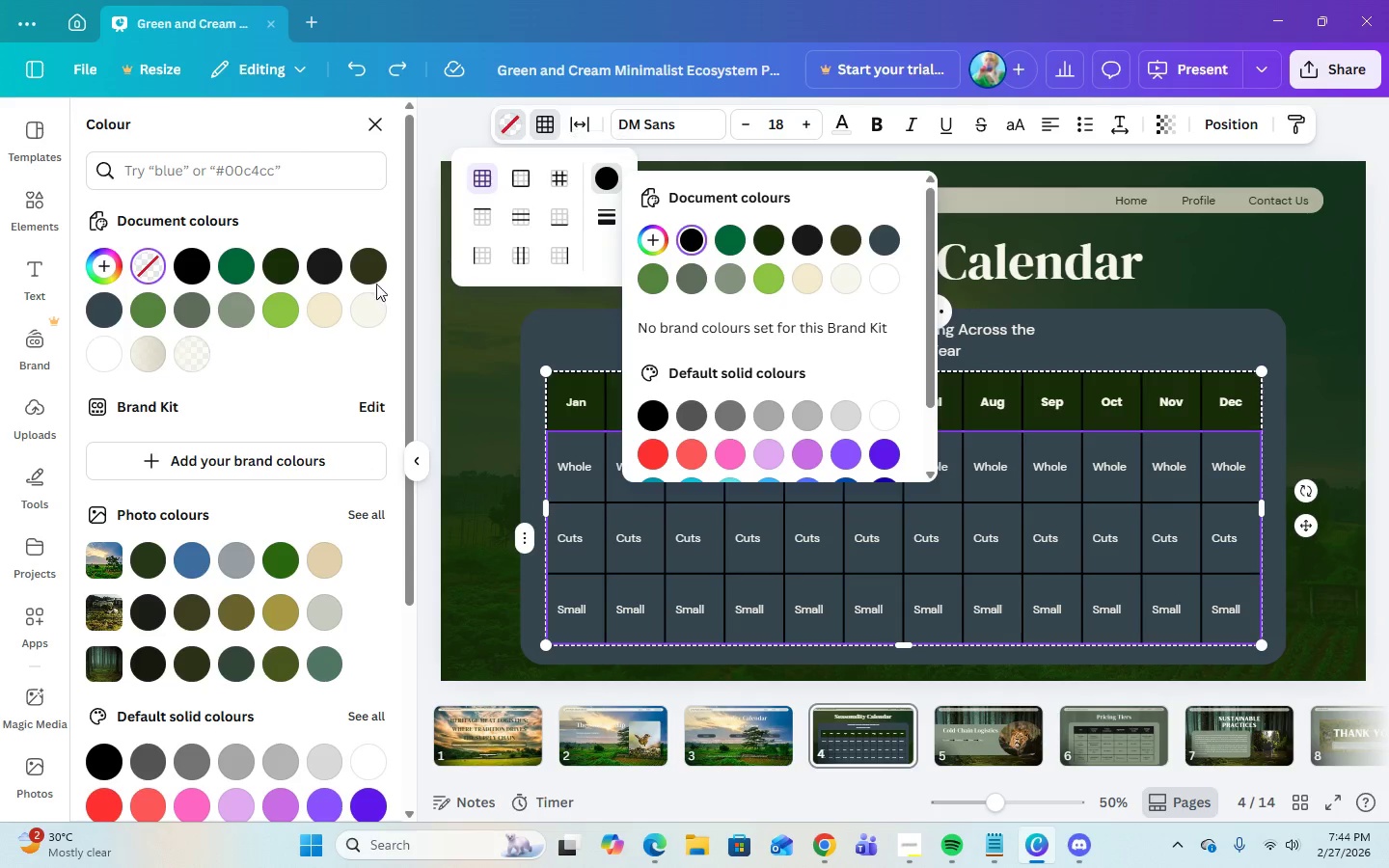 
mouse_move([317, 261])
 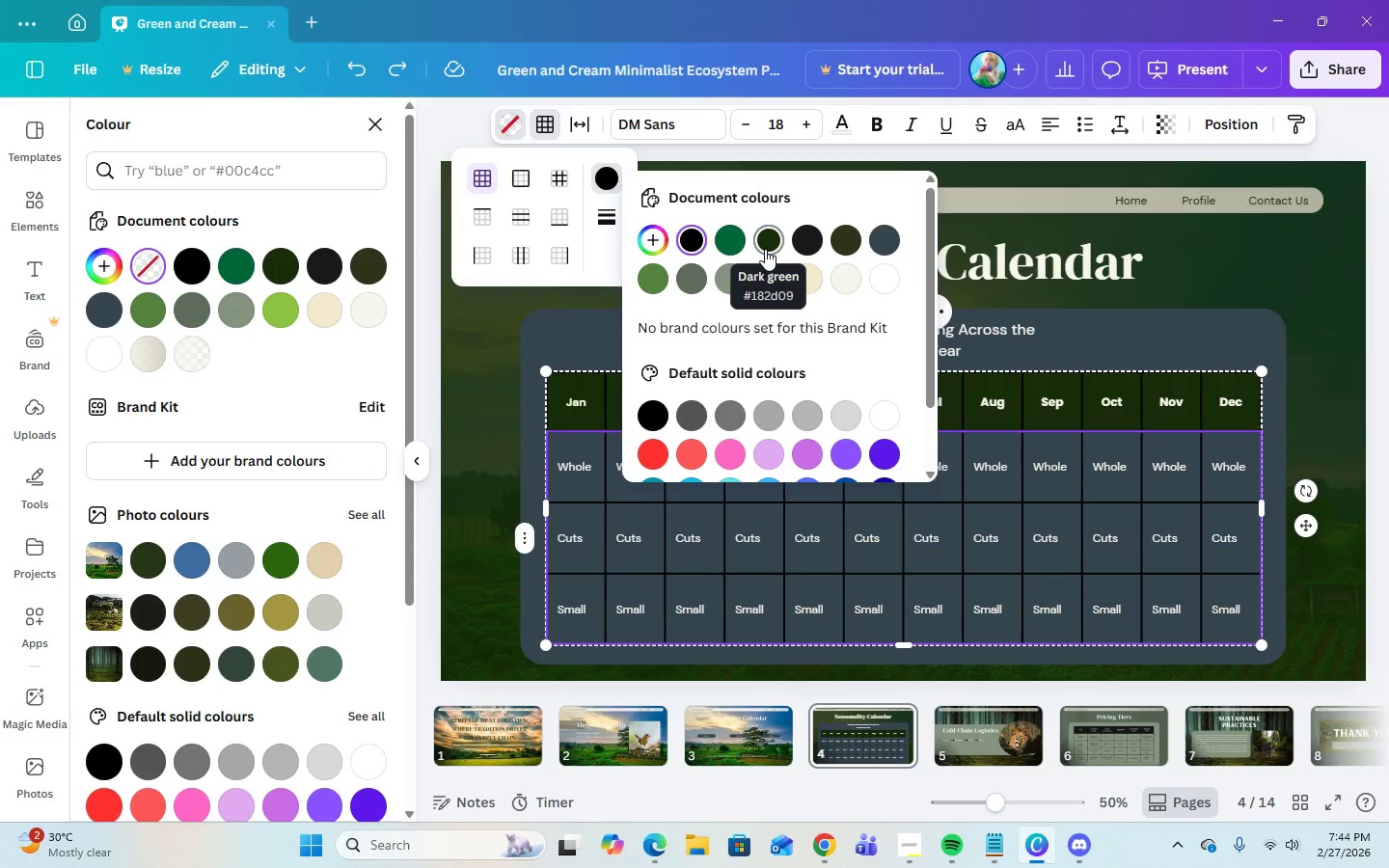 
left_click([765, 249])
 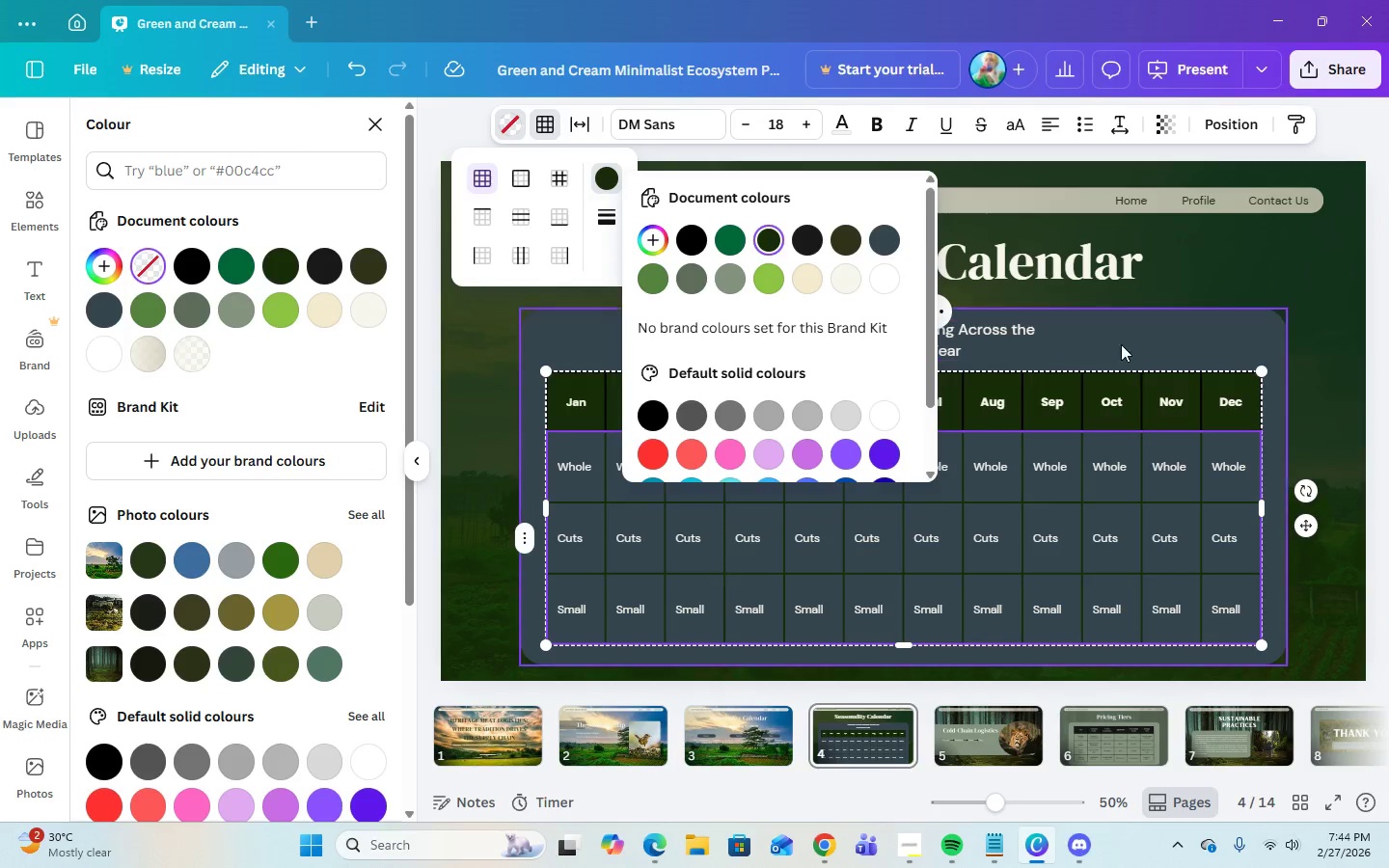 
left_click([1189, 331])
 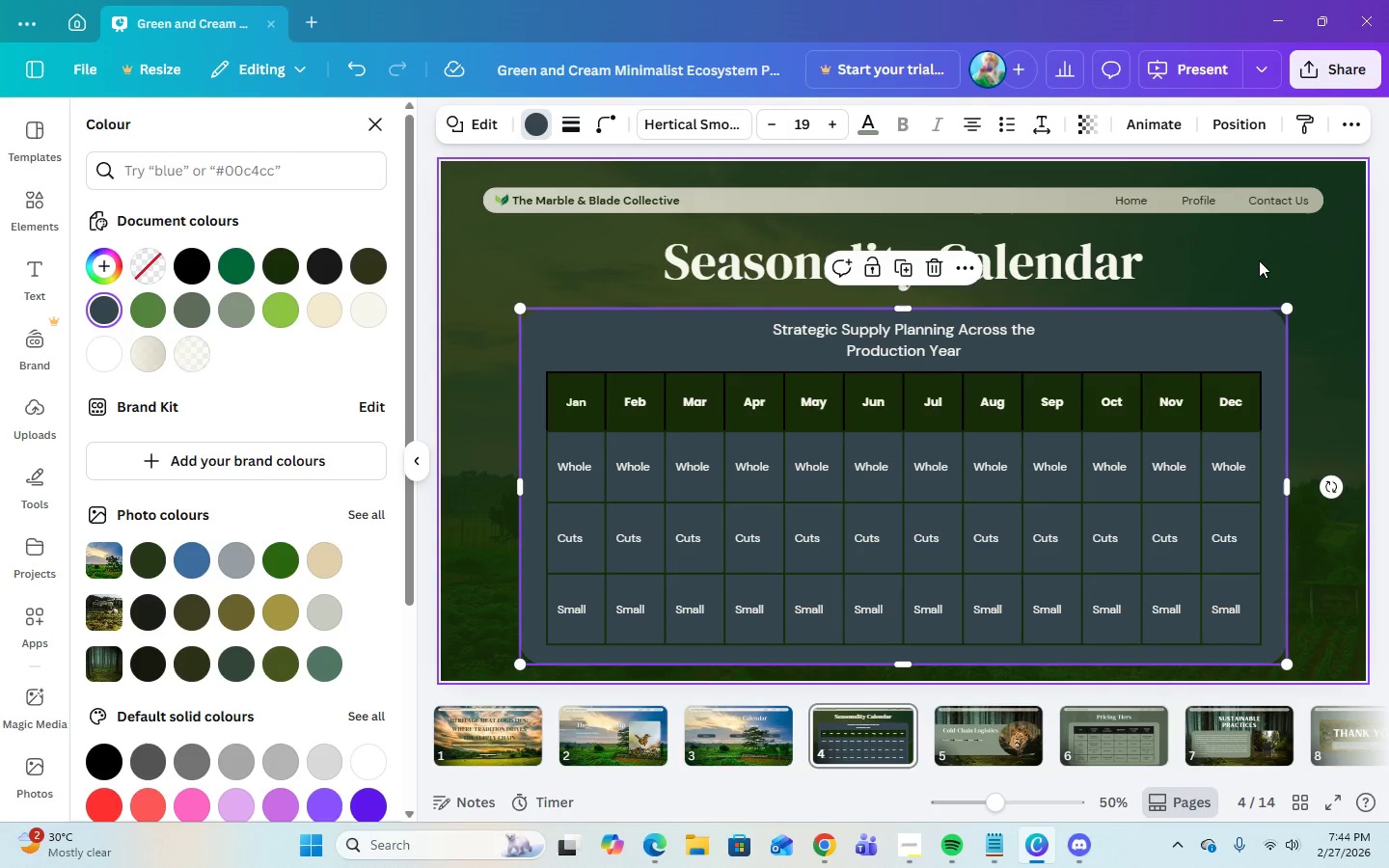 
left_click([1257, 256])
 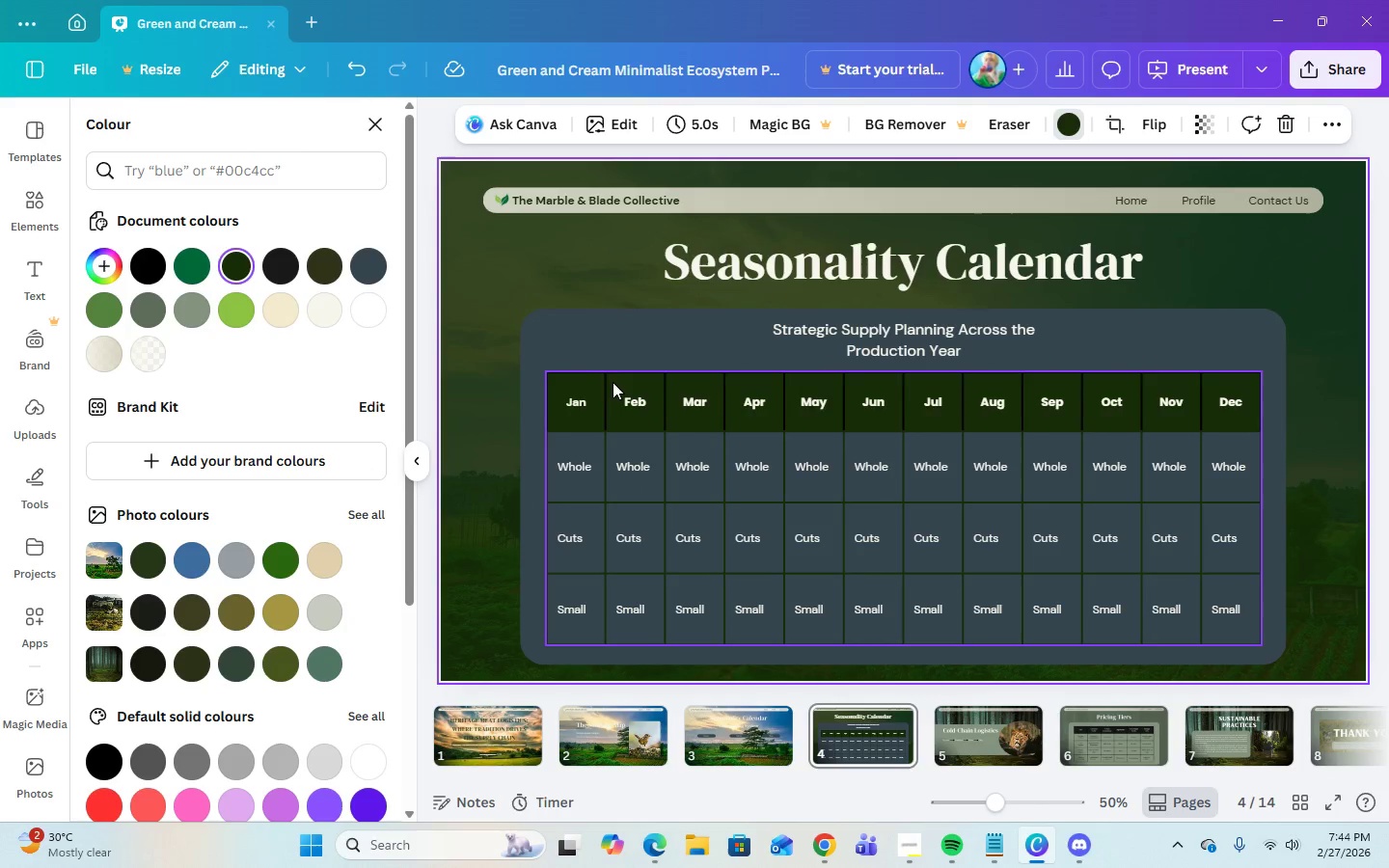 
left_click([598, 387])
 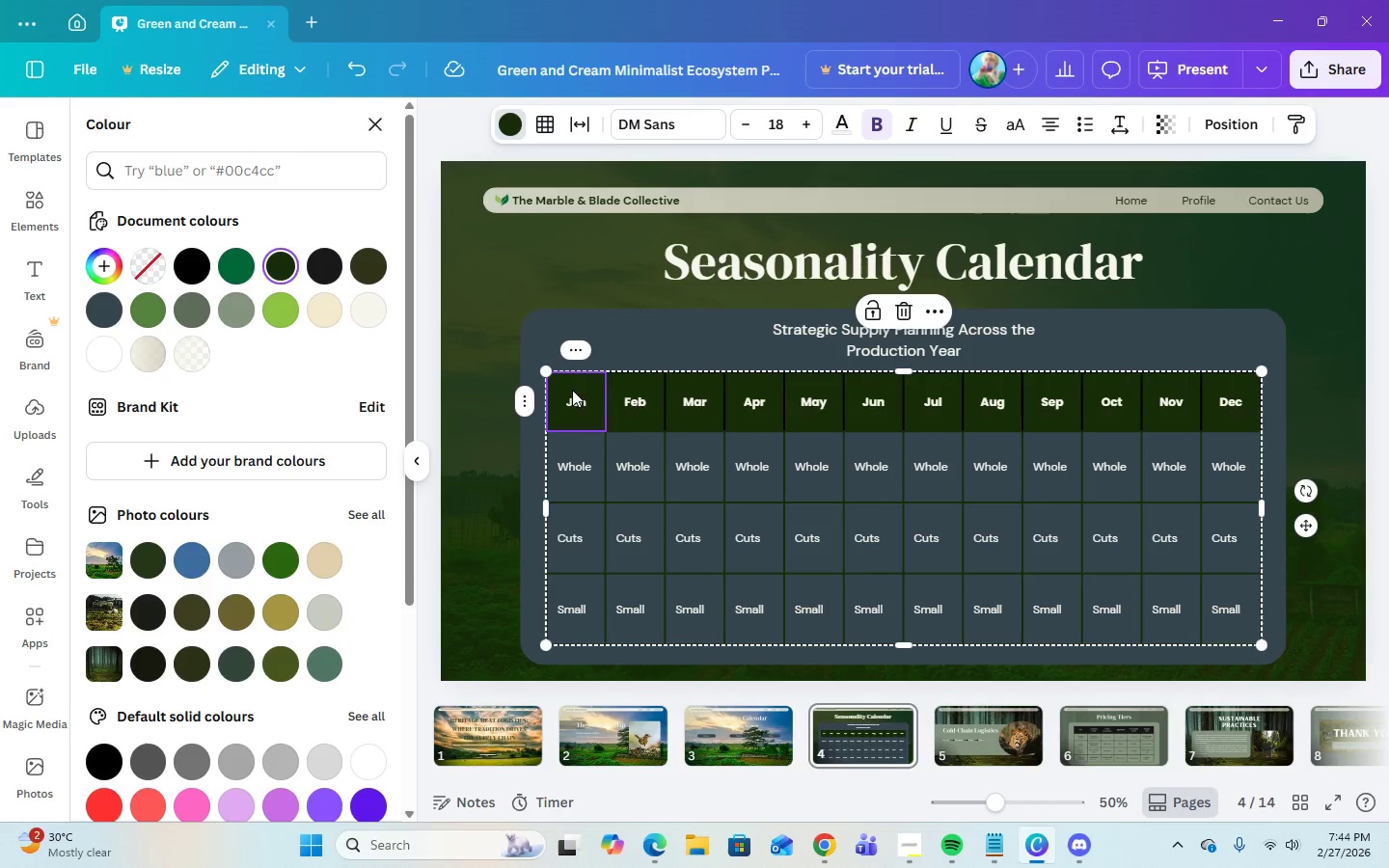 
left_click_drag(start_coordinate=[576, 387], to_coordinate=[1212, 390])
 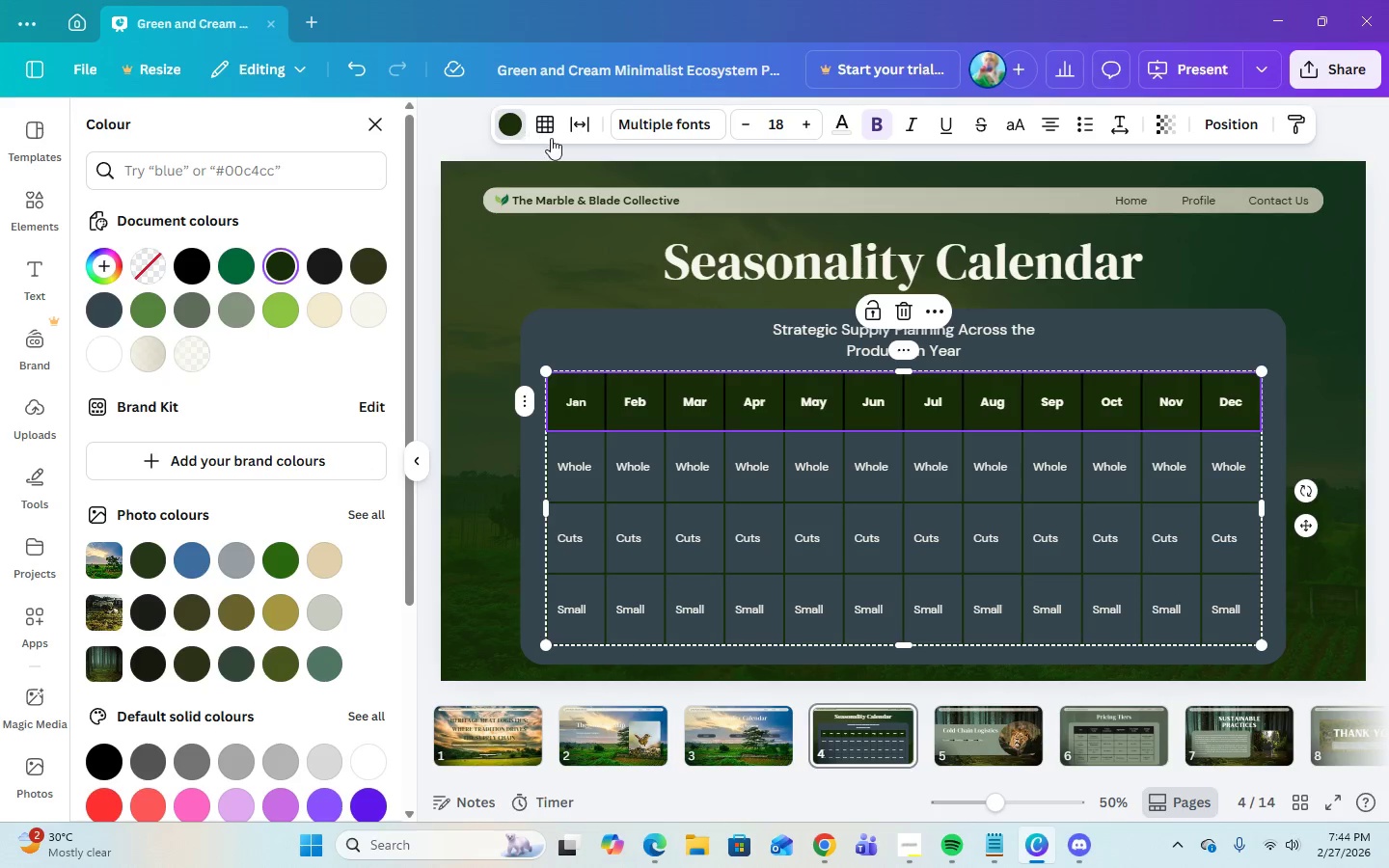 
left_click([553, 138])
 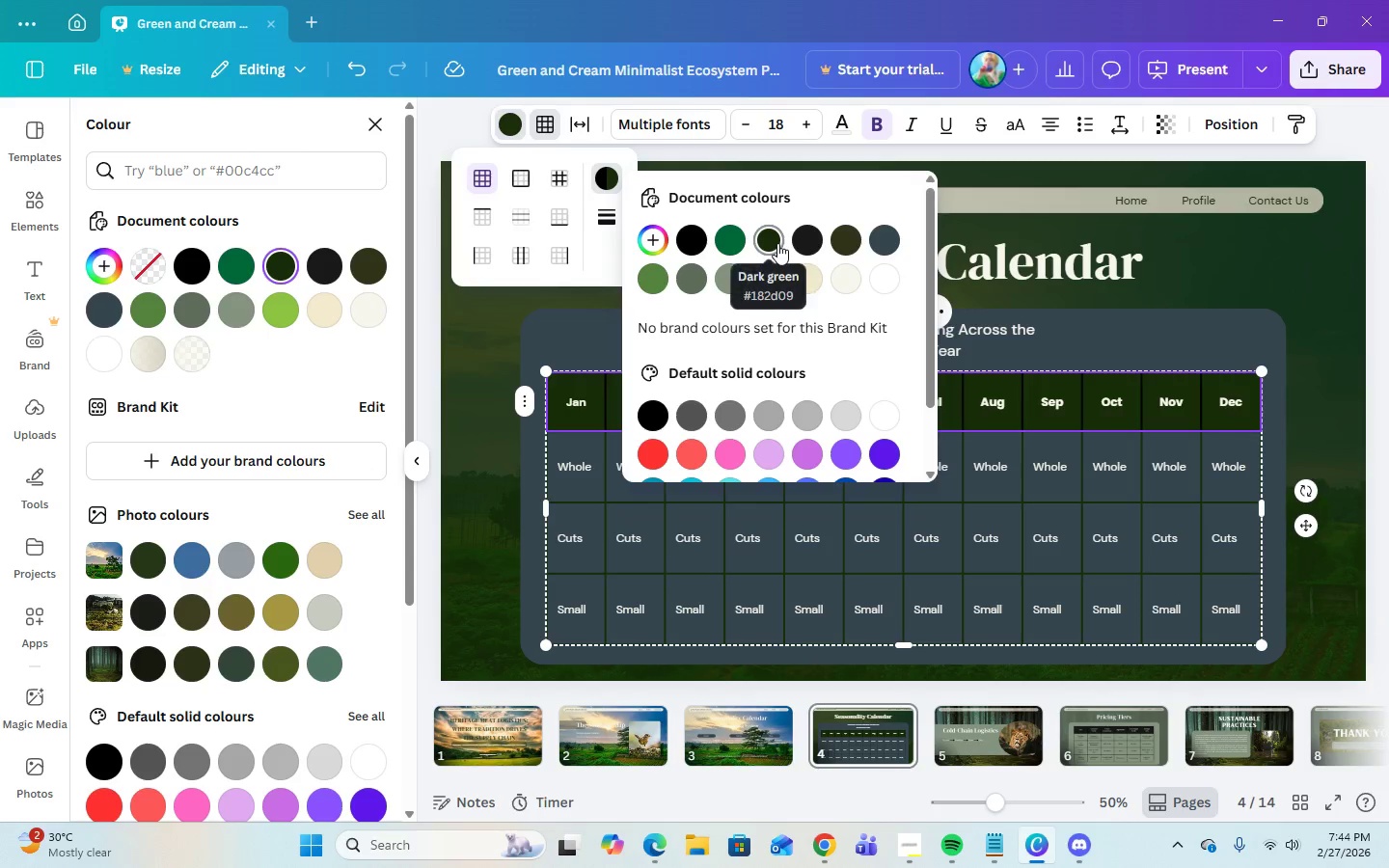 
left_click([777, 243])
 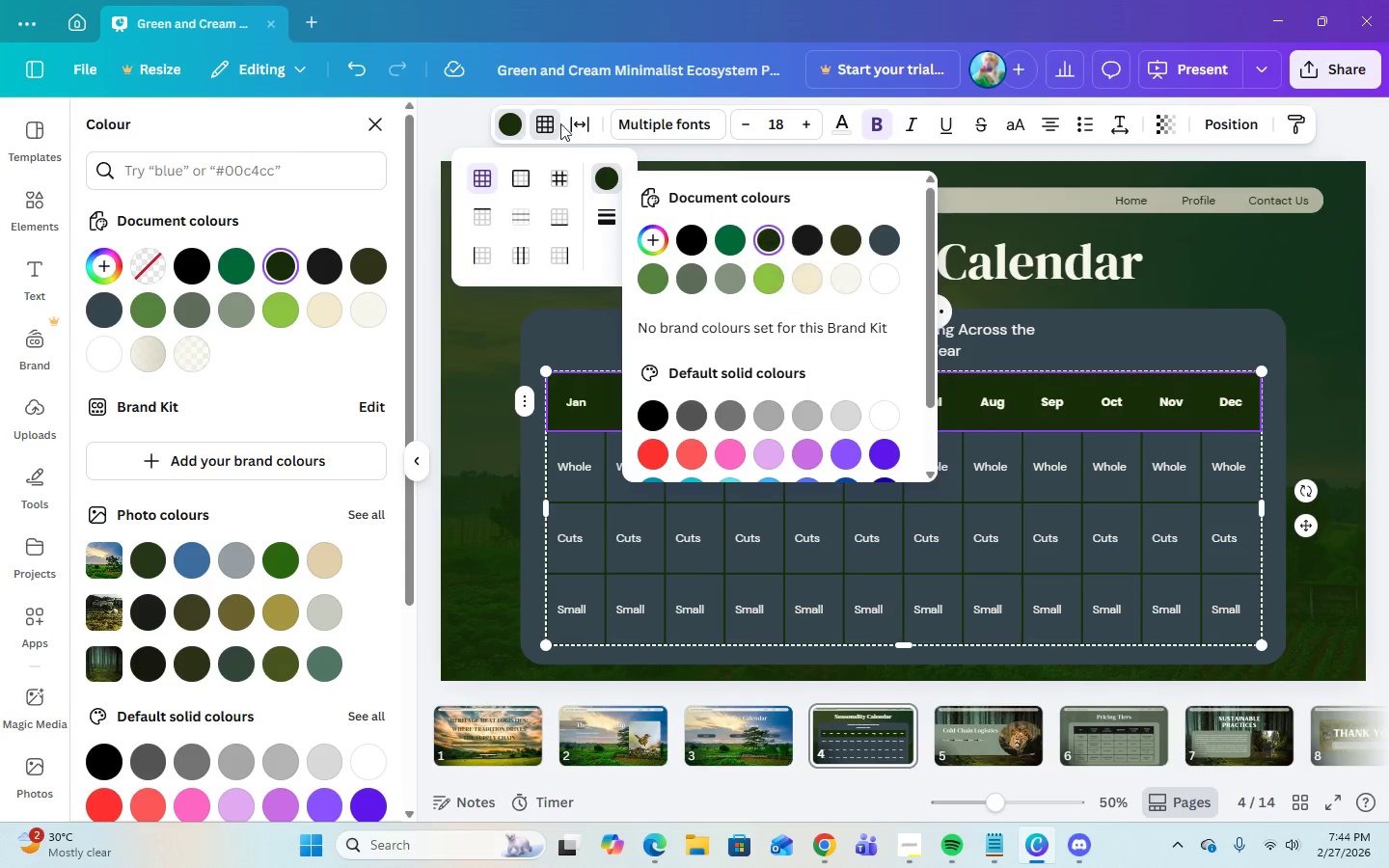 
mouse_move([395, 81])
 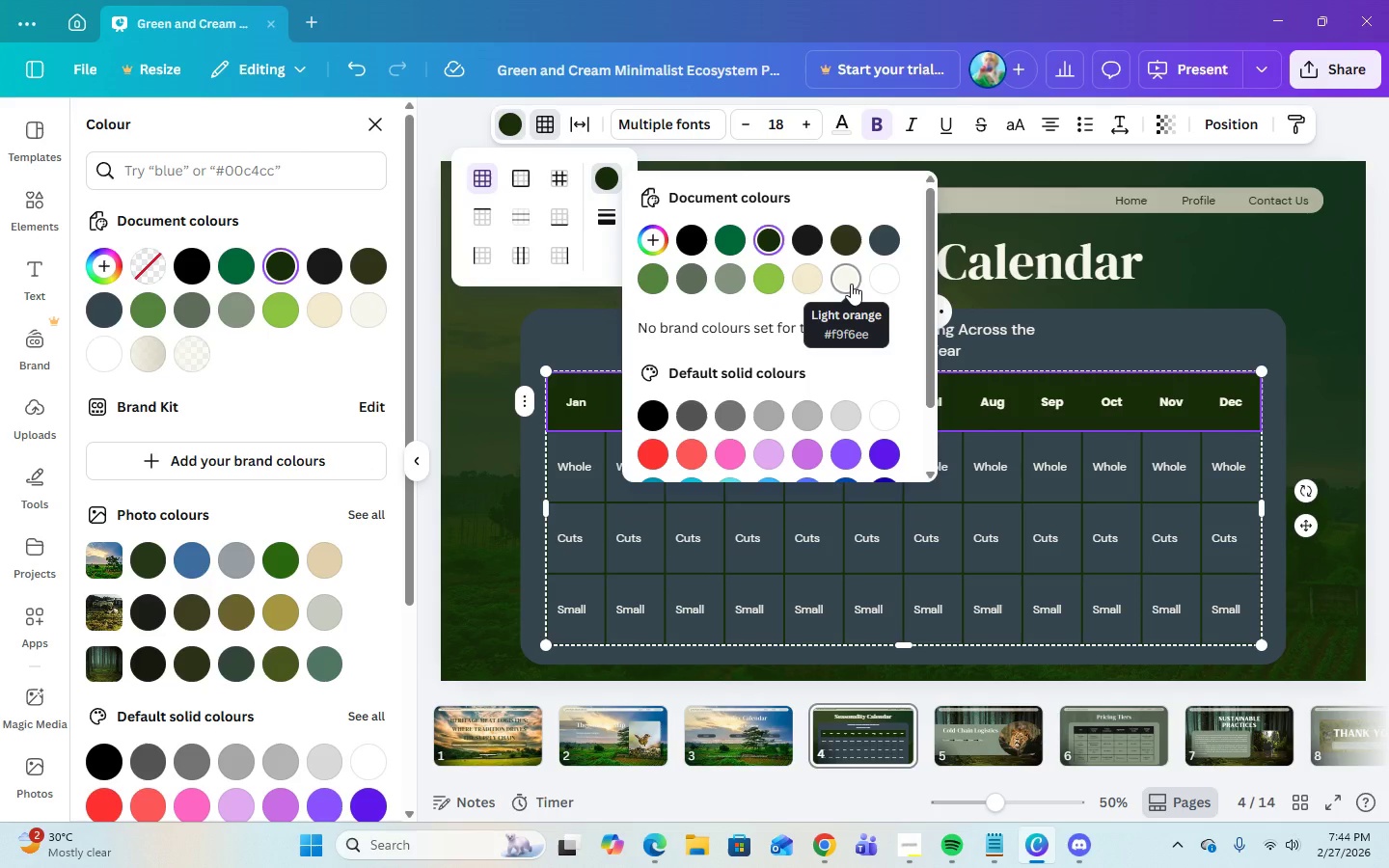 
left_click([851, 284])
 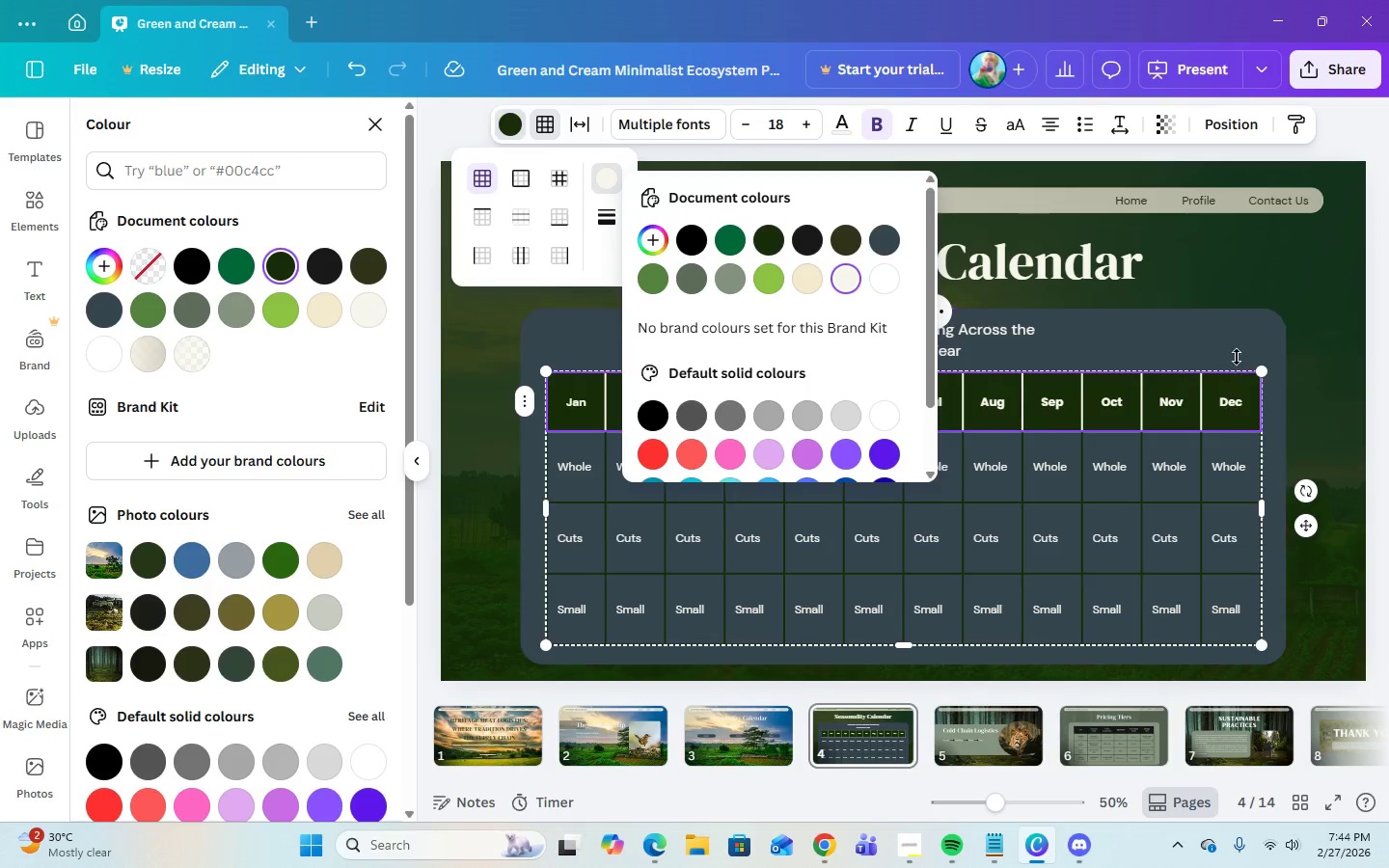 
left_click([1233, 339])
 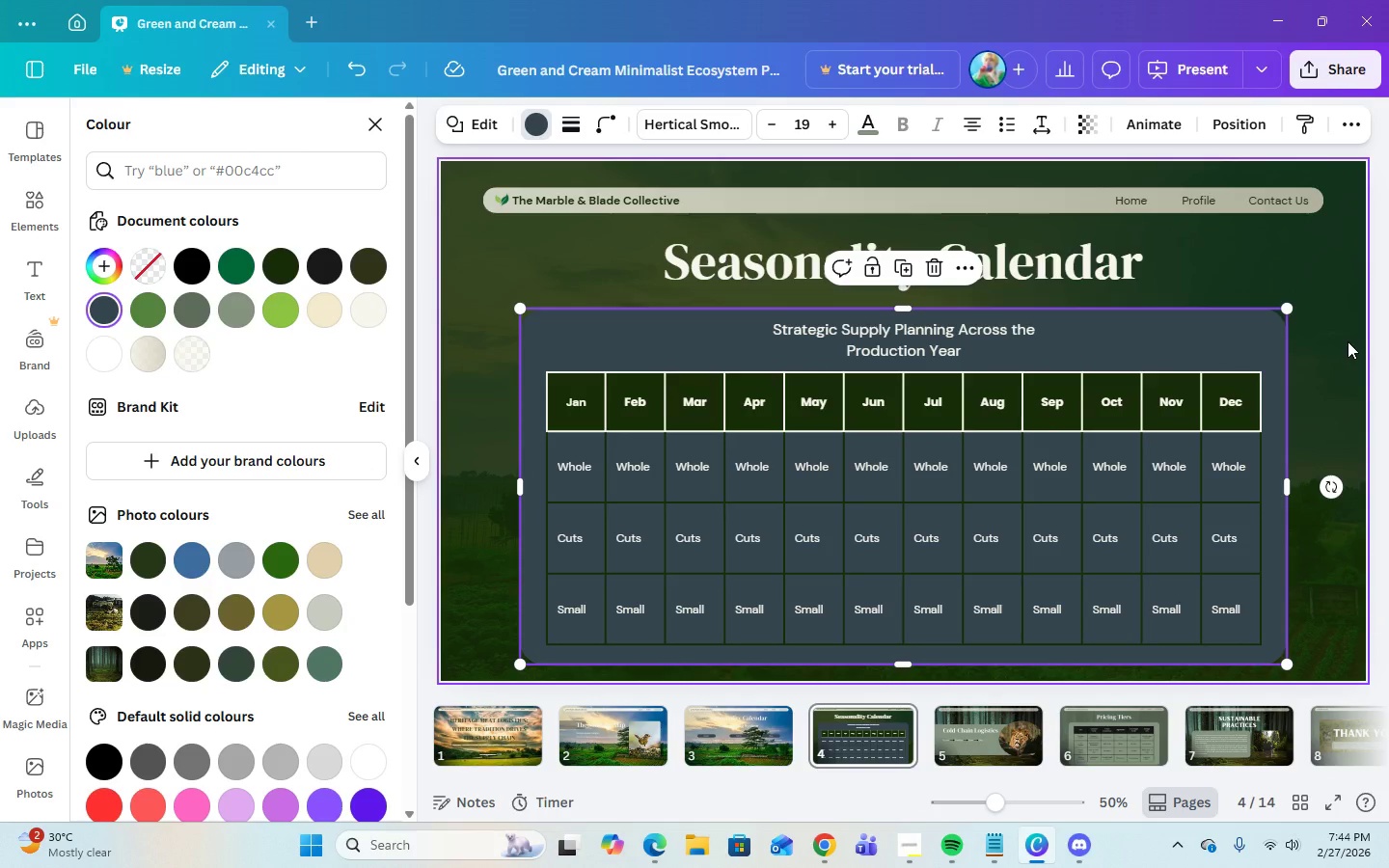 
left_click([1348, 341])
 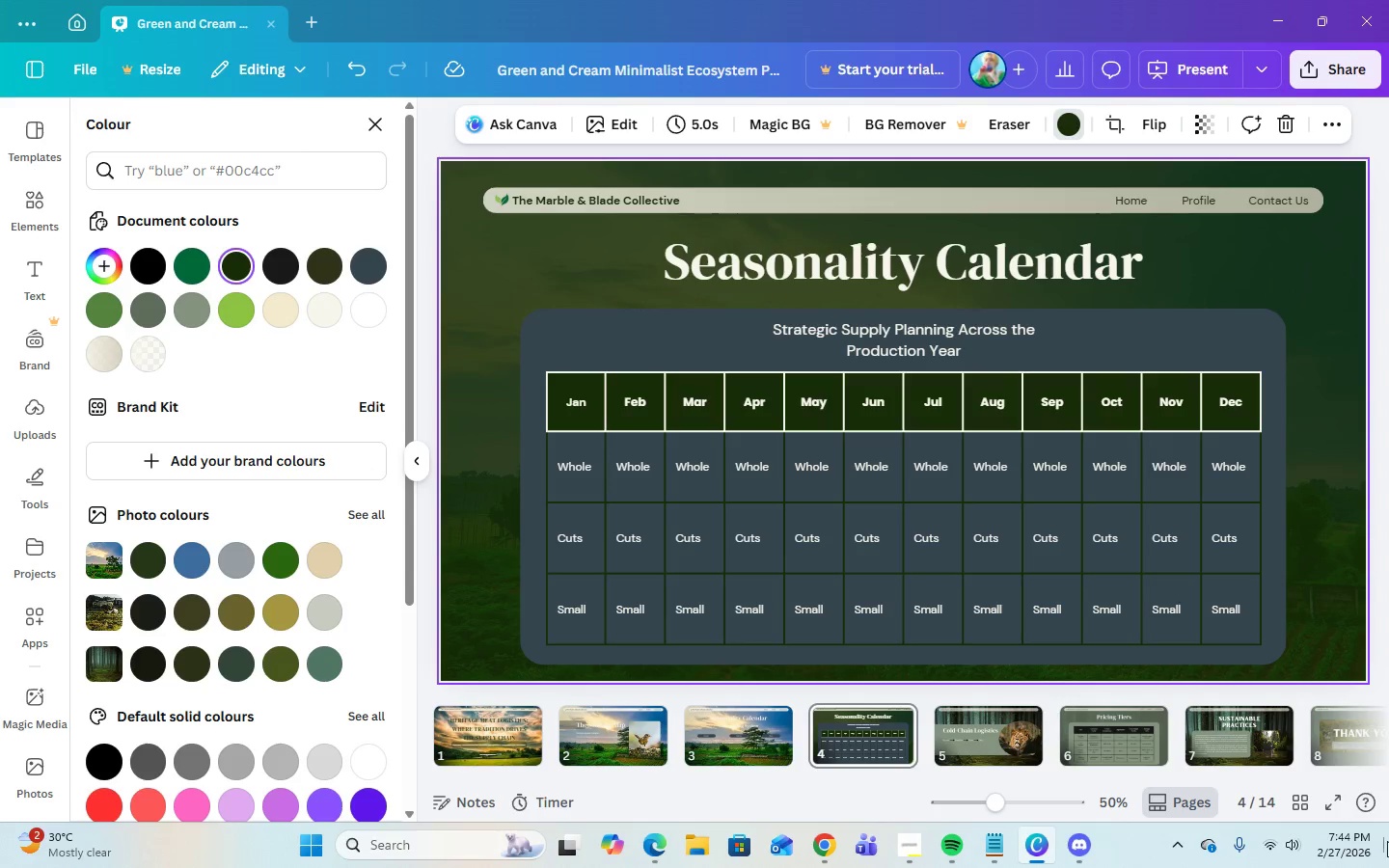 
mouse_move([1363, 631])
 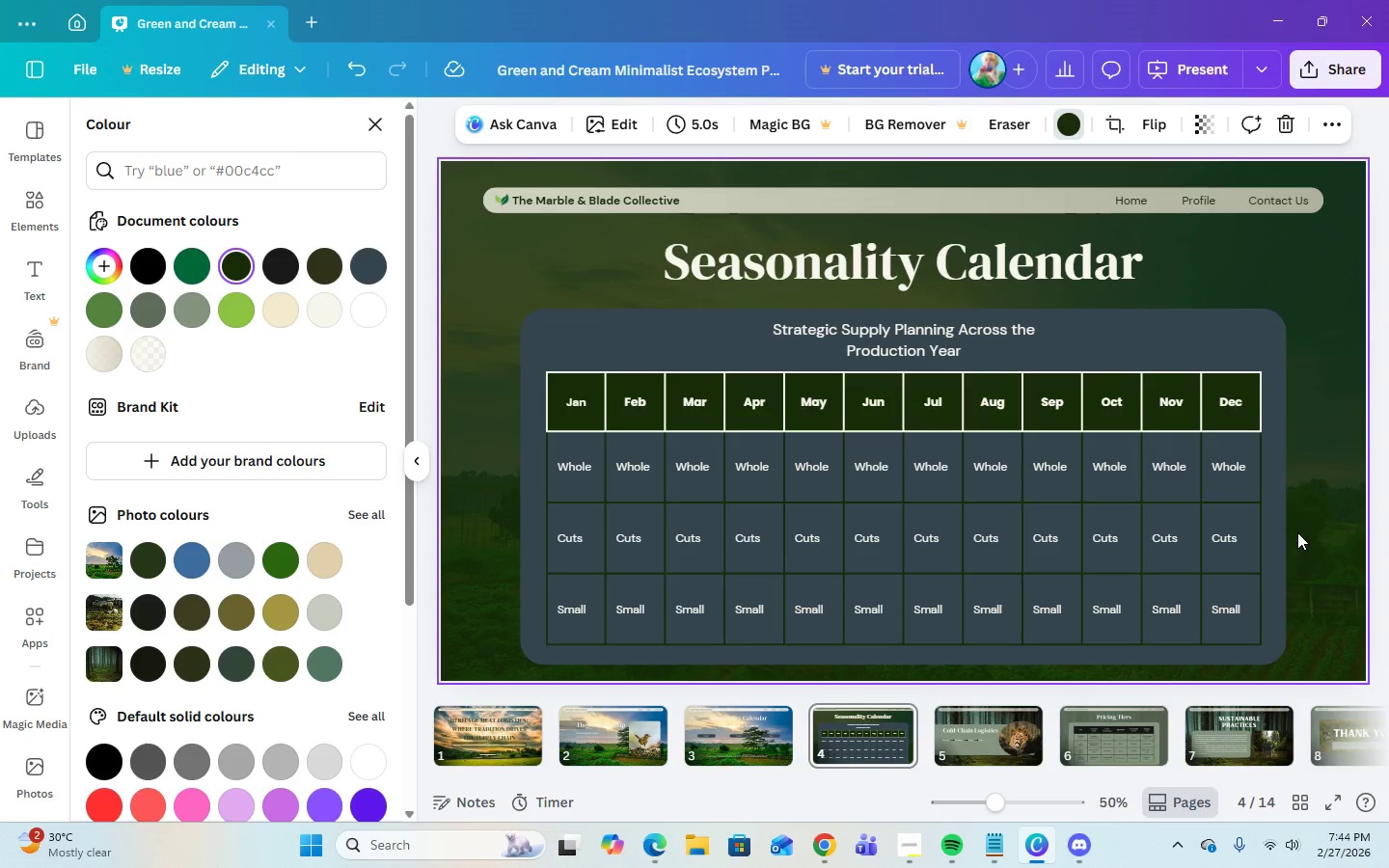 
left_click([1308, 538])
 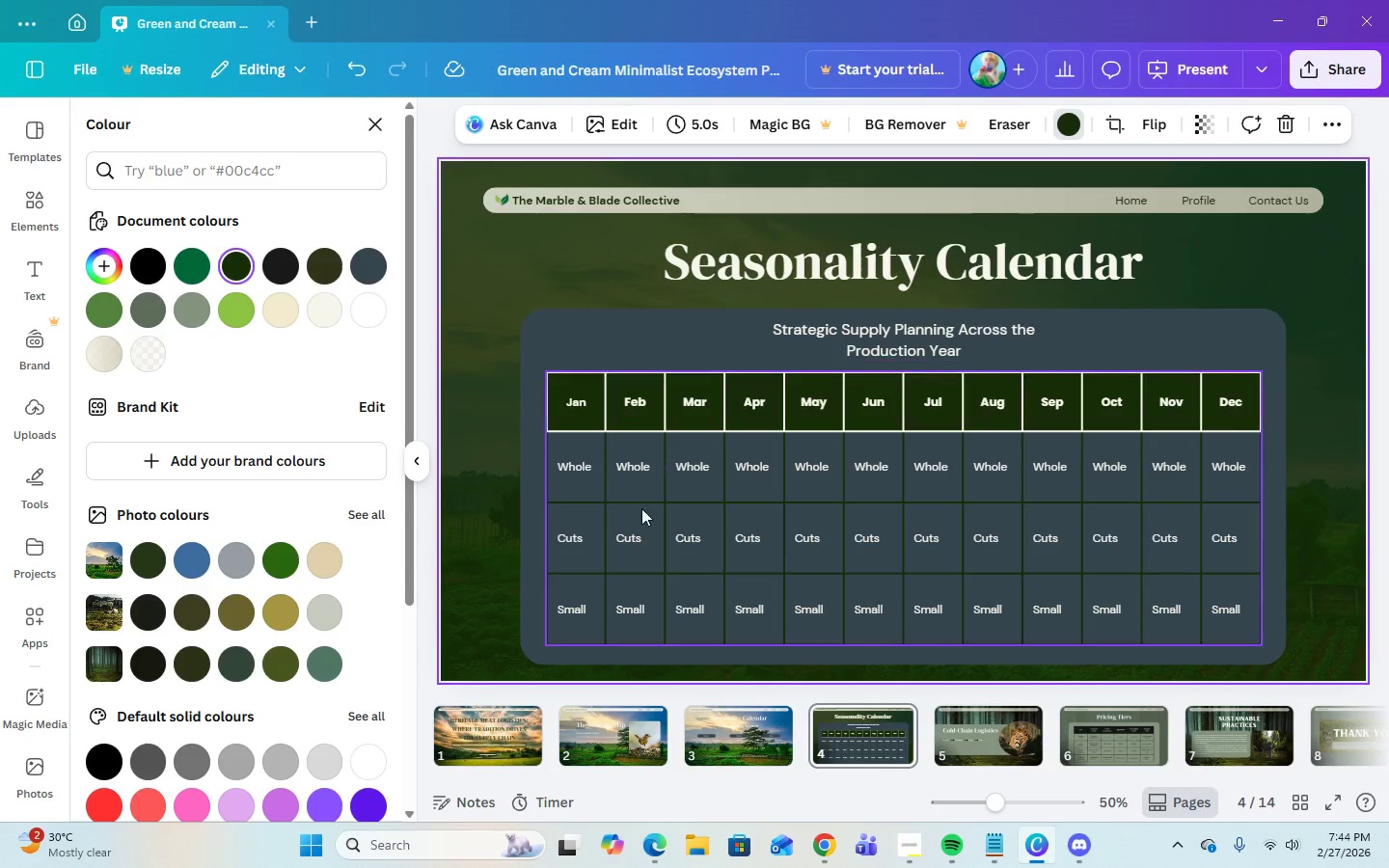 
wait(5.2)
 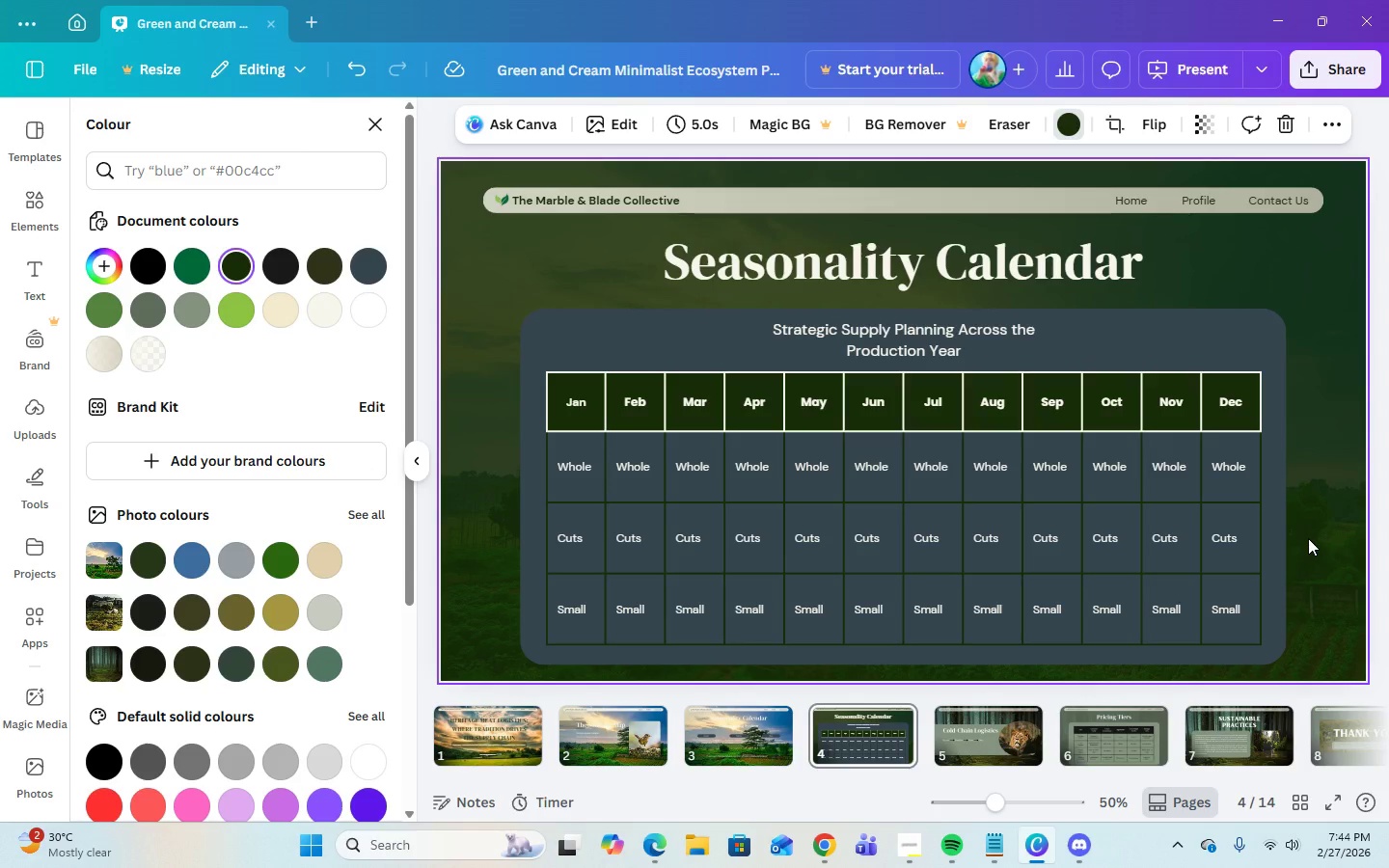 
left_click([582, 476])
 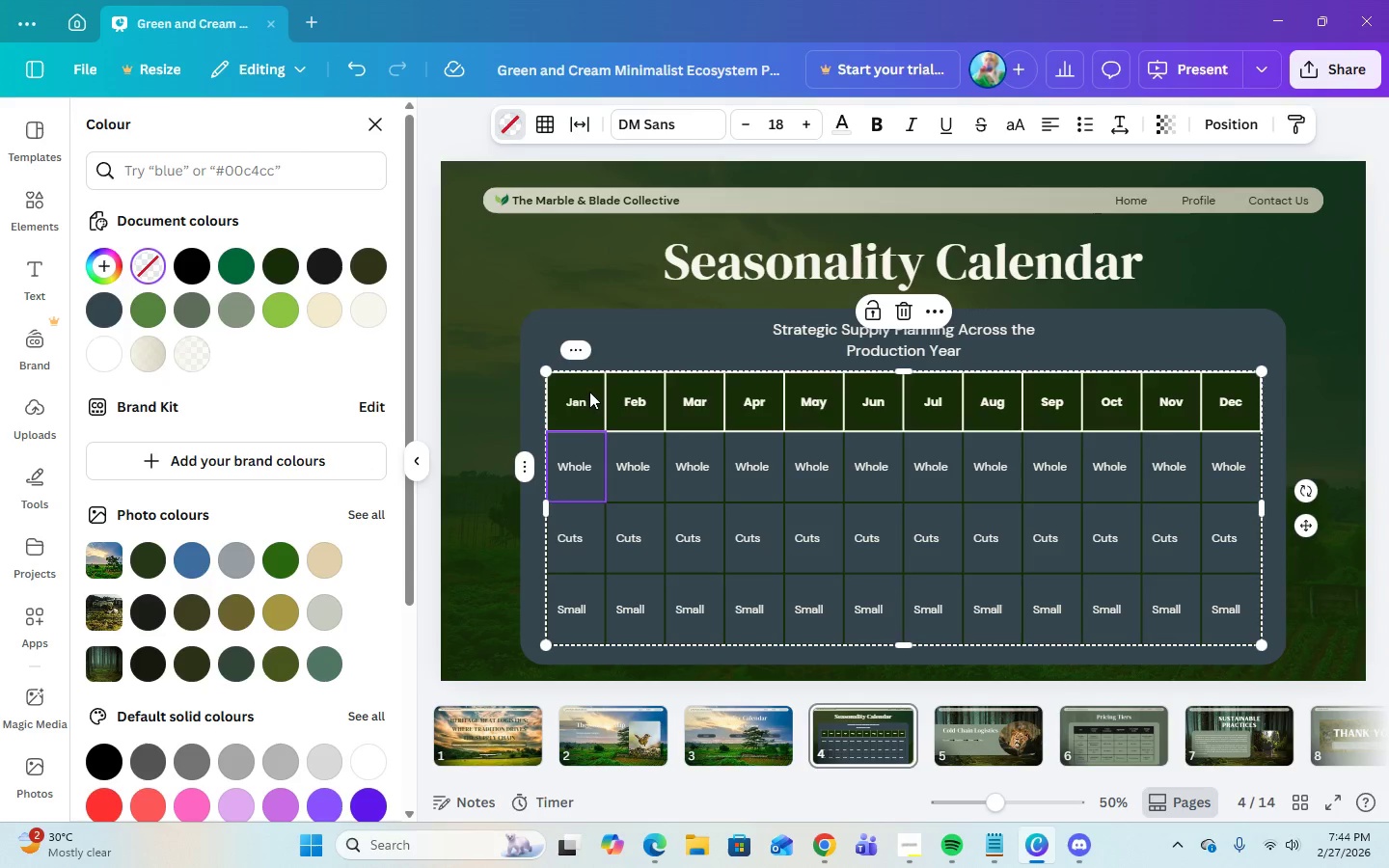 
wait(9.72)
 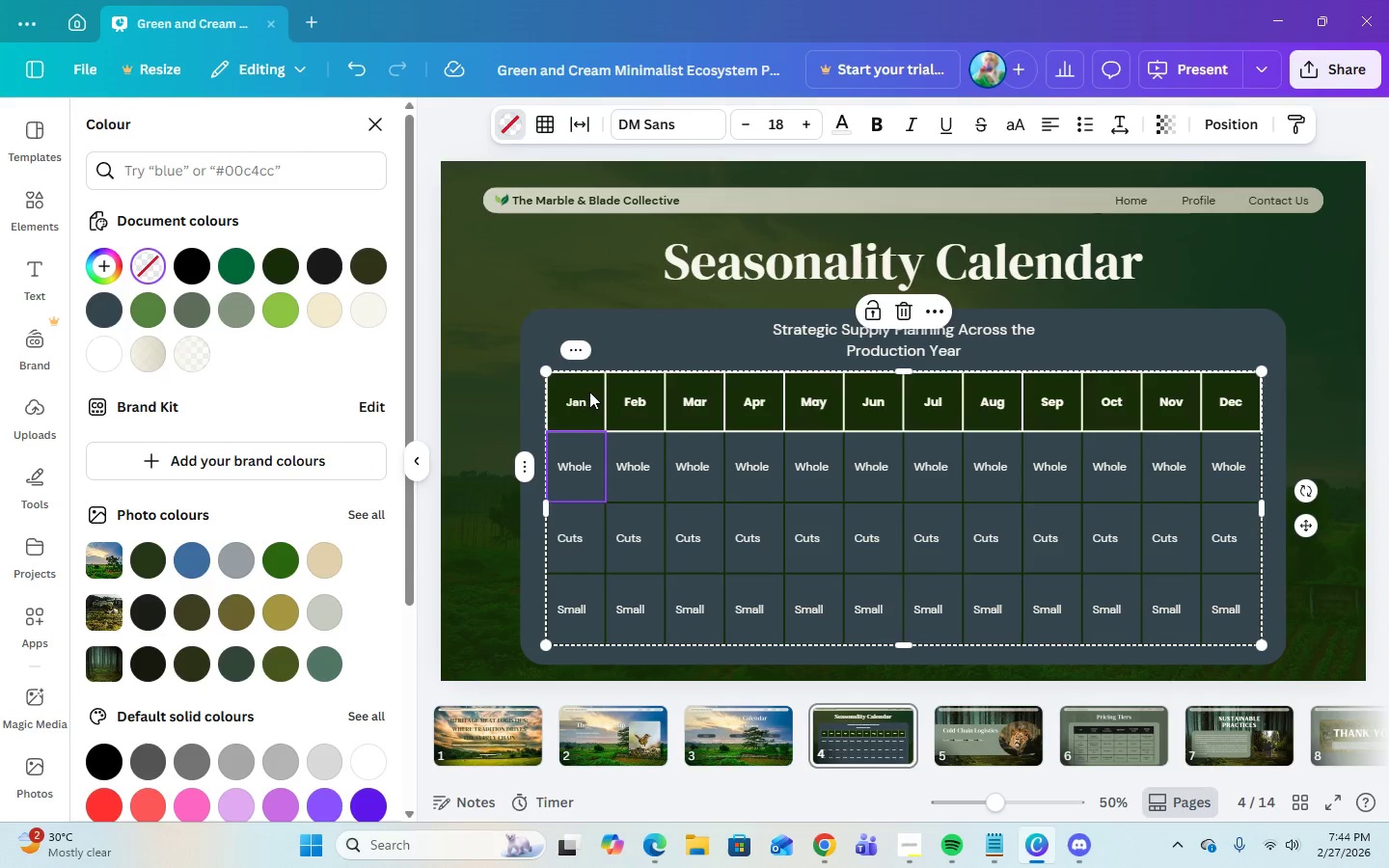 
left_click_drag(start_coordinate=[581, 476], to_coordinate=[759, 596])
 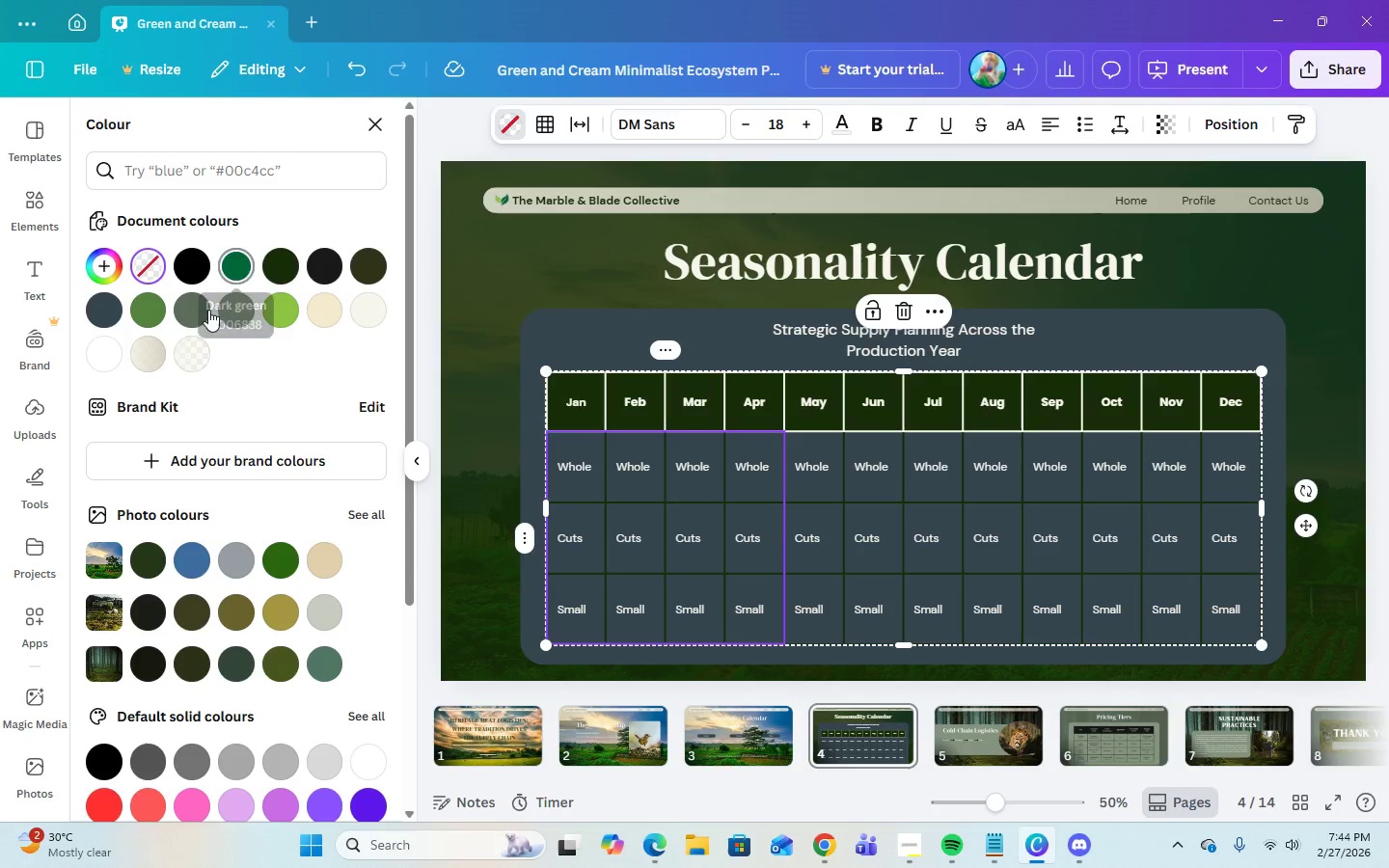 
mouse_move([274, 272])
 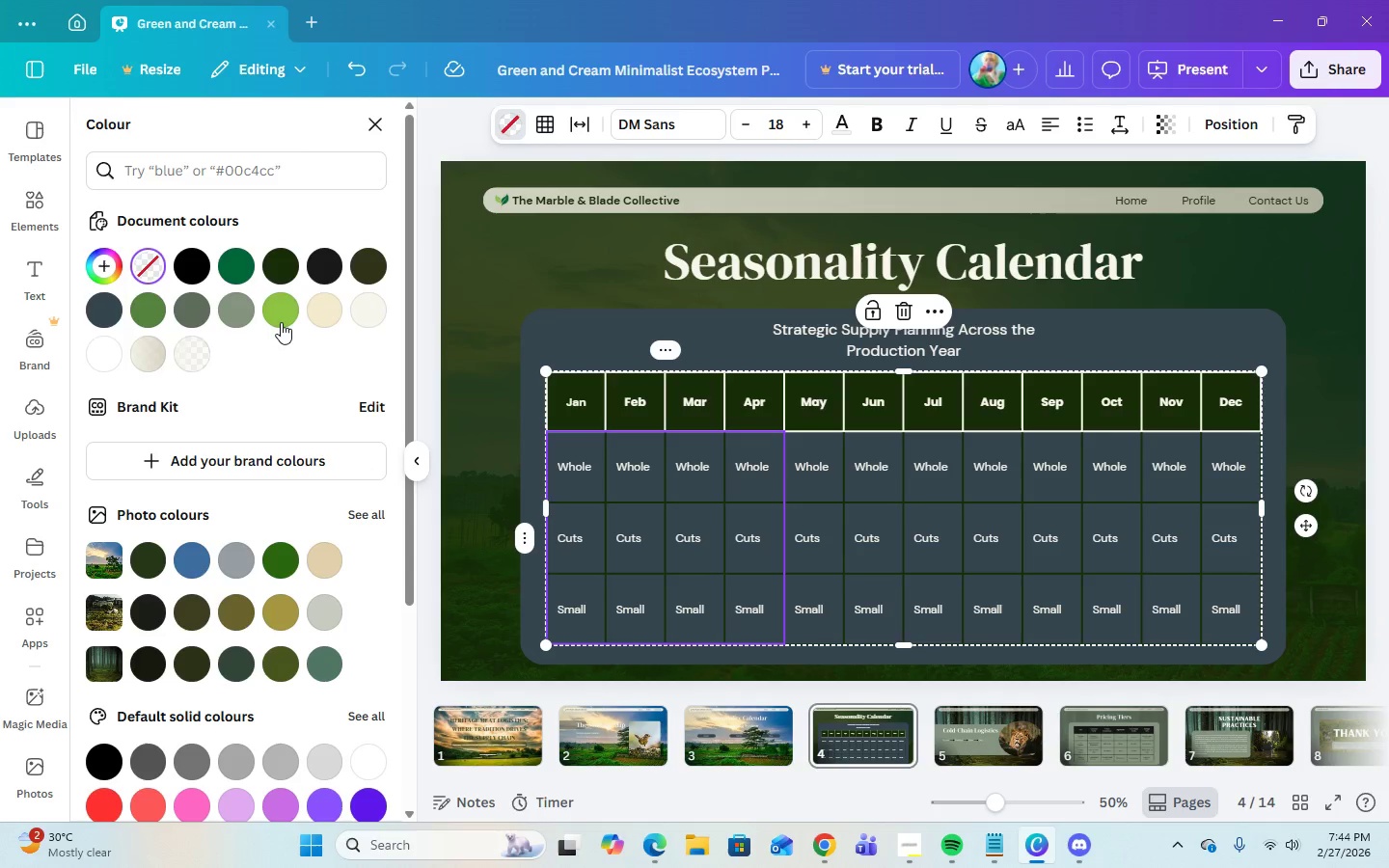 
left_click([280, 315])
 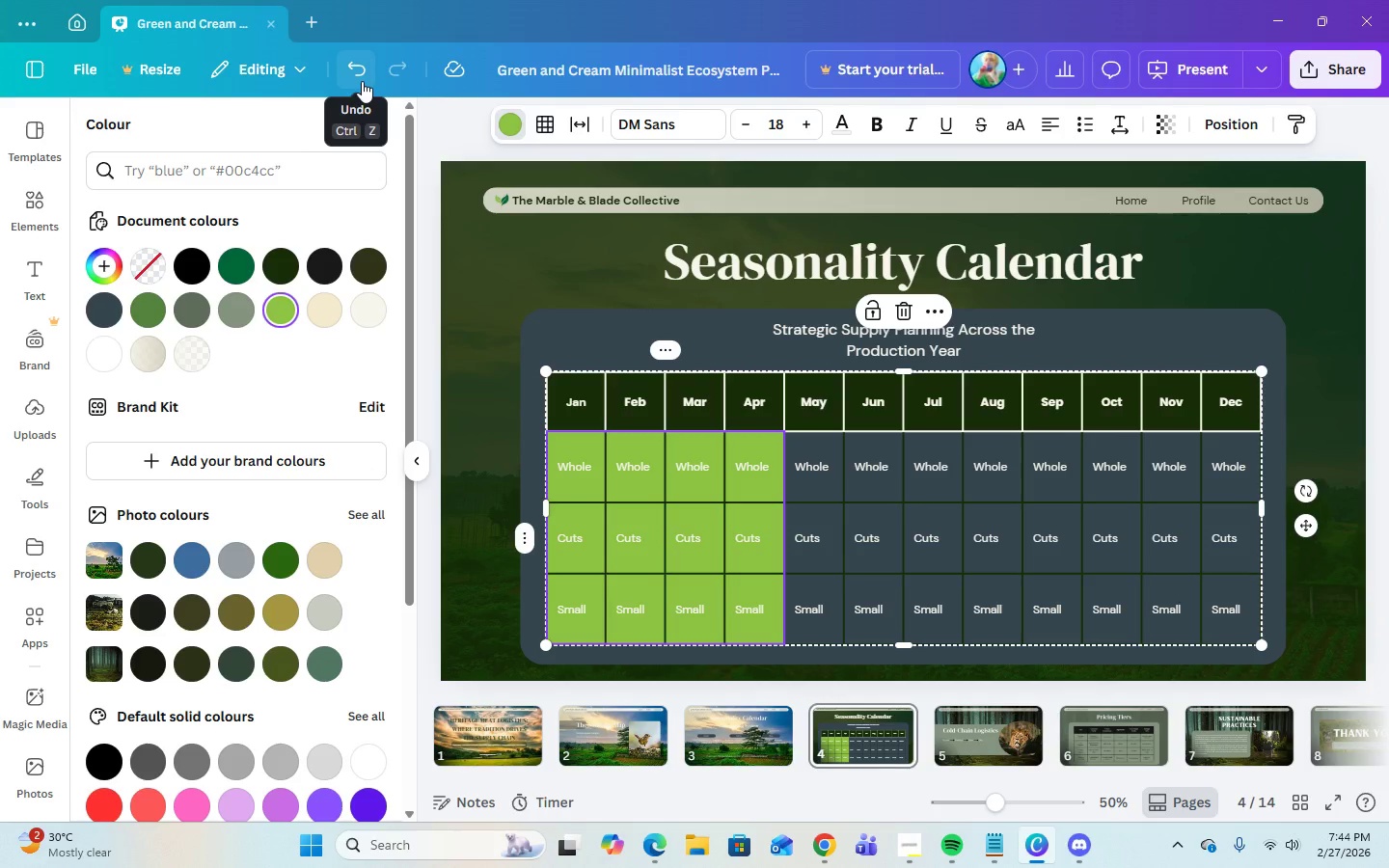 
left_click([362, 81])
 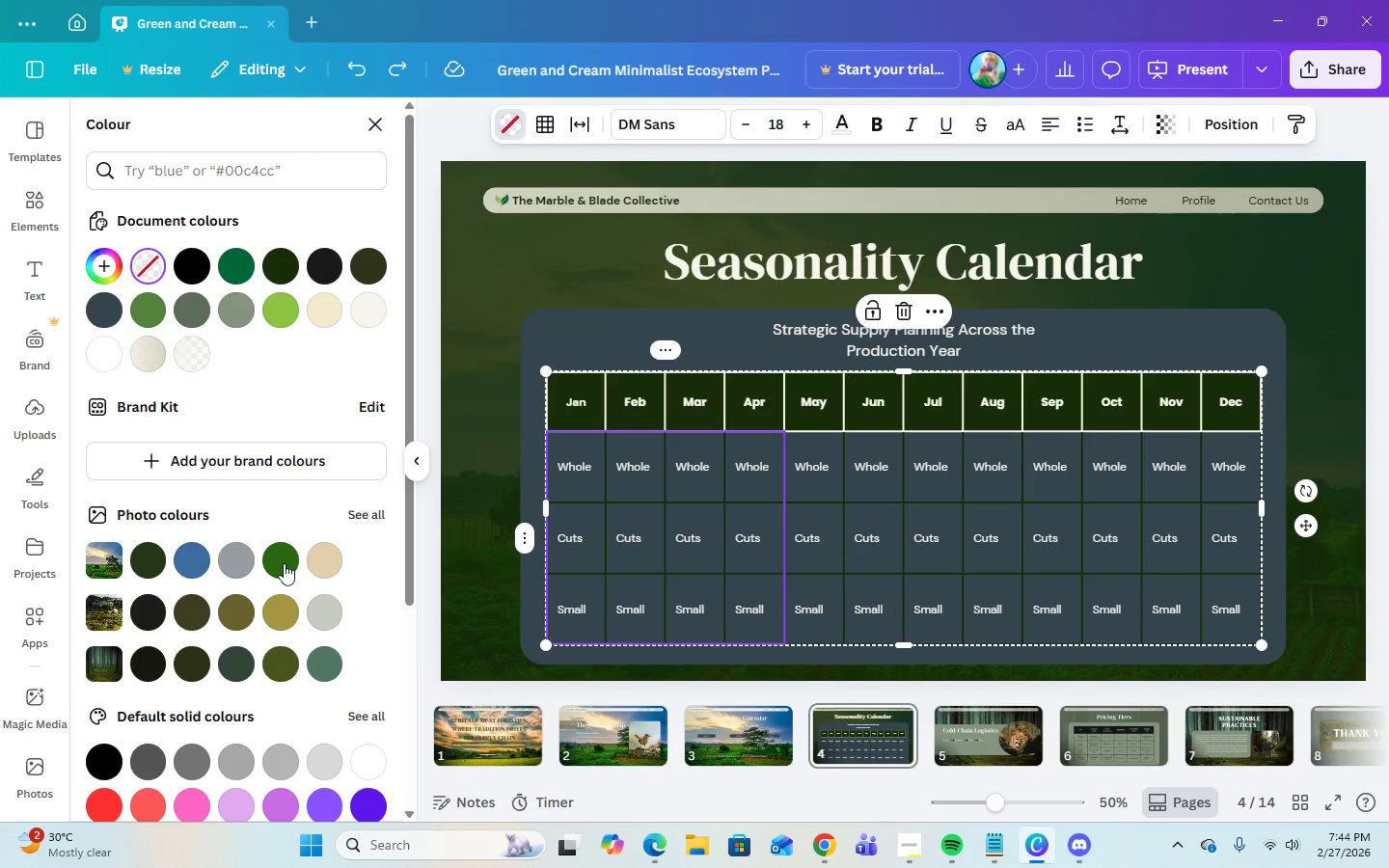 
left_click([283, 565])
 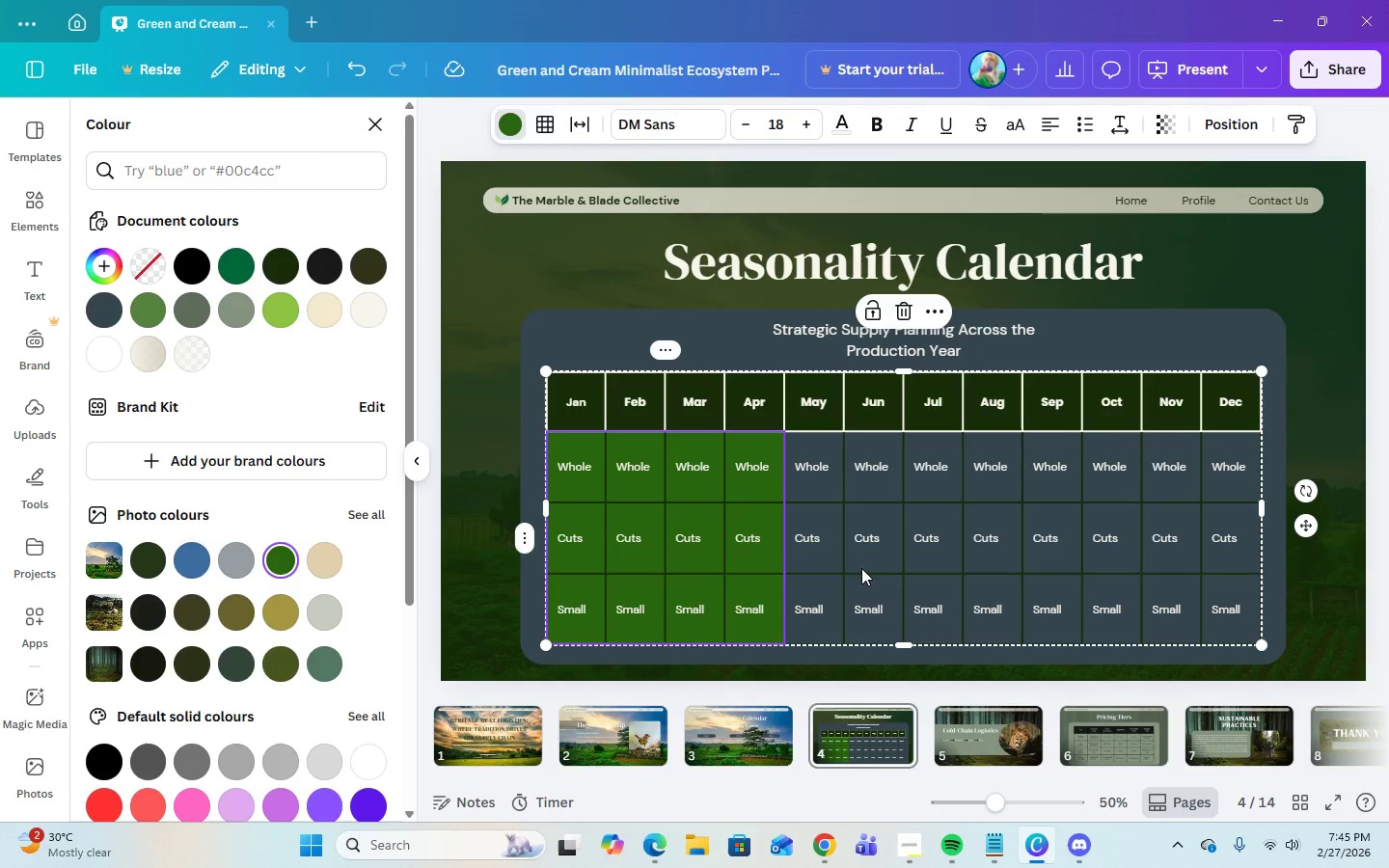 
left_click([809, 472])
 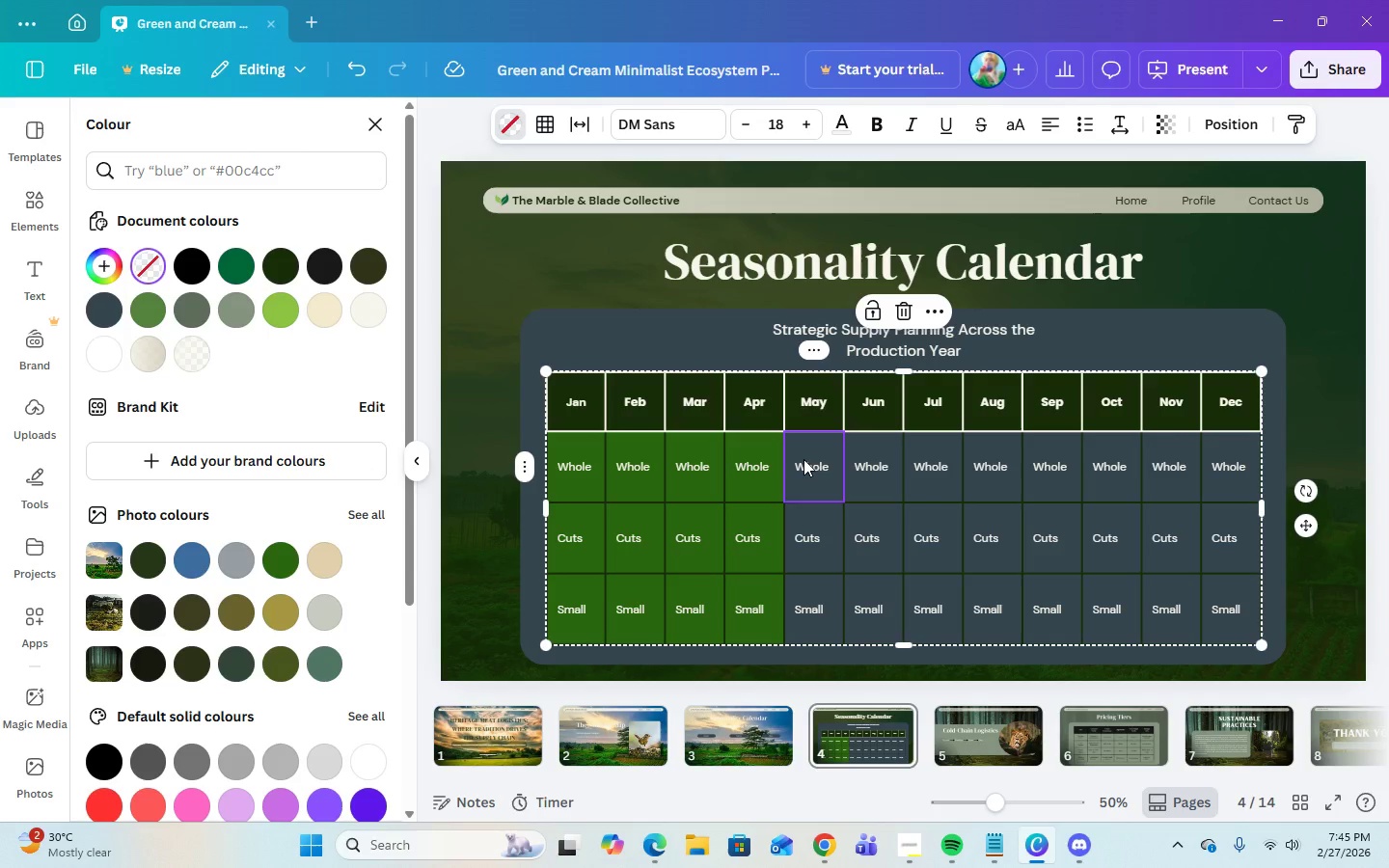 
wait(5.97)
 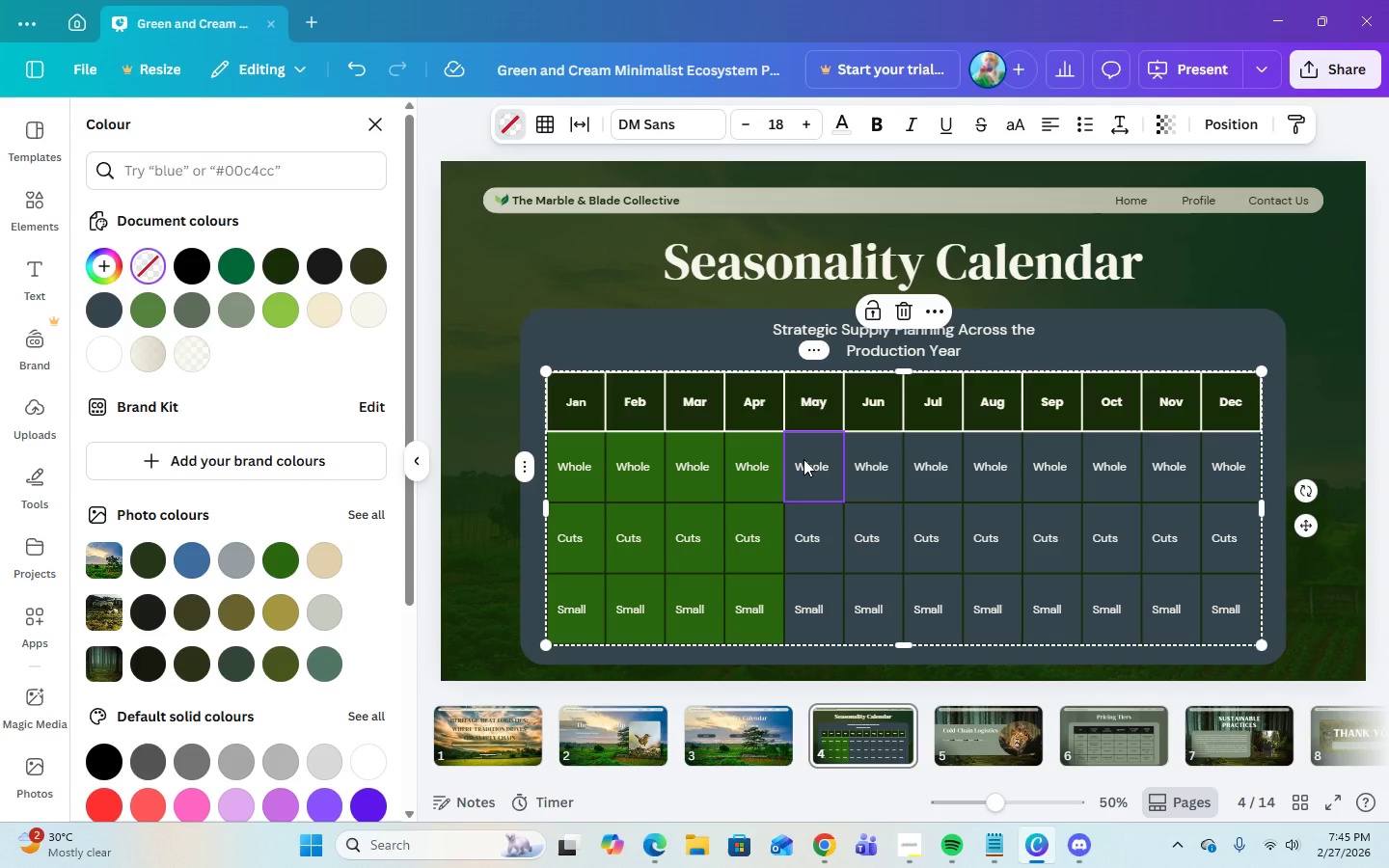 
left_click_drag(start_coordinate=[803, 459], to_coordinate=[1000, 600])
 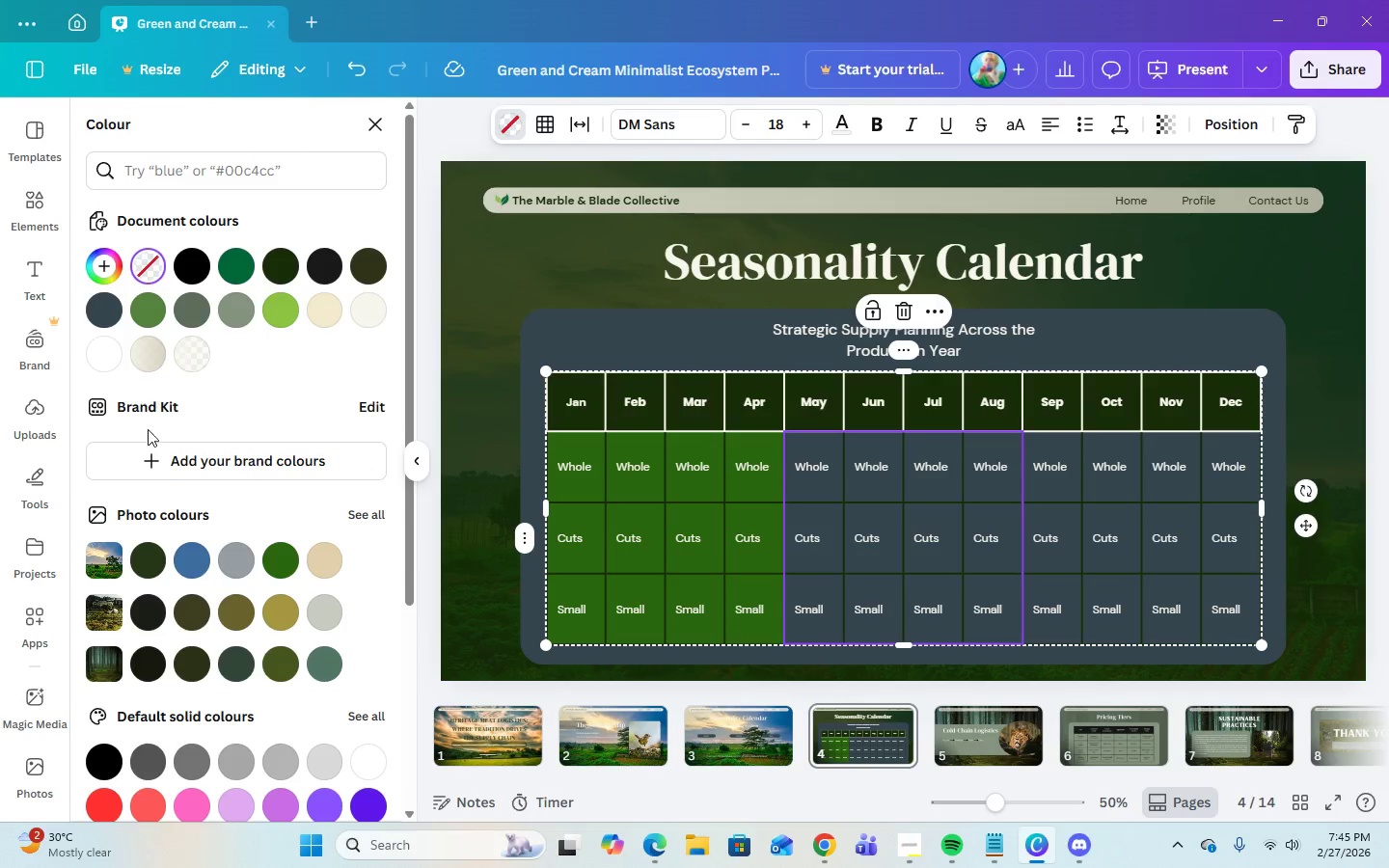 
scroll: coordinate [289, 605], scroll_direction: down, amount: 5.0
 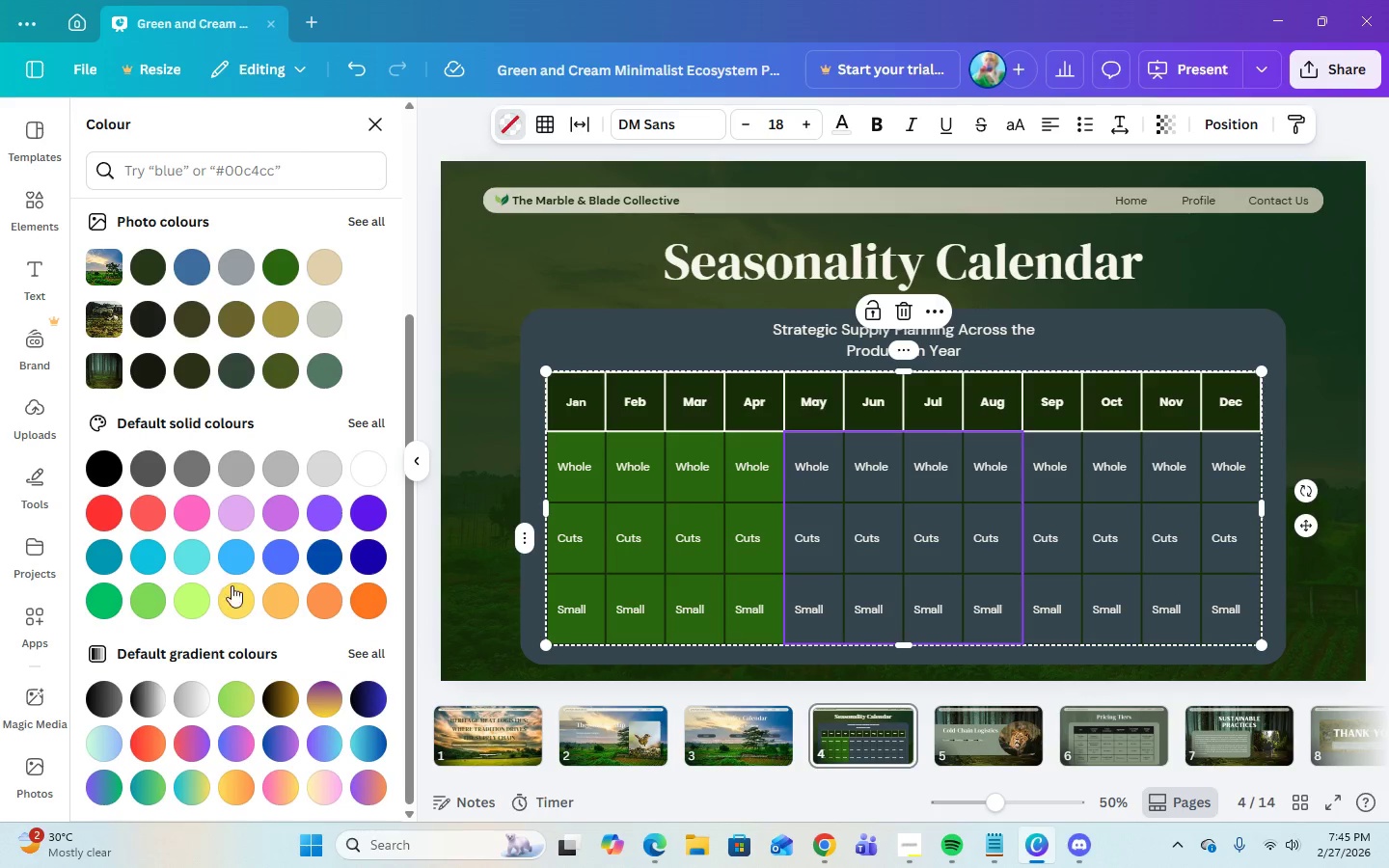 
left_click([238, 601])
 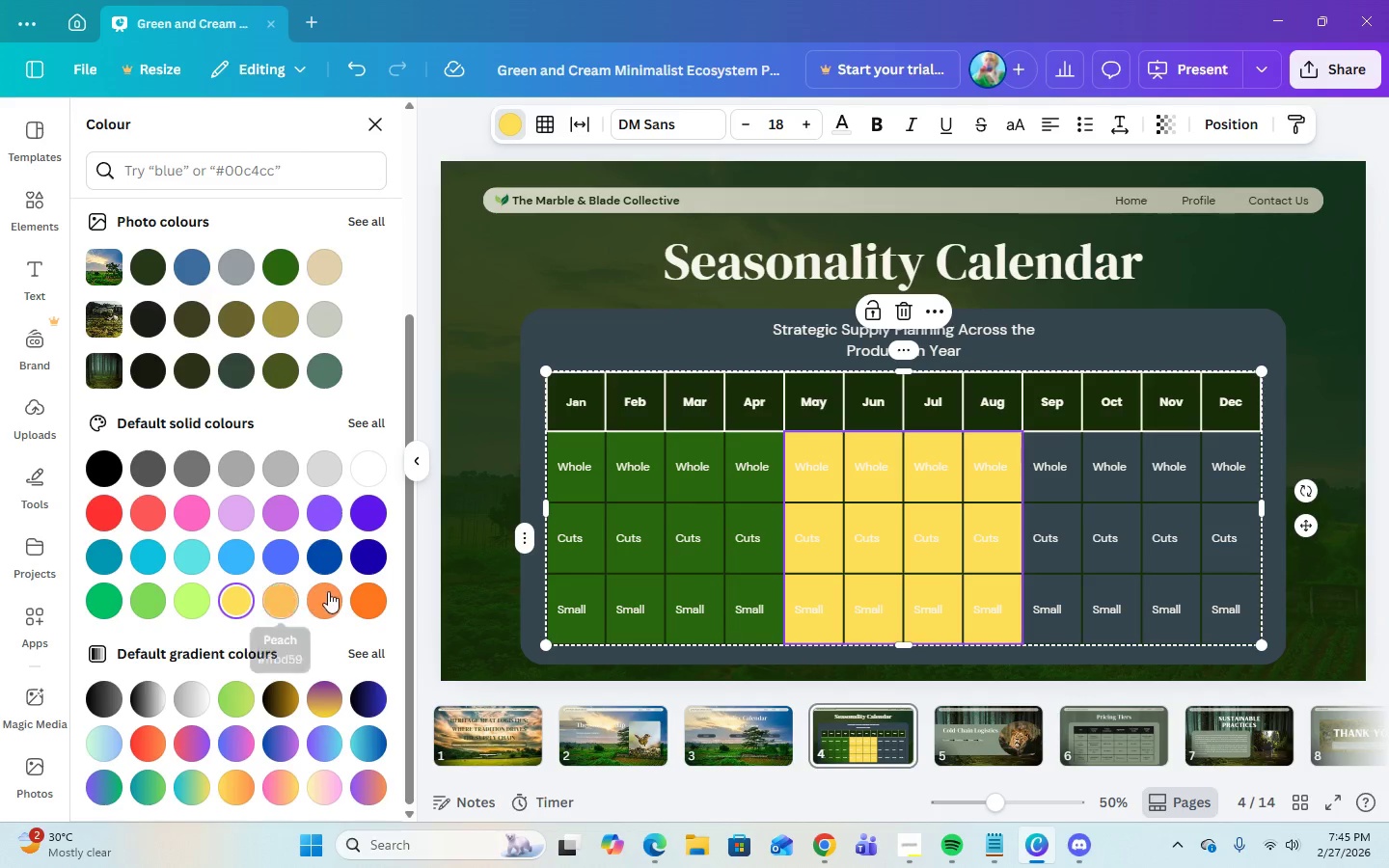 
scroll: coordinate [328, 589], scroll_direction: up, amount: 5.0
 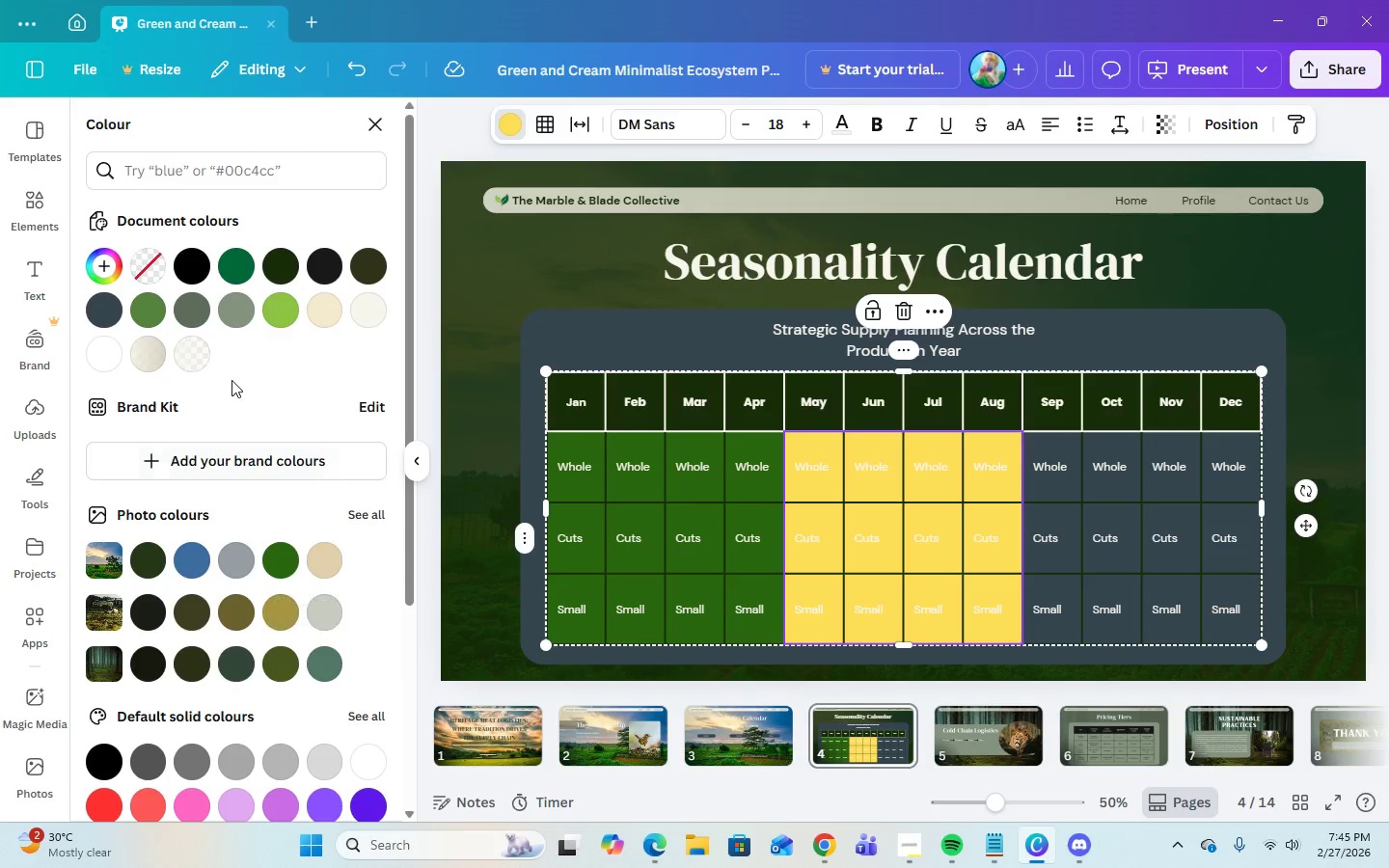 
left_click([109, 258])
 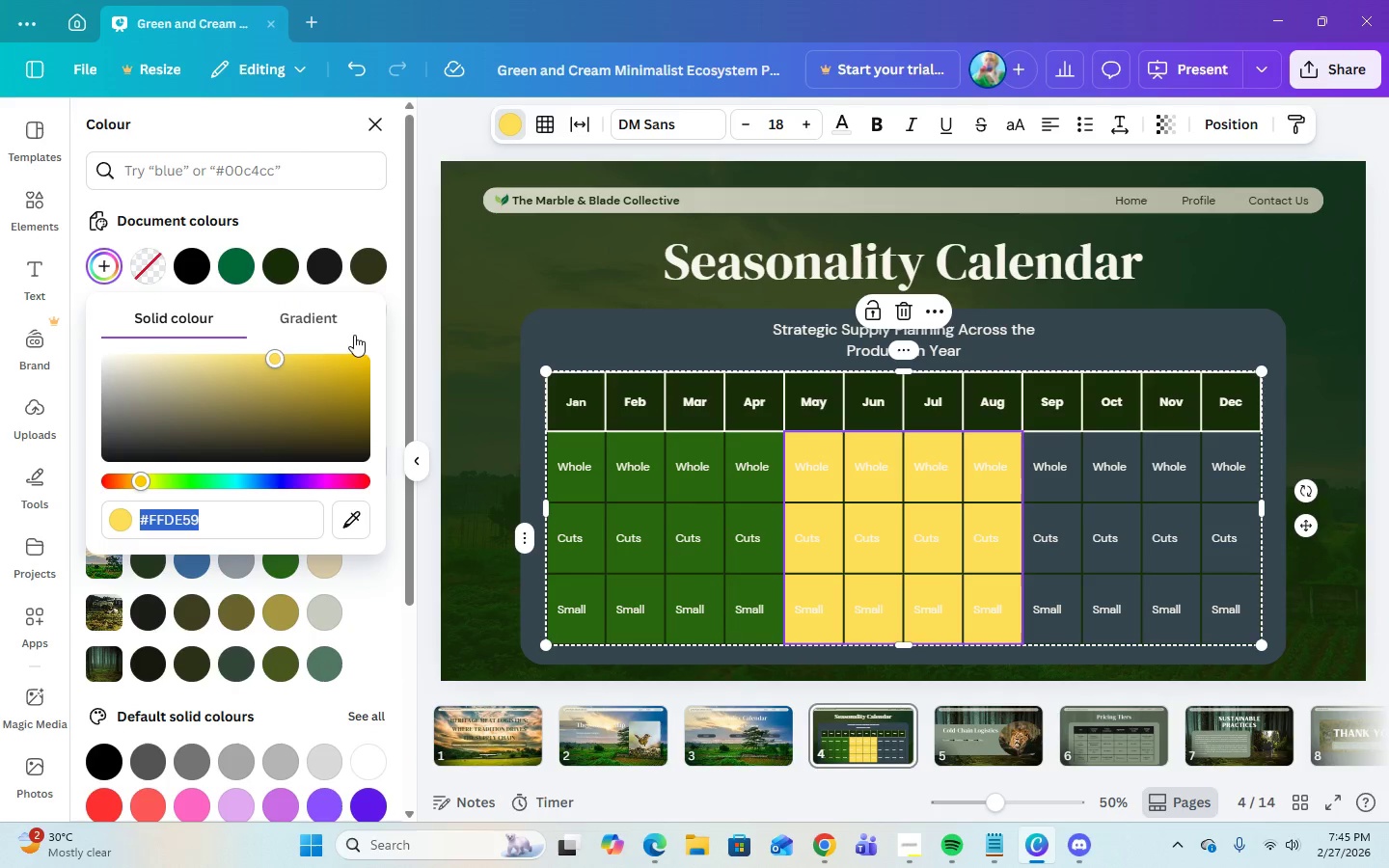 
left_click_drag(start_coordinate=[275, 360], to_coordinate=[339, 362])
 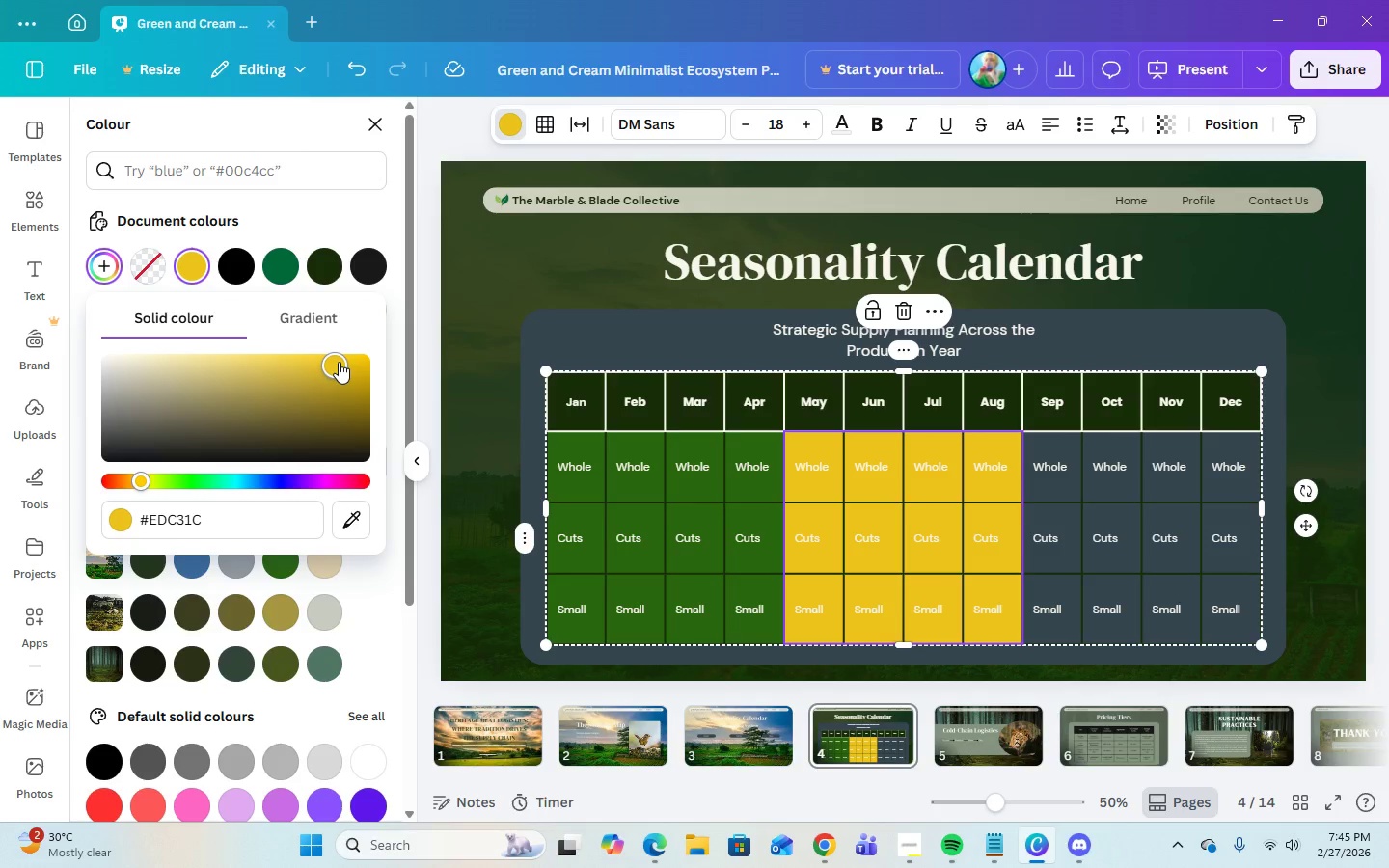 
left_click([339, 362])
 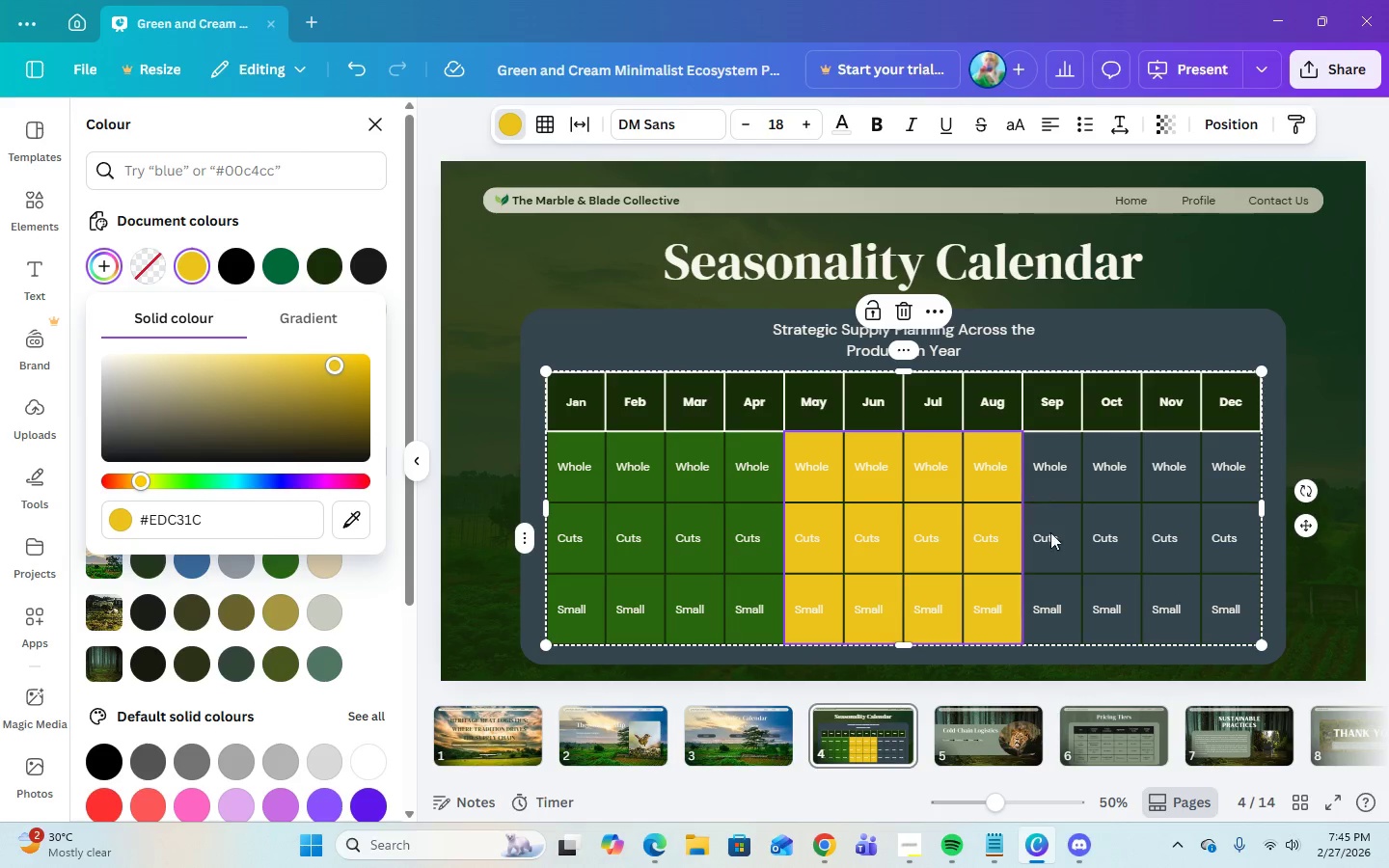 
left_click([1068, 473])
 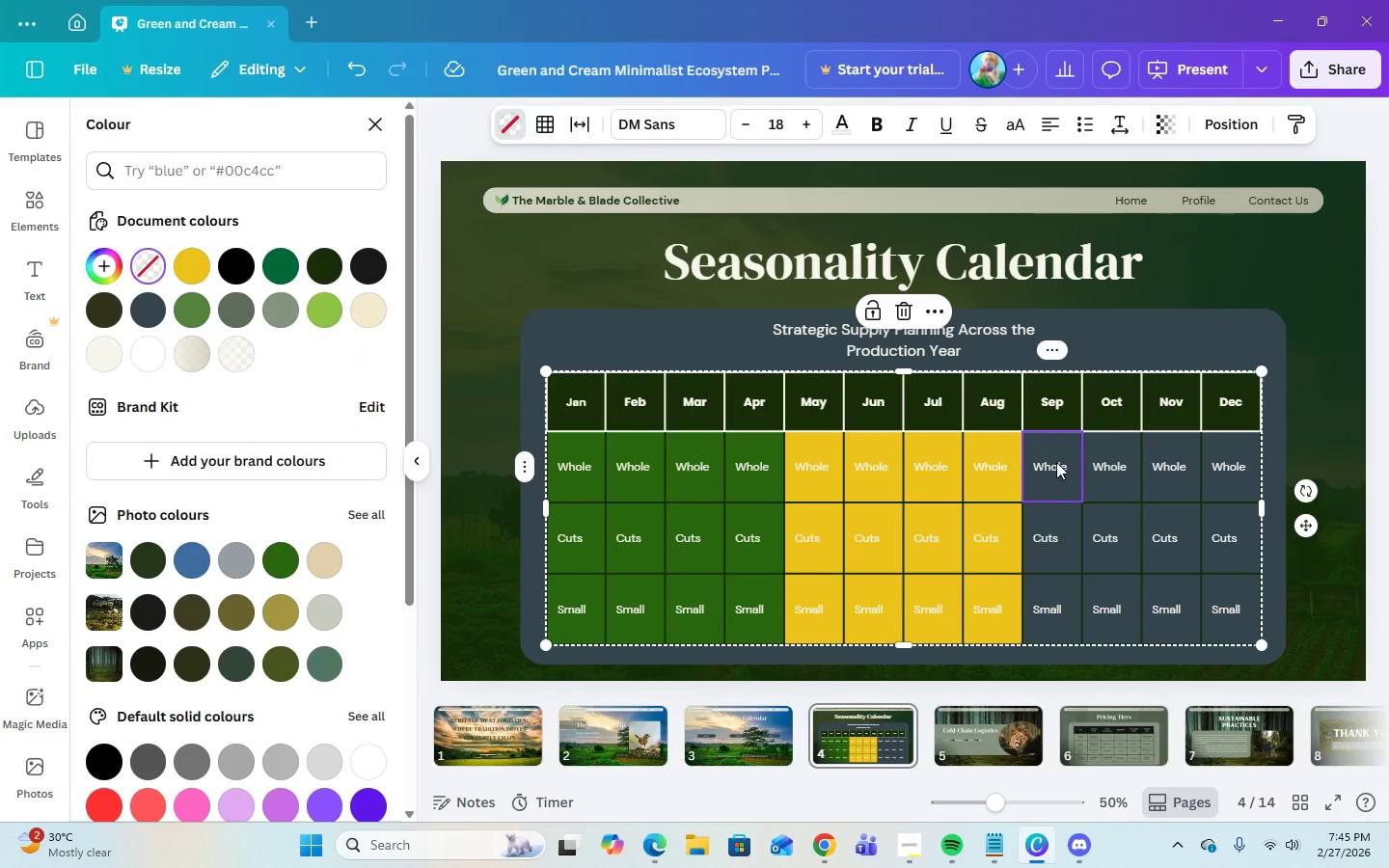 
left_click_drag(start_coordinate=[1056, 462], to_coordinate=[1244, 607])
 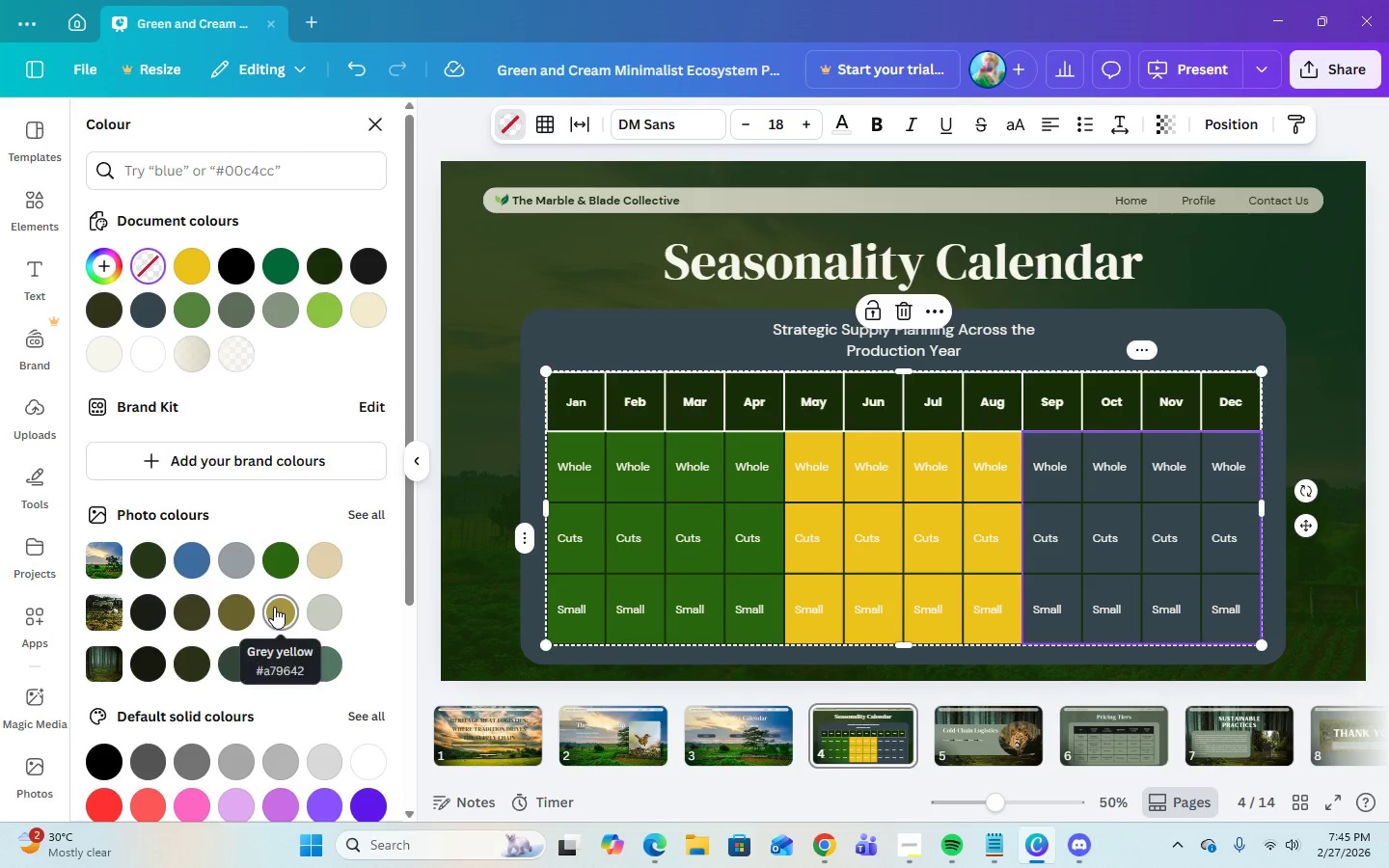 
left_click([108, 264])
 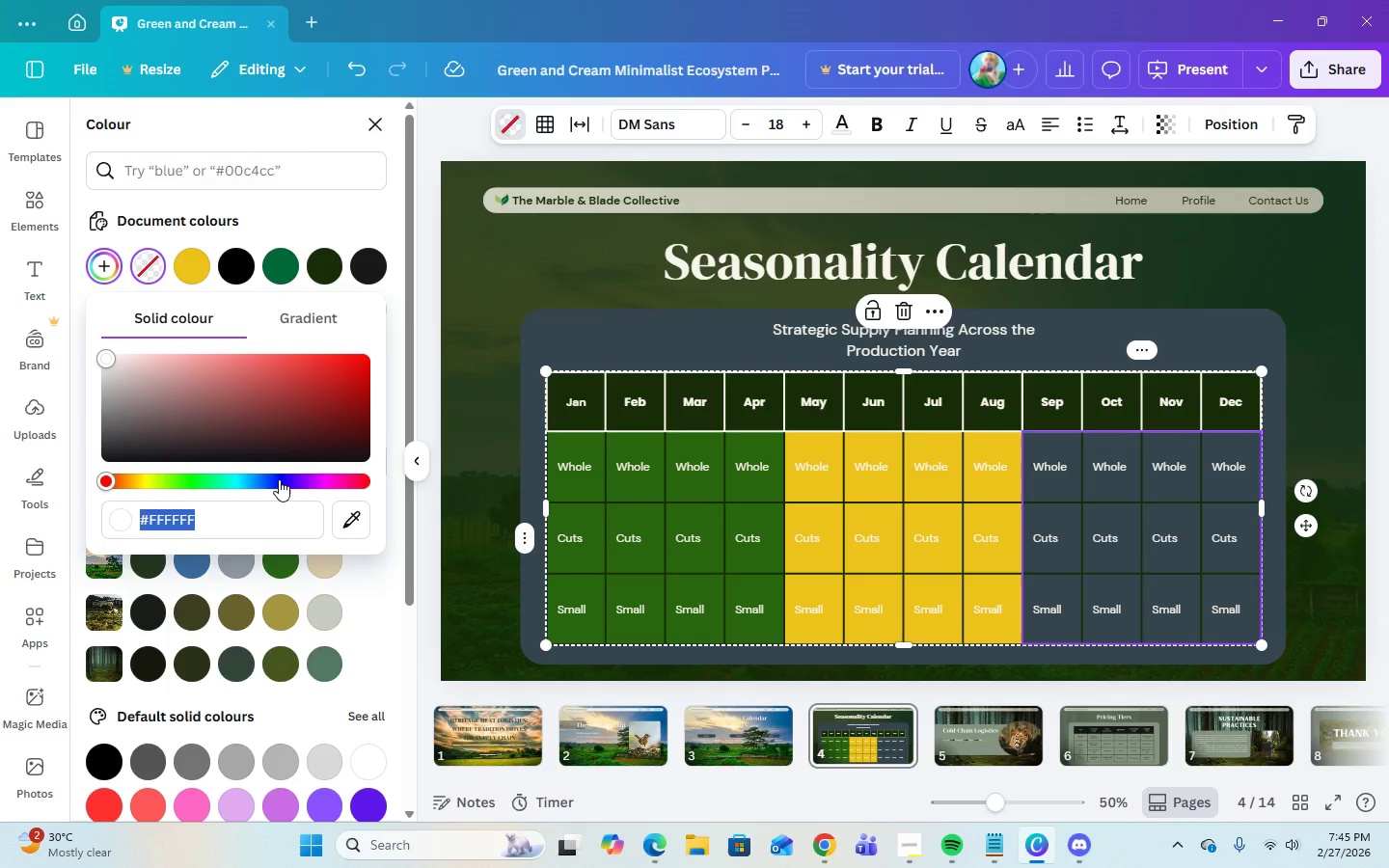 
left_click([274, 480])
 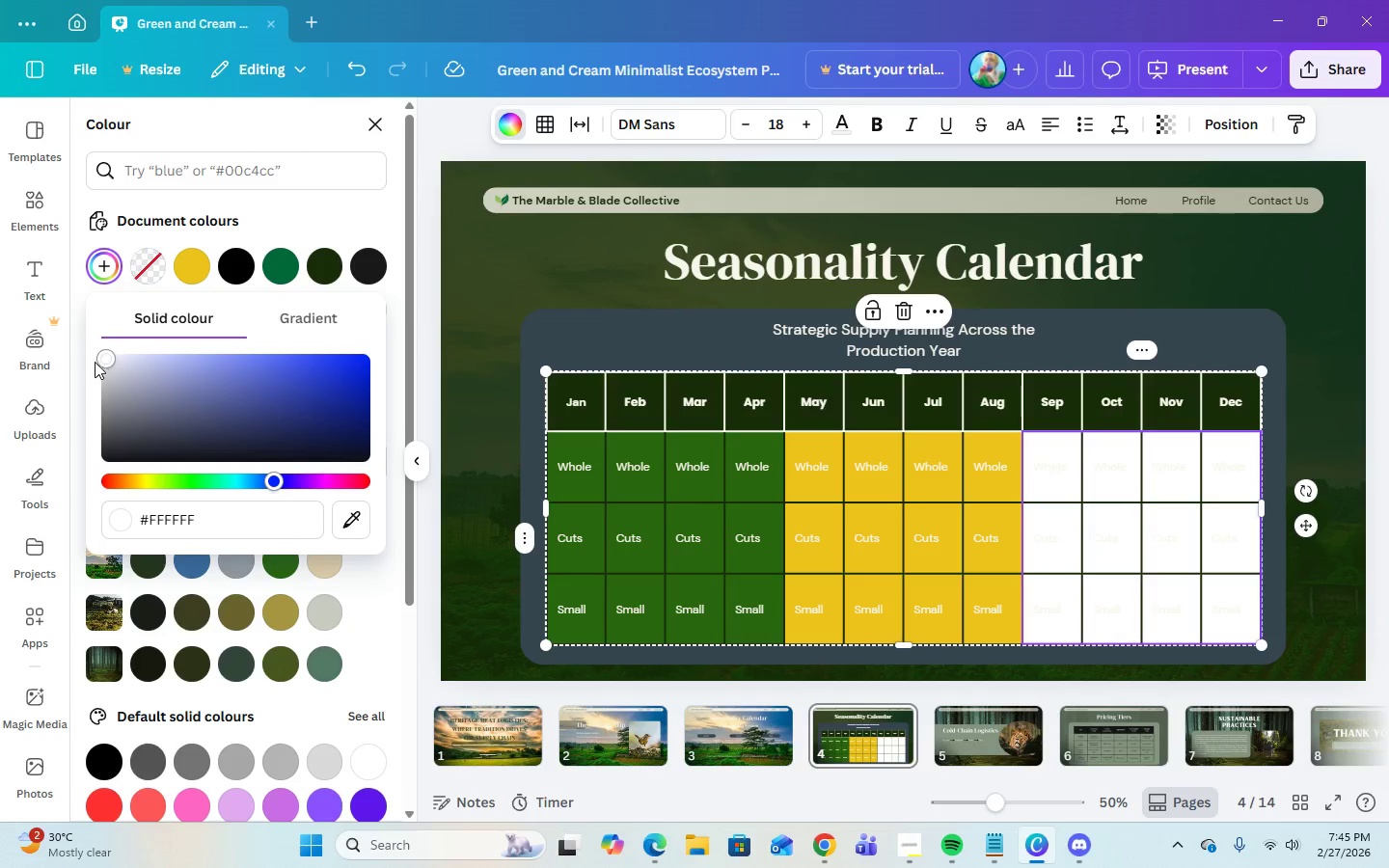 
left_click_drag(start_coordinate=[102, 358], to_coordinate=[336, 377])
 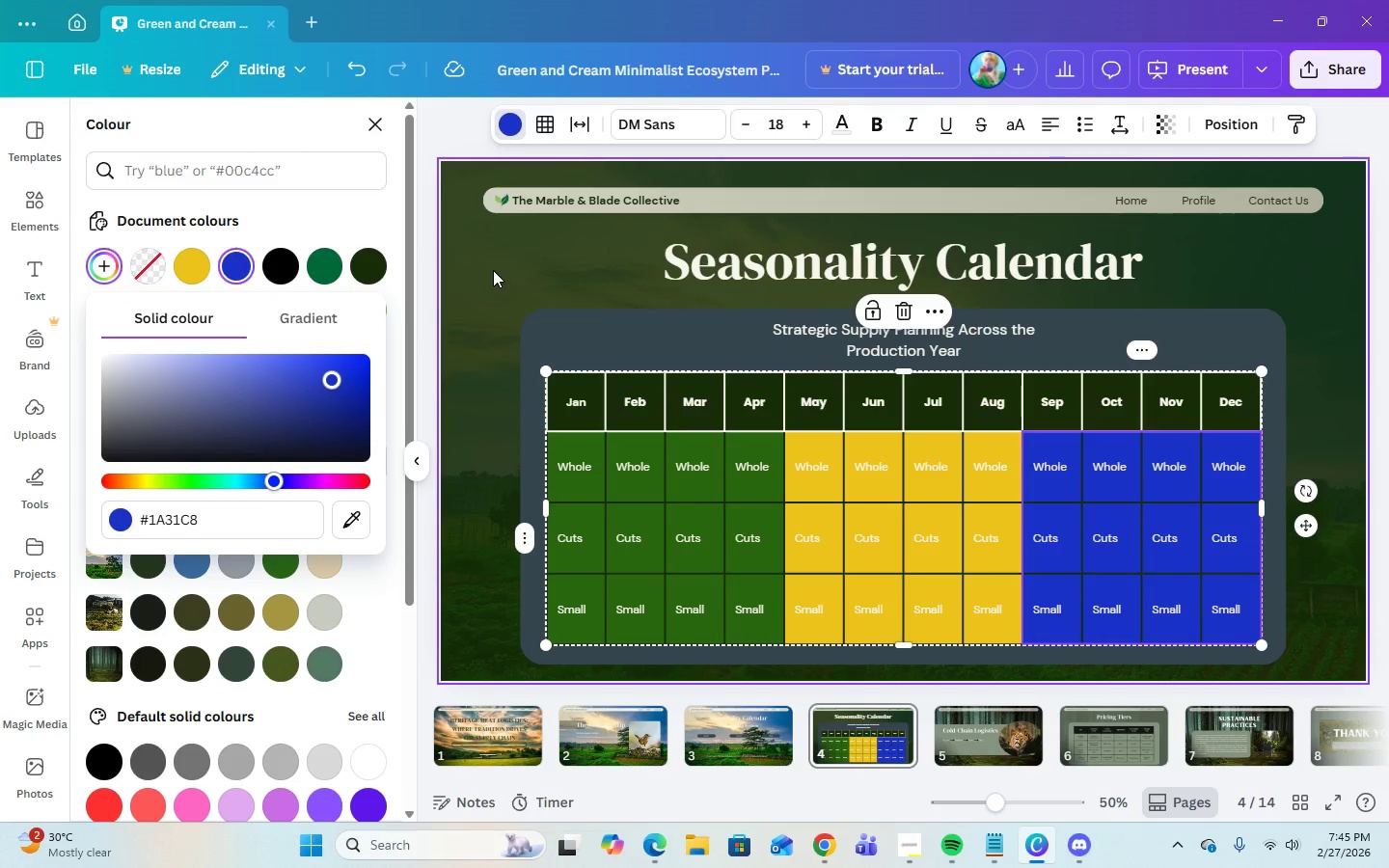 
left_click([493, 270])
 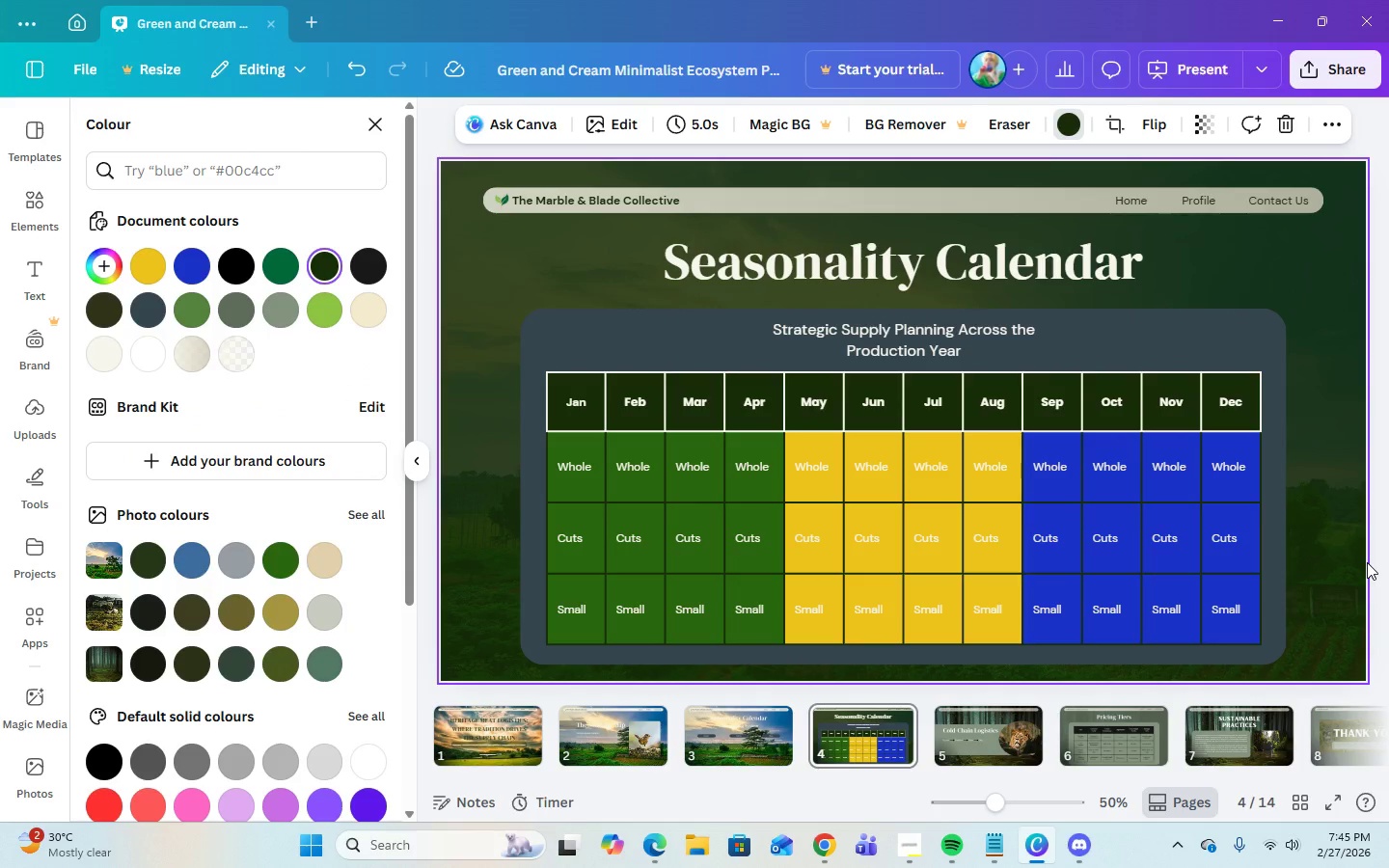 
wait(6.77)
 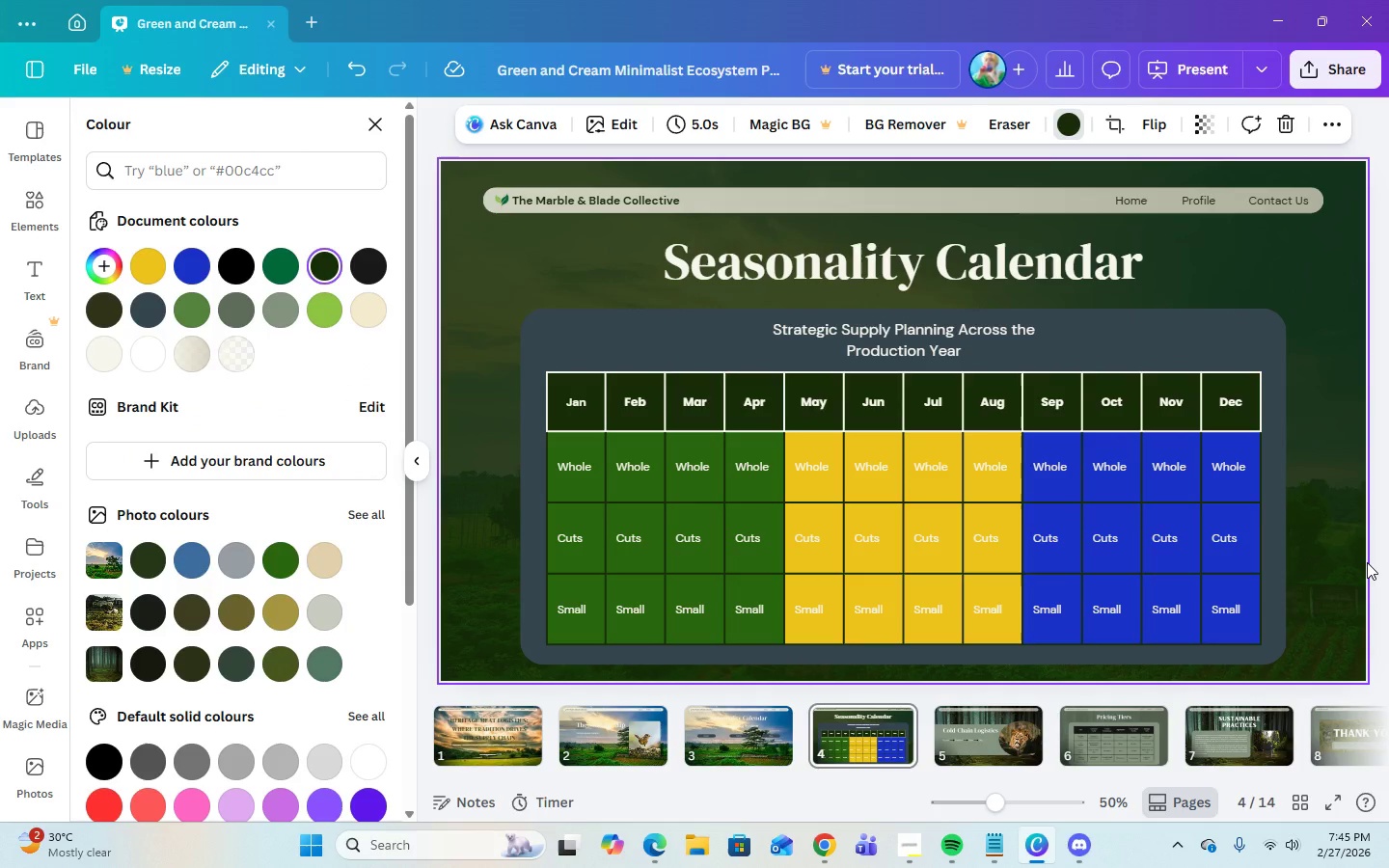 
left_click([1004, 745])
 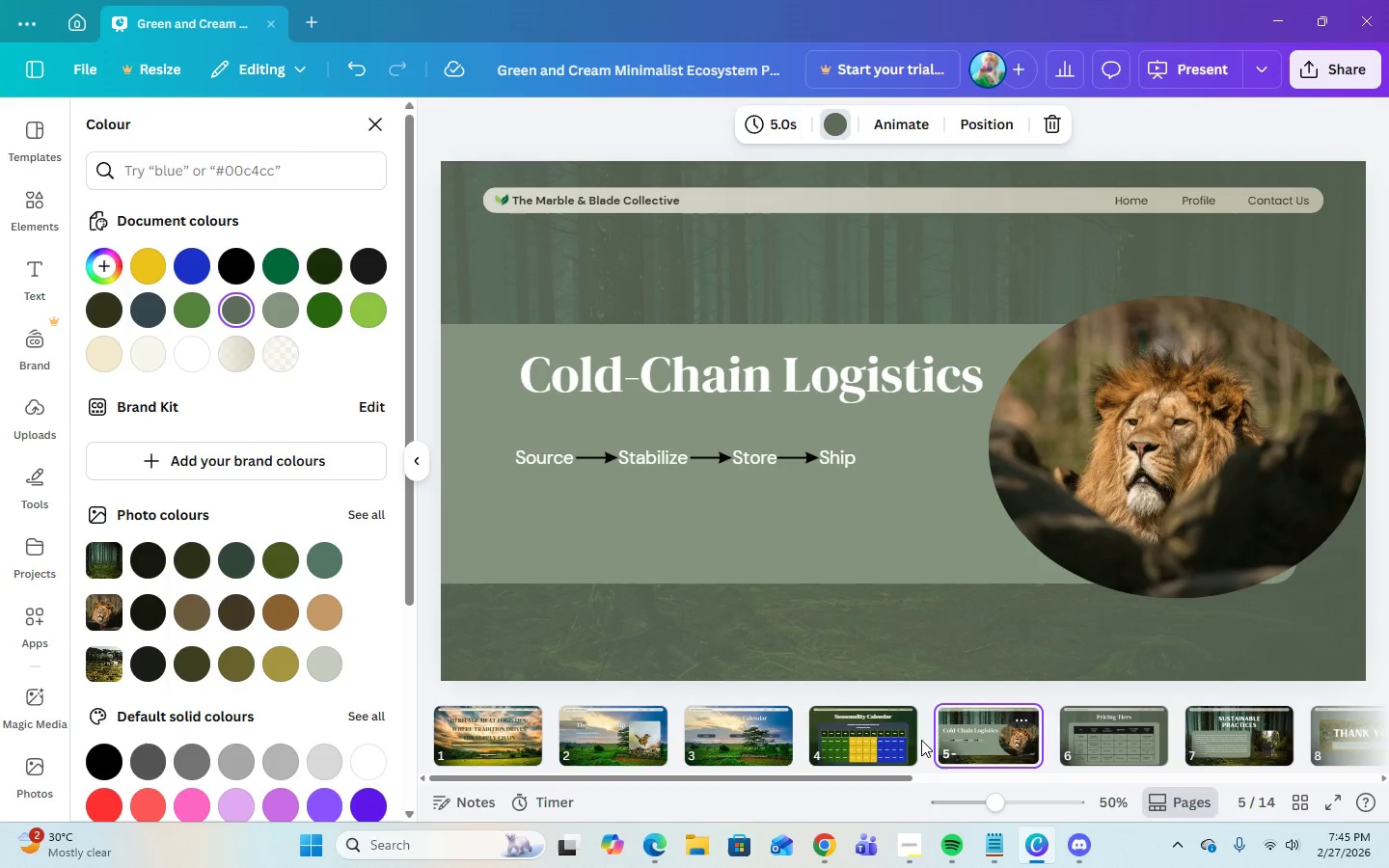 
left_click([872, 746])
 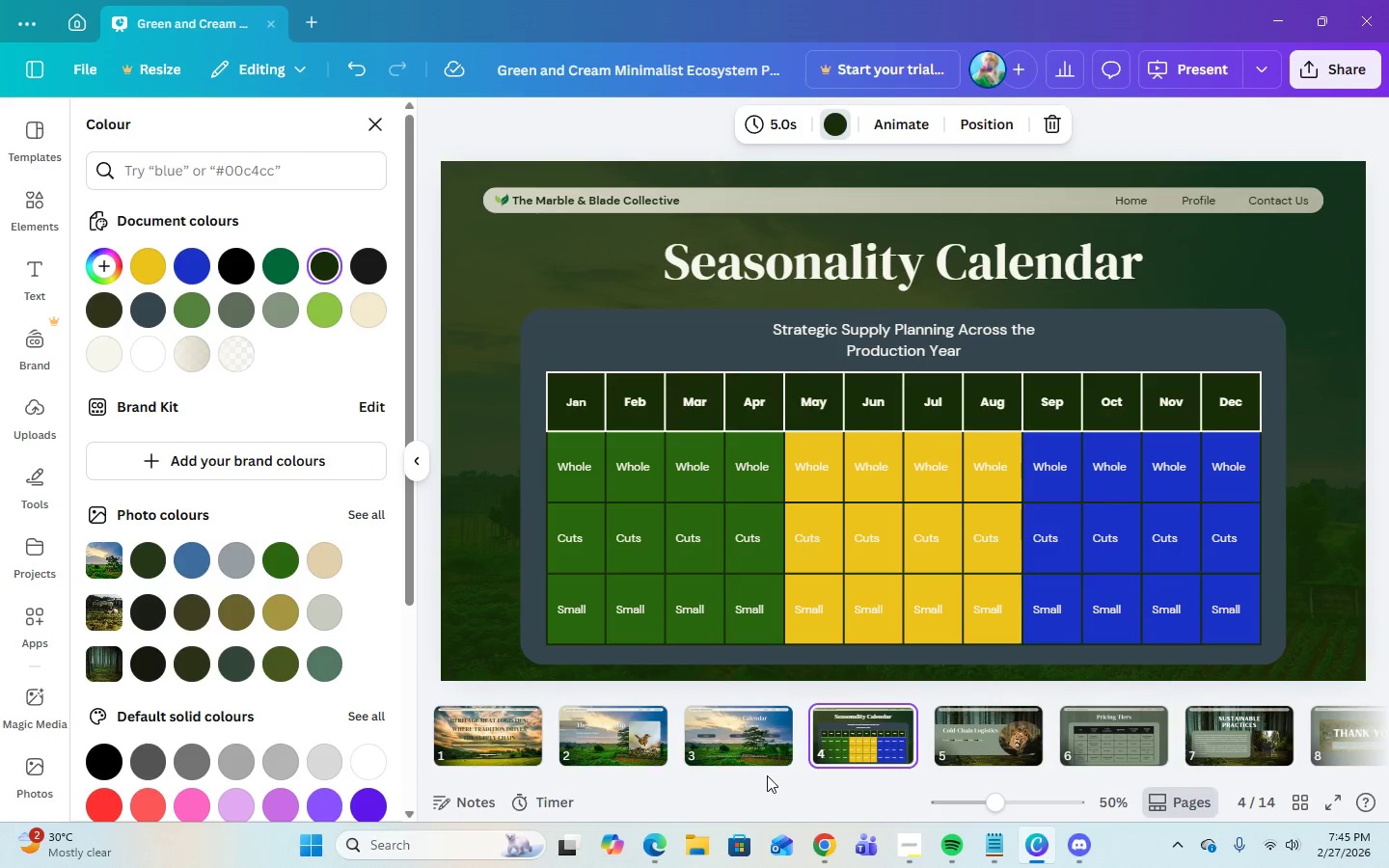 
left_click([758, 738])
 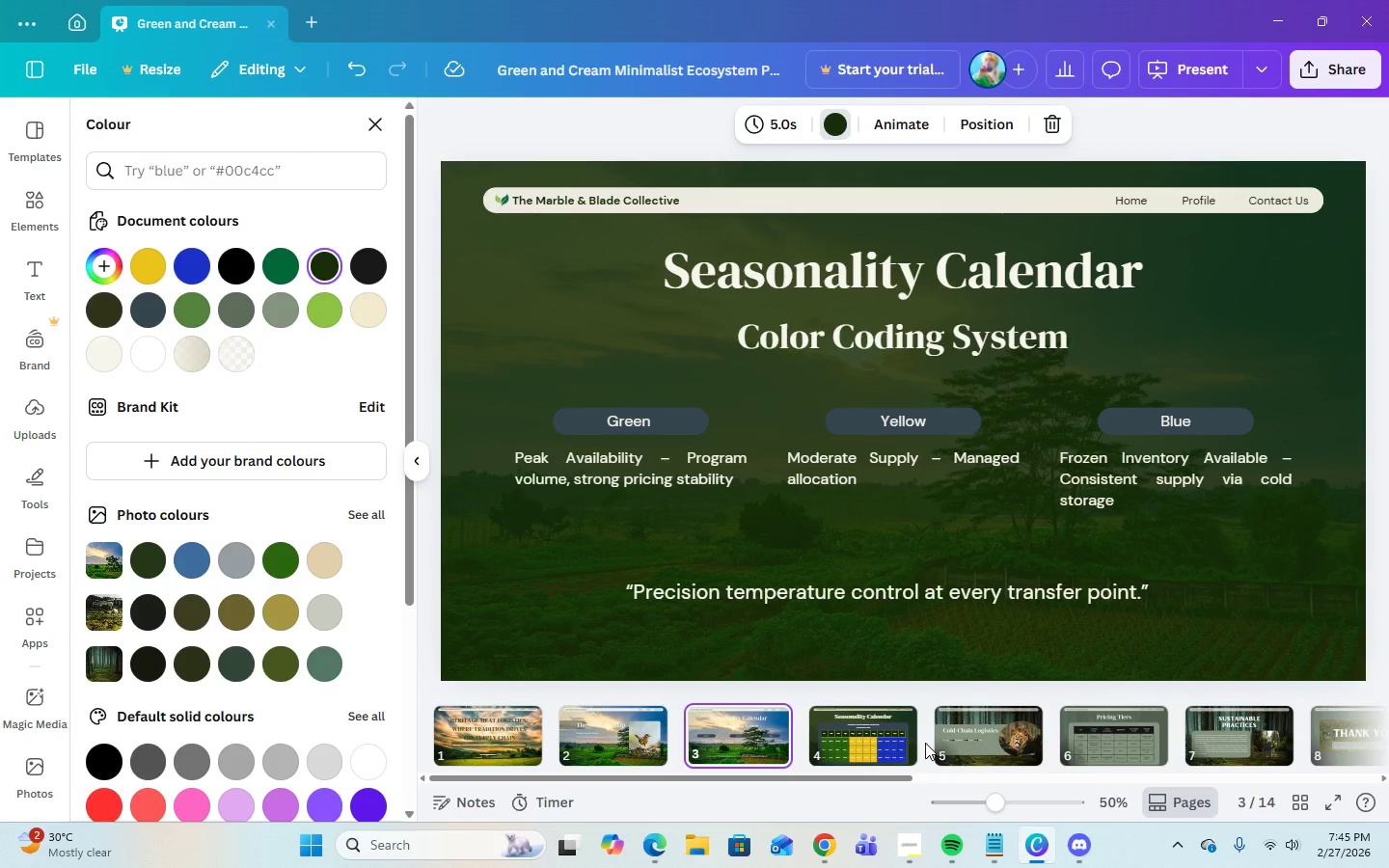 
left_click([896, 743])
 